 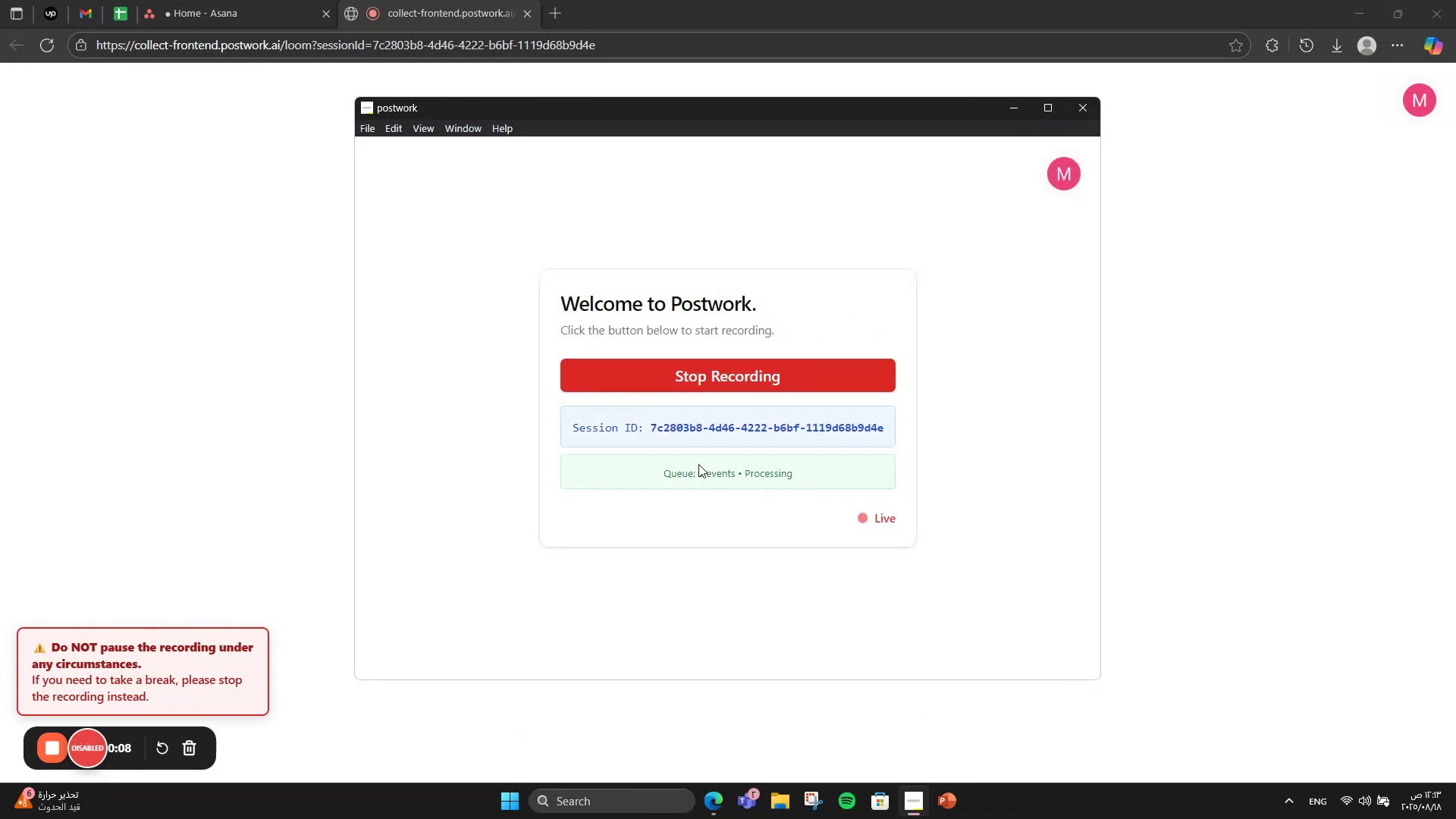 
left_click([126, 320])
 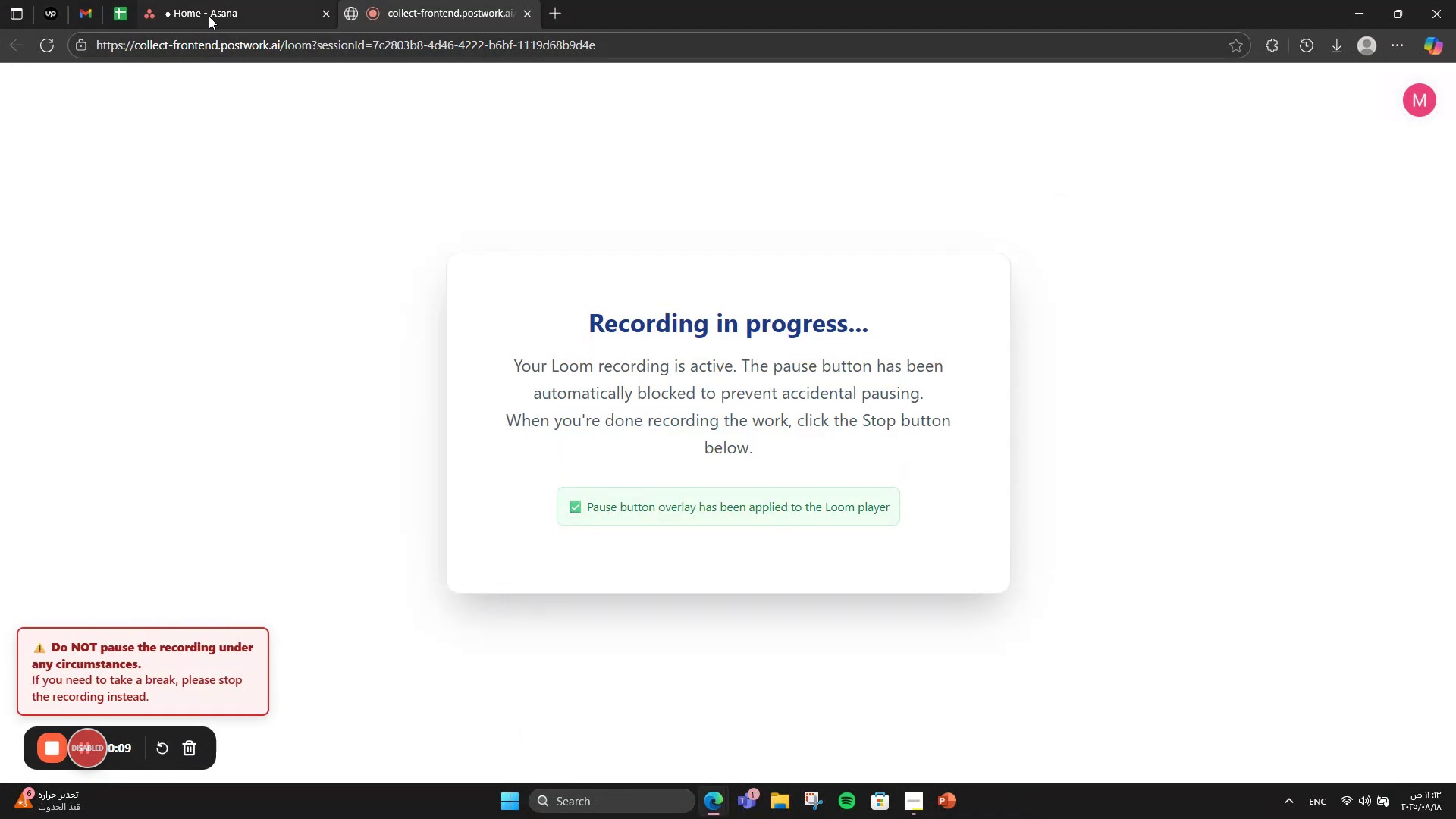 
left_click([208, 12])
 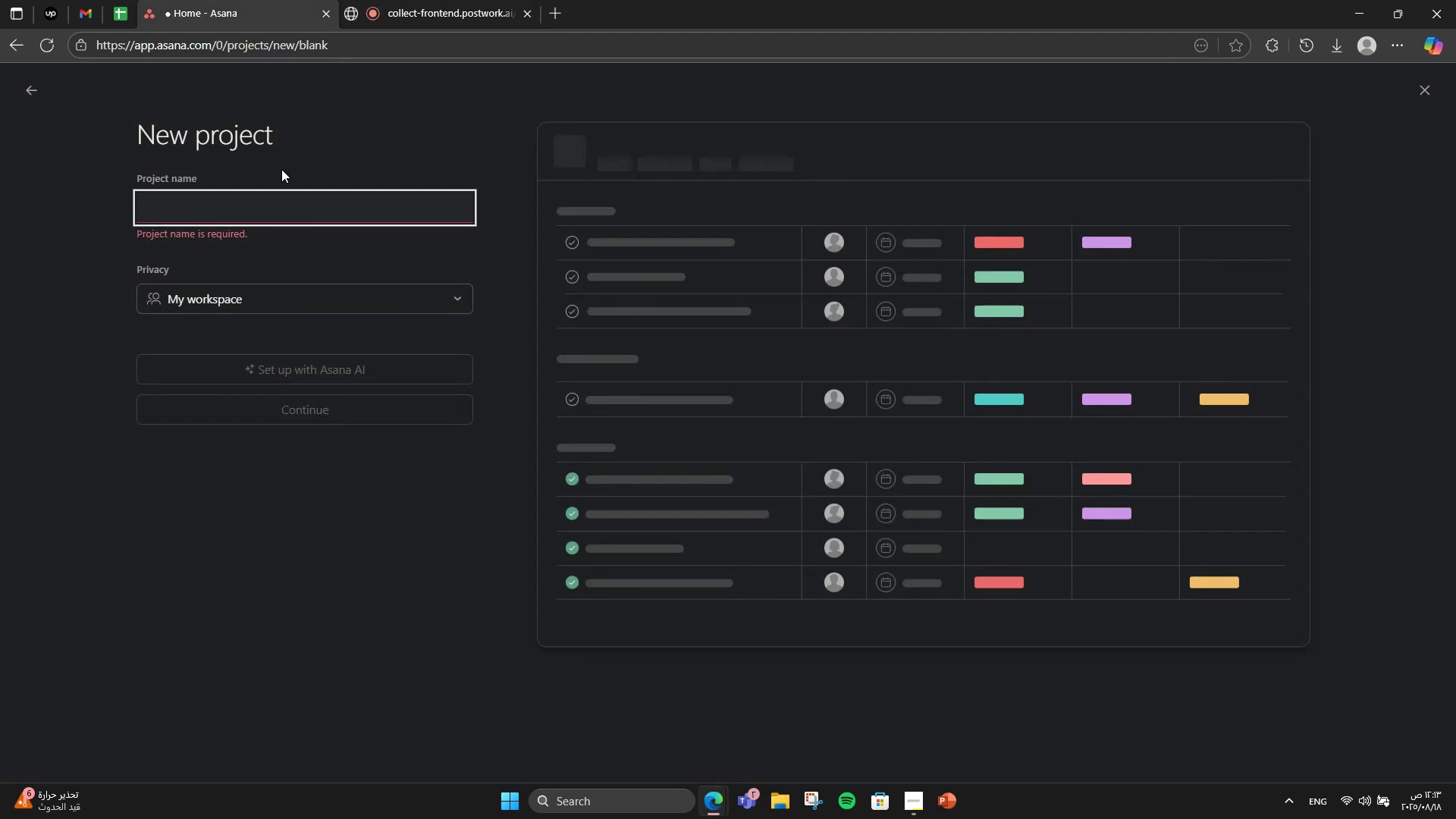 
type(EC)
key(Backspace)
type(co-)
key(Backspace)
type(Mart-)
key(Backspace)
type( - Sustainable Online F)
key(Backspace)
type(Grocery Stot)
key(Backspace)
type(re)
 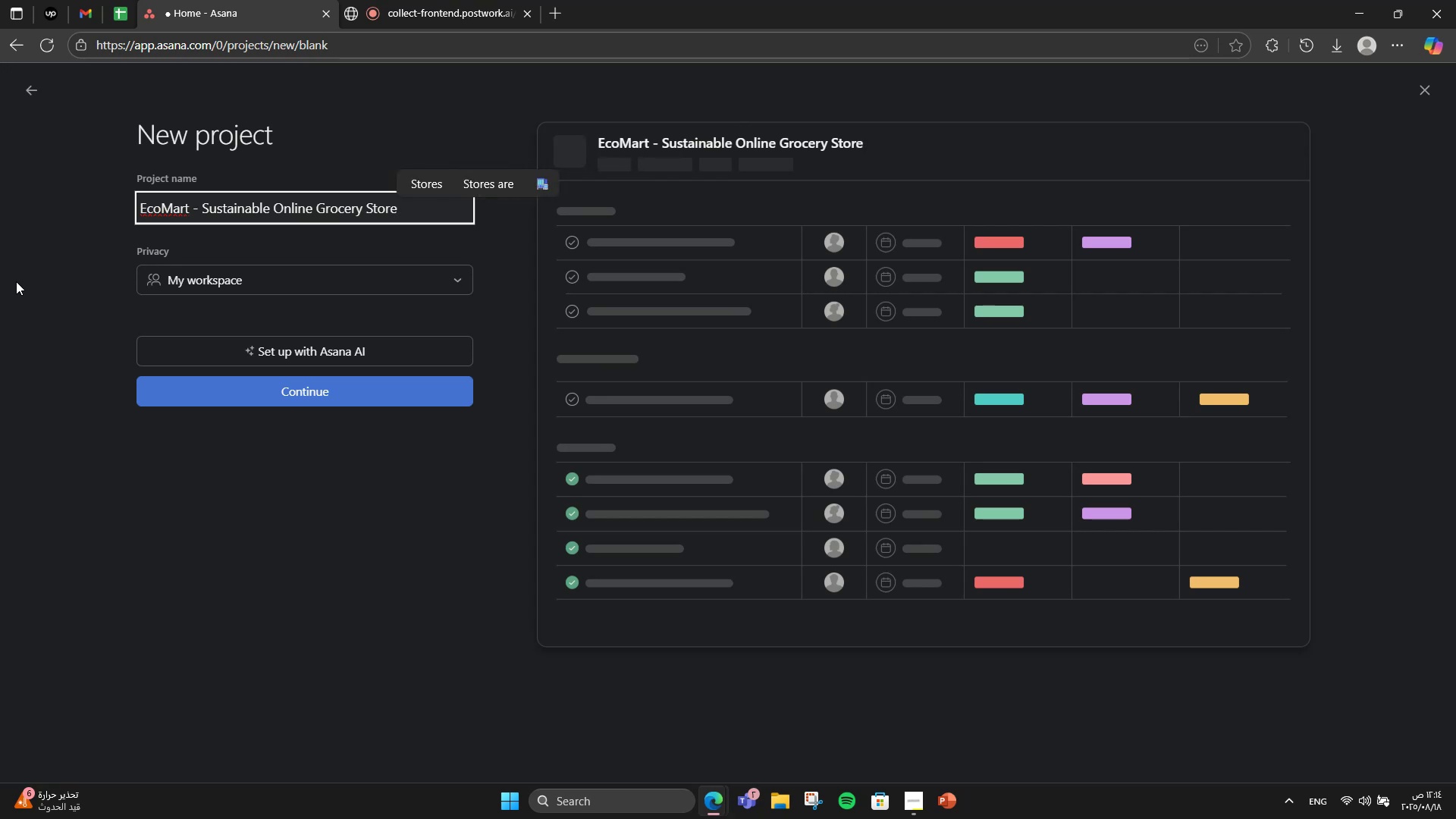 
left_click([273, 406])
 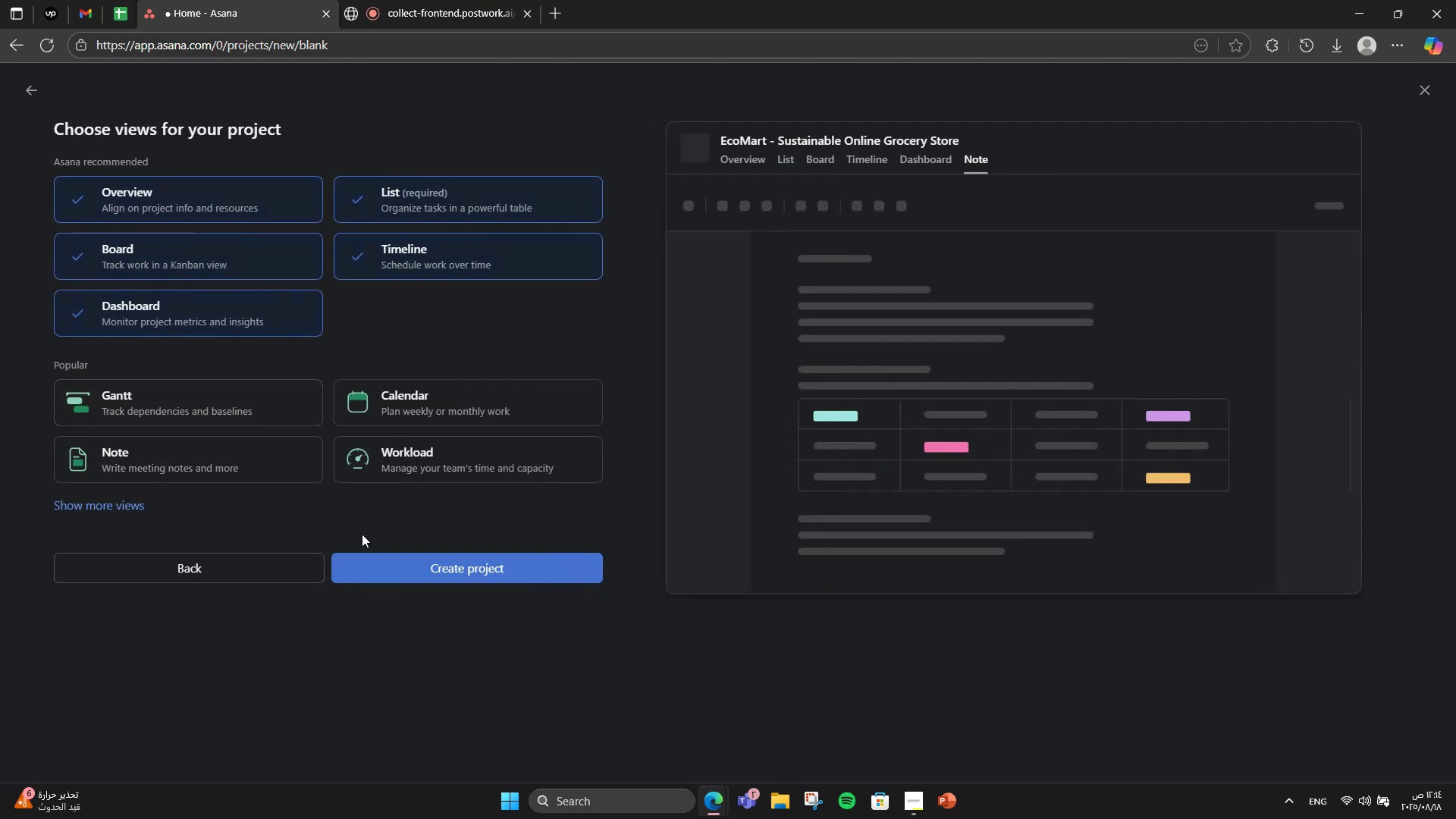 
left_click([403, 559])
 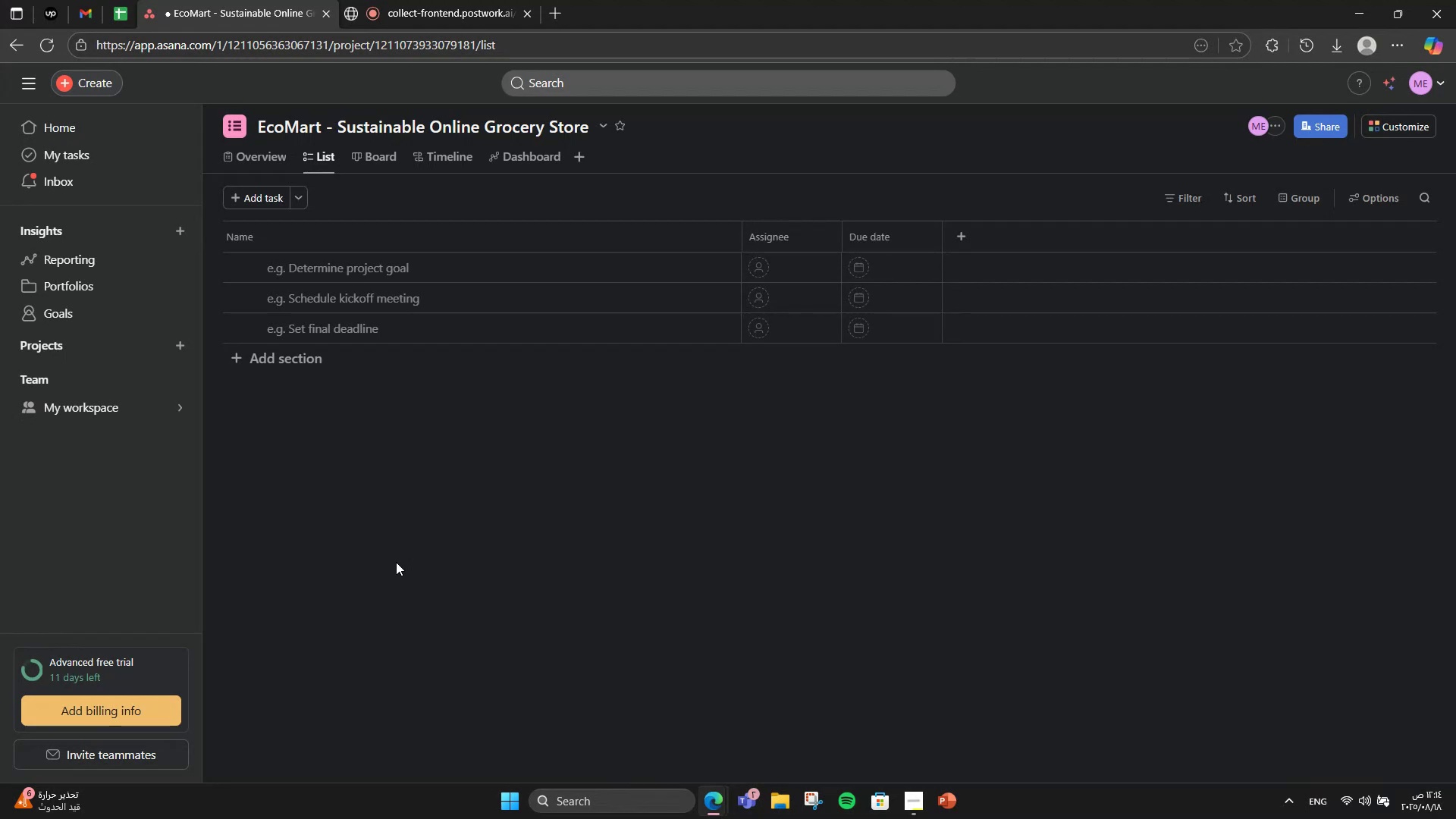 
wait(11.98)
 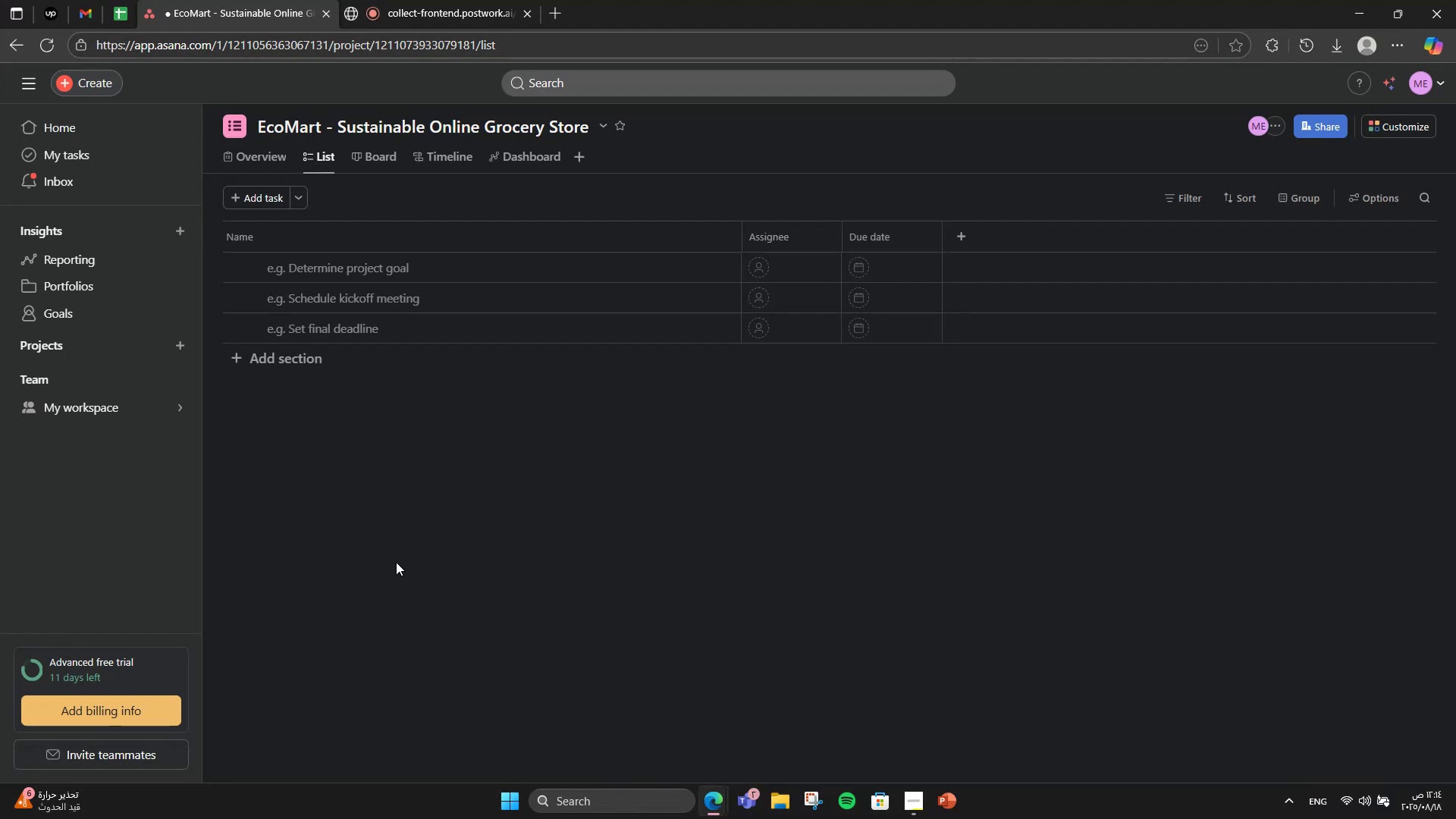 
left_click([242, 149])
 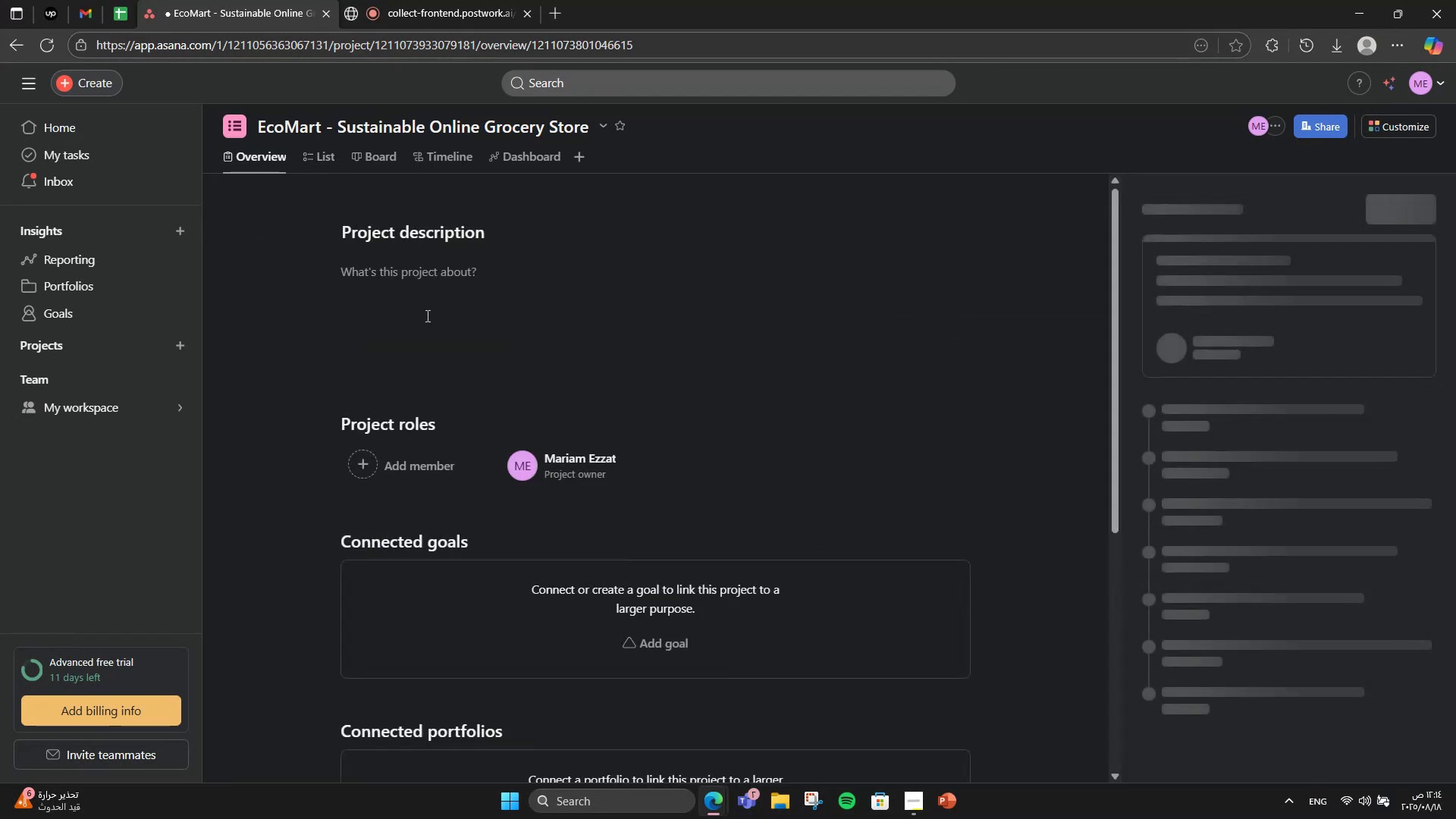 
left_click([444, 293])
 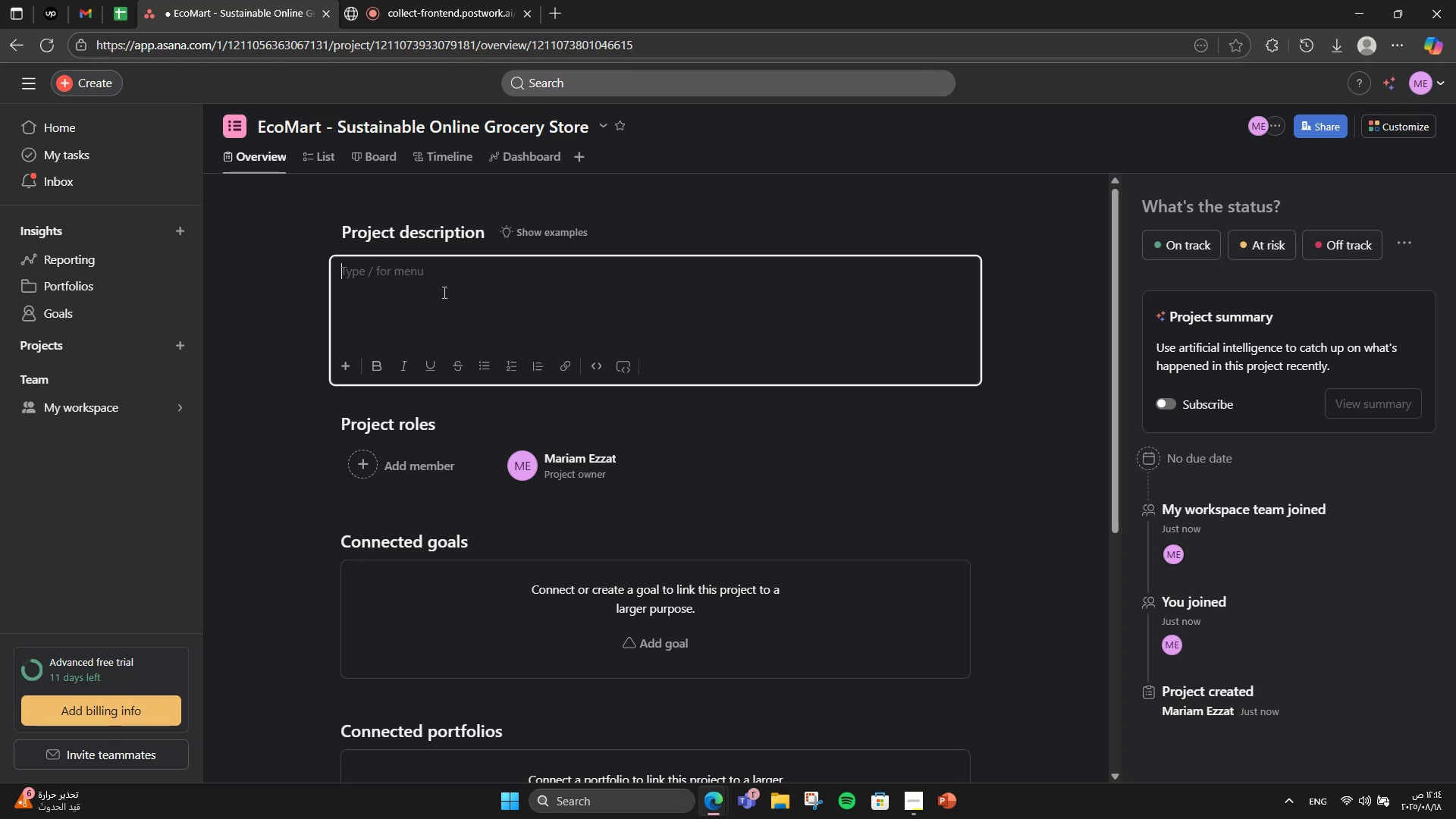 
type(EcoMart is an e-commerce platform )
 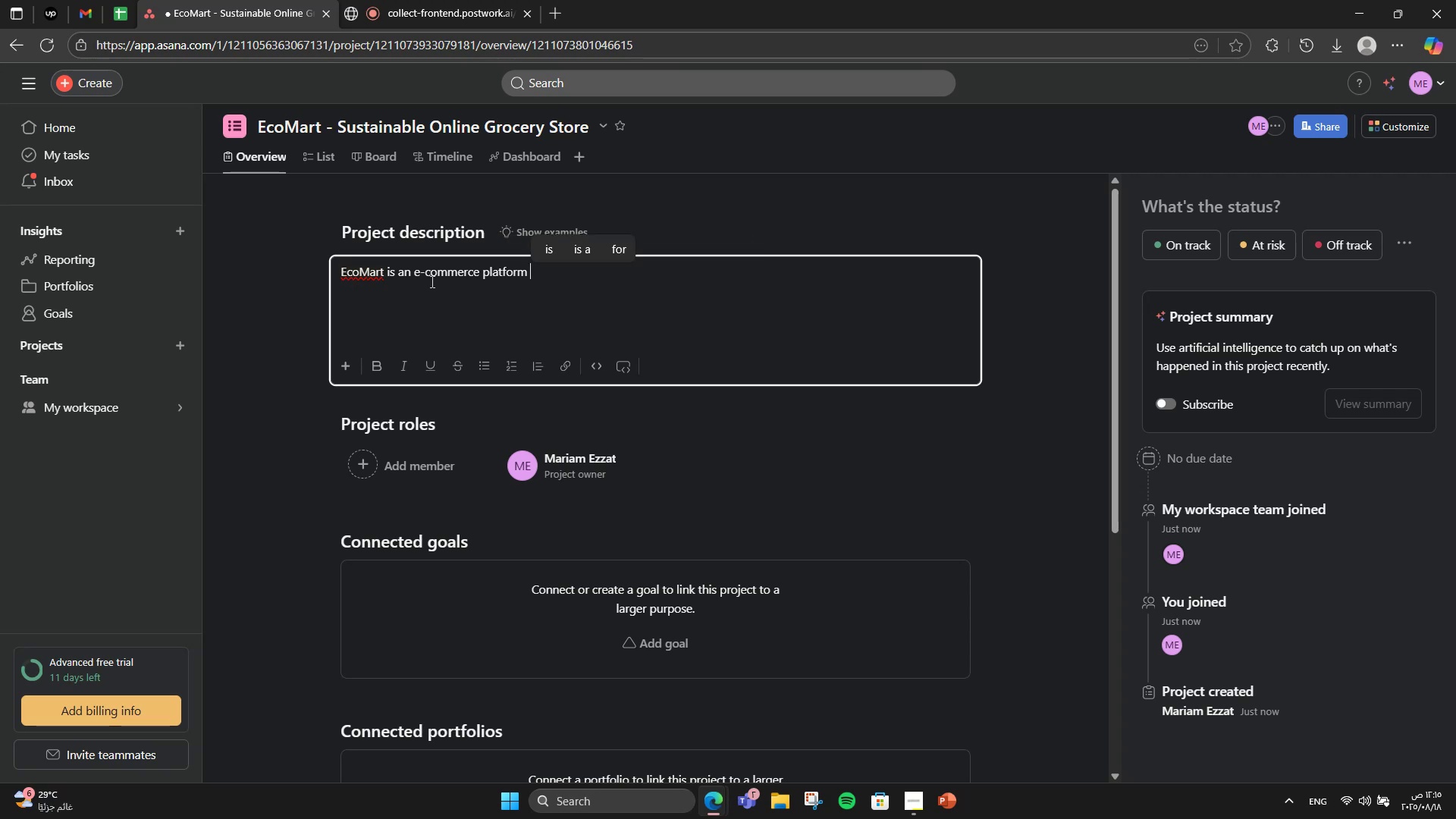 
left_click([413, 0])
 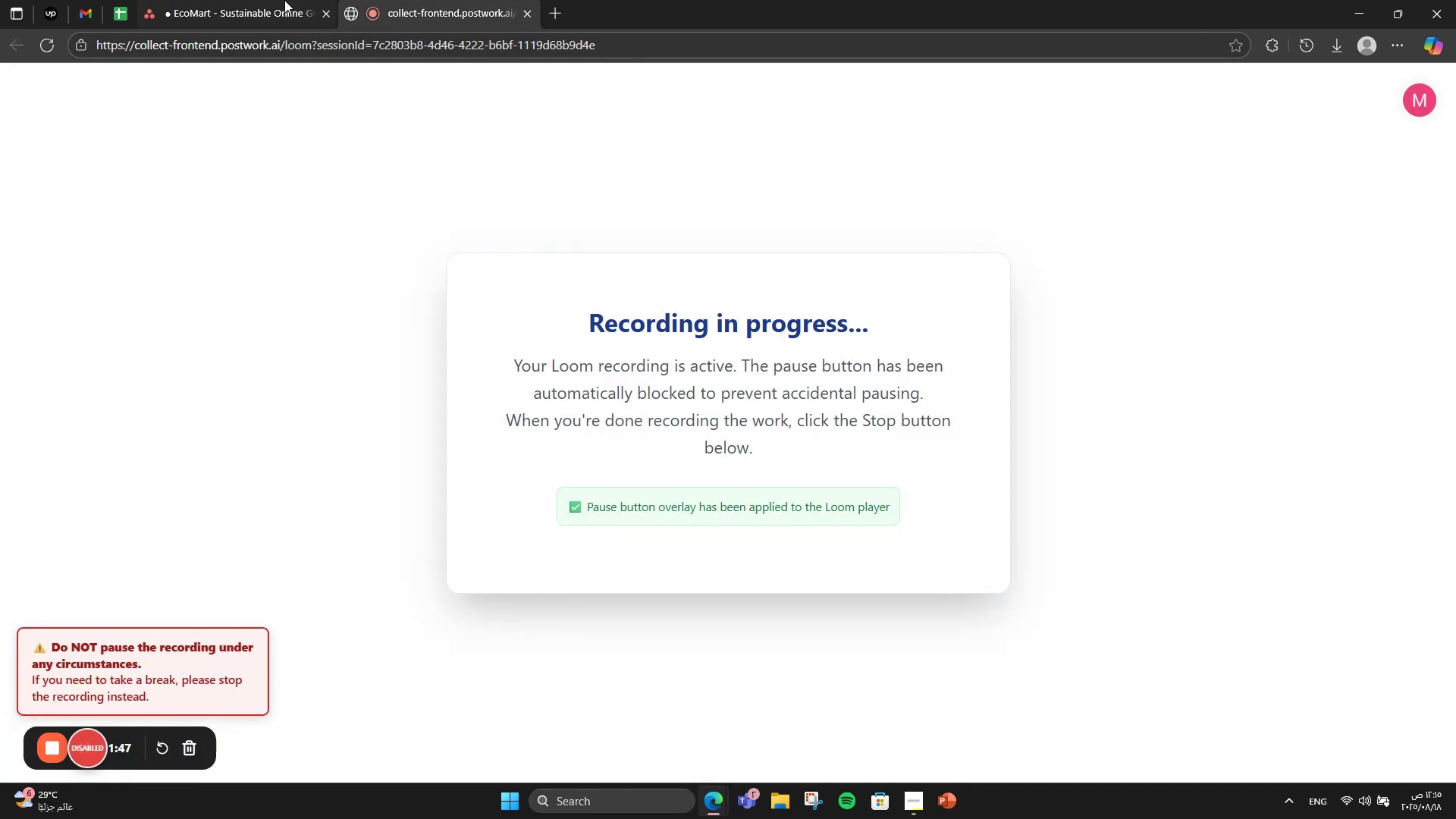 
left_click([284, 0])
 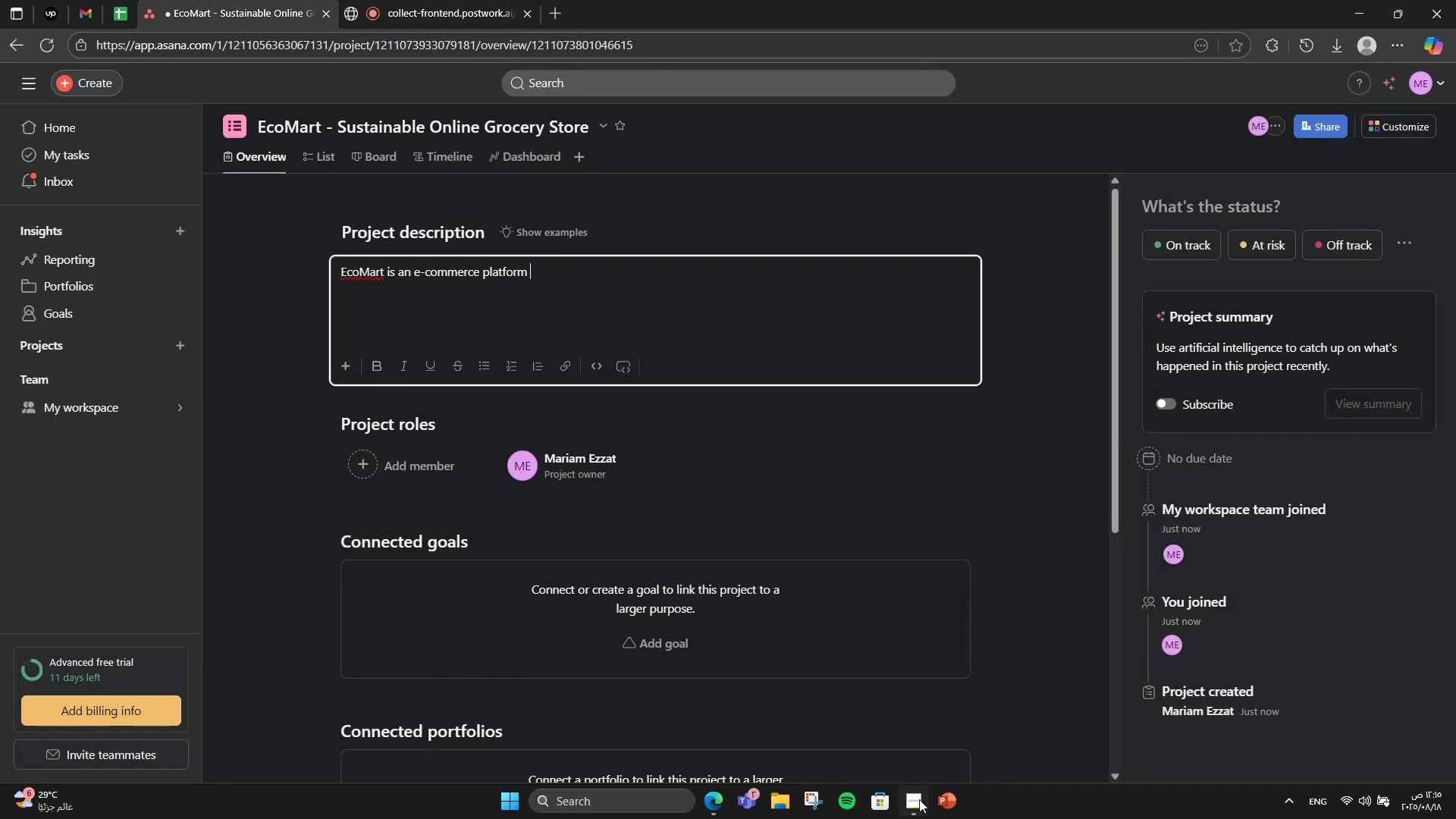 
double_click([918, 800])
 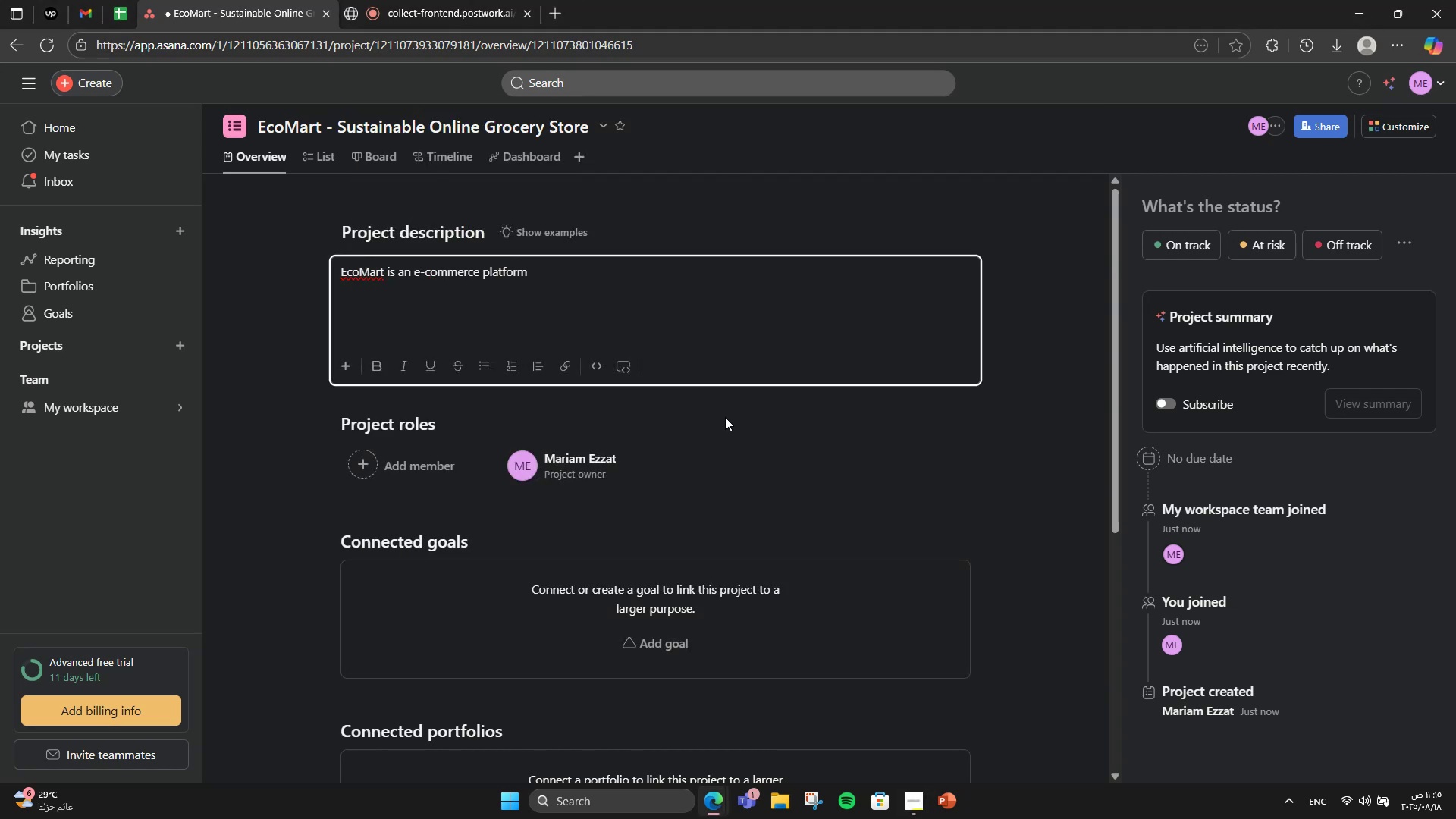 
type(focused on d)
key(Backspace)
type(selling eco-friendly, organic, and locally sourced groceries. The gl)
key(Backspace)
type(oal is to provide customers with a con)
 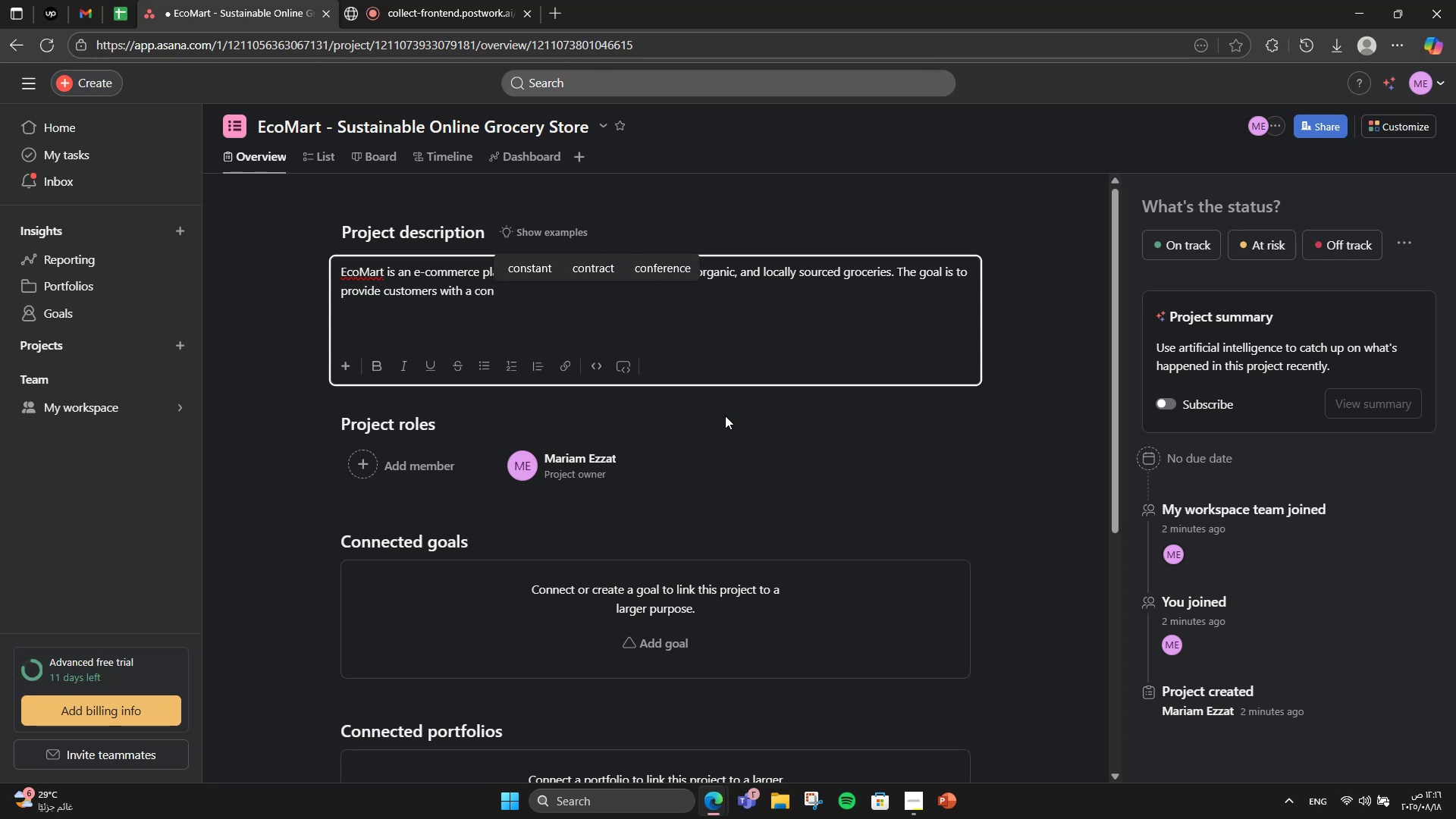 
type(veniee)
key(Backspace)
 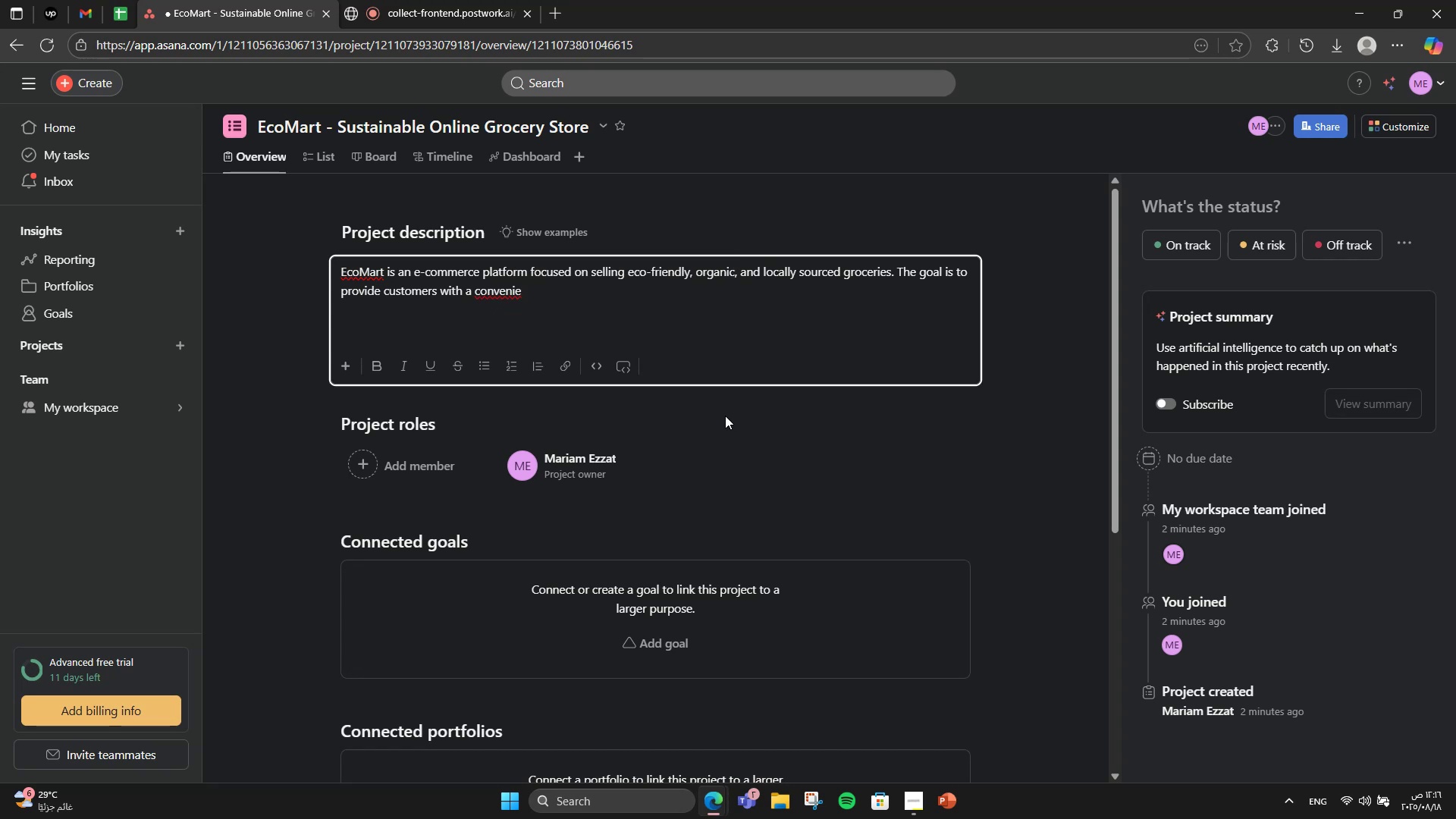 
type(nt way r)
key(Backspace)
type(to shopp)
key(Backspace)
type( sustainably while supporting local farn)
key(Backspace)
type(mers and reducing plastic waste. The o)
key(Backspace)
type(platform will include features like zero-wasr)
key(Backspace)
type(te packagig, )
key(Backspace)
key(Backspace)
key(Backspace)
type(ng, delivery scheduling, subscr)
 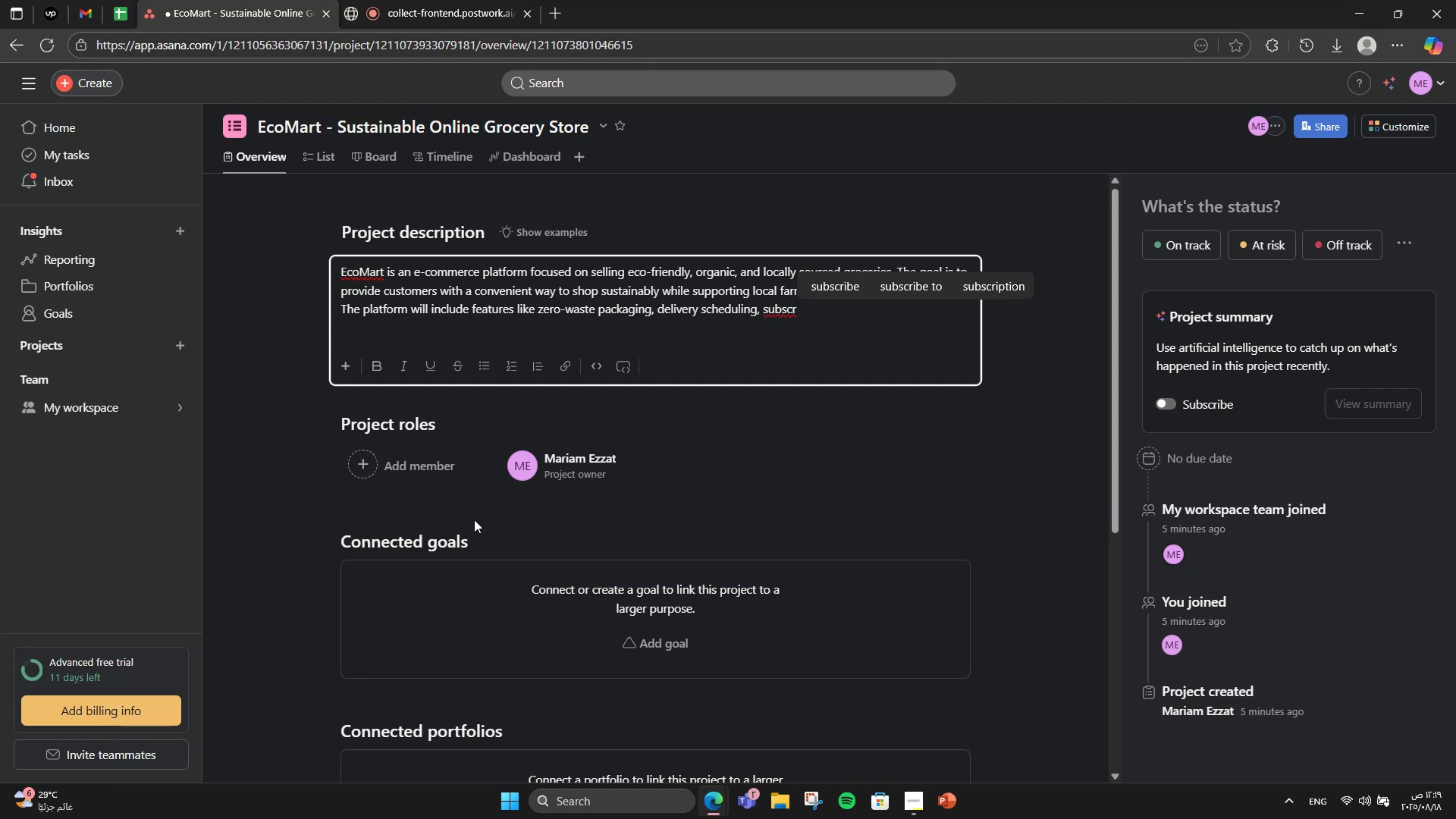 
wait(6.74)
 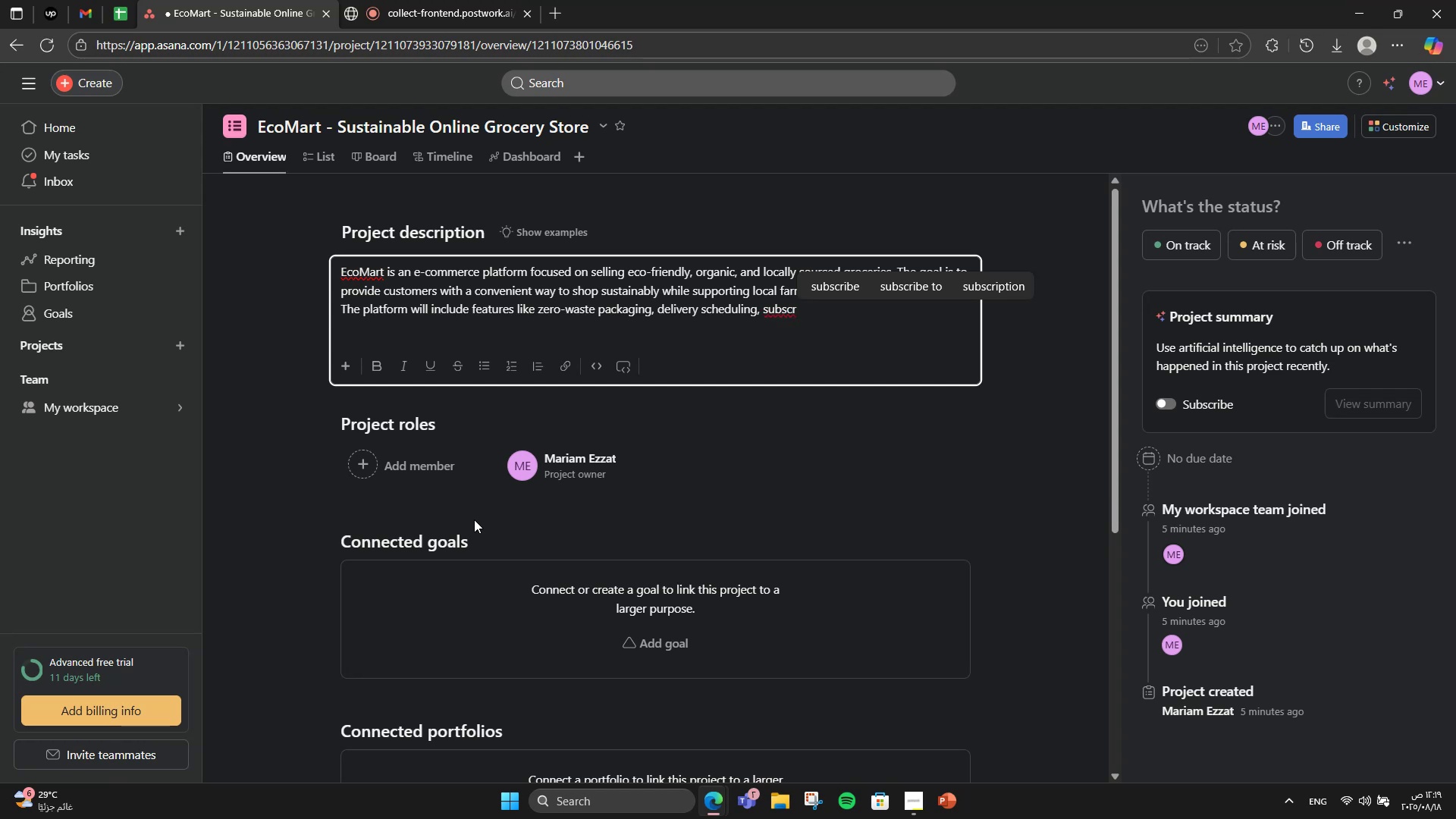 
type(io)
key(Backspace)
type(ption boxes, and a rewards system for eco-conscious shoo)
key(Backspace)
type(pping.)
 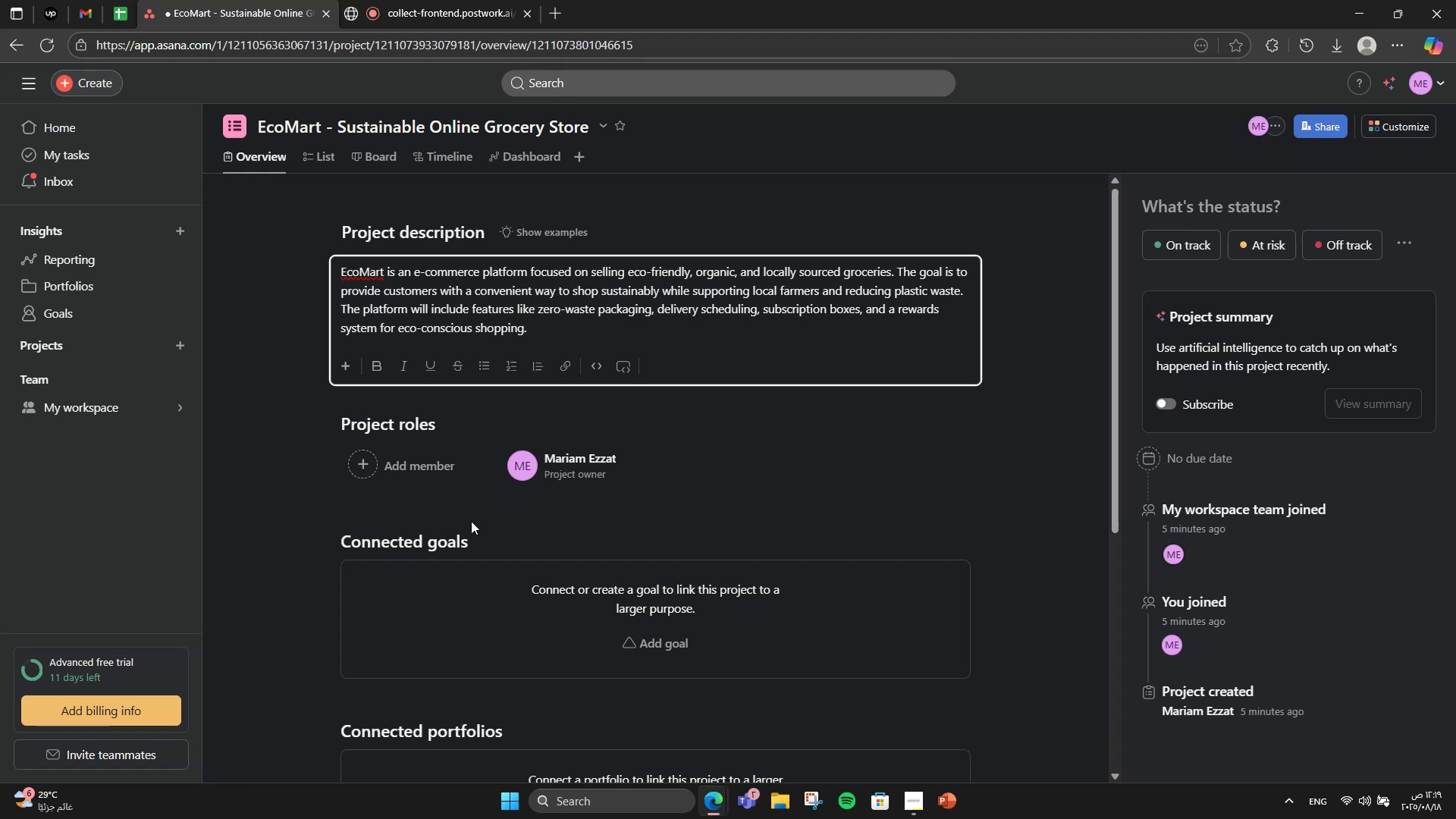 
wait(10.04)
 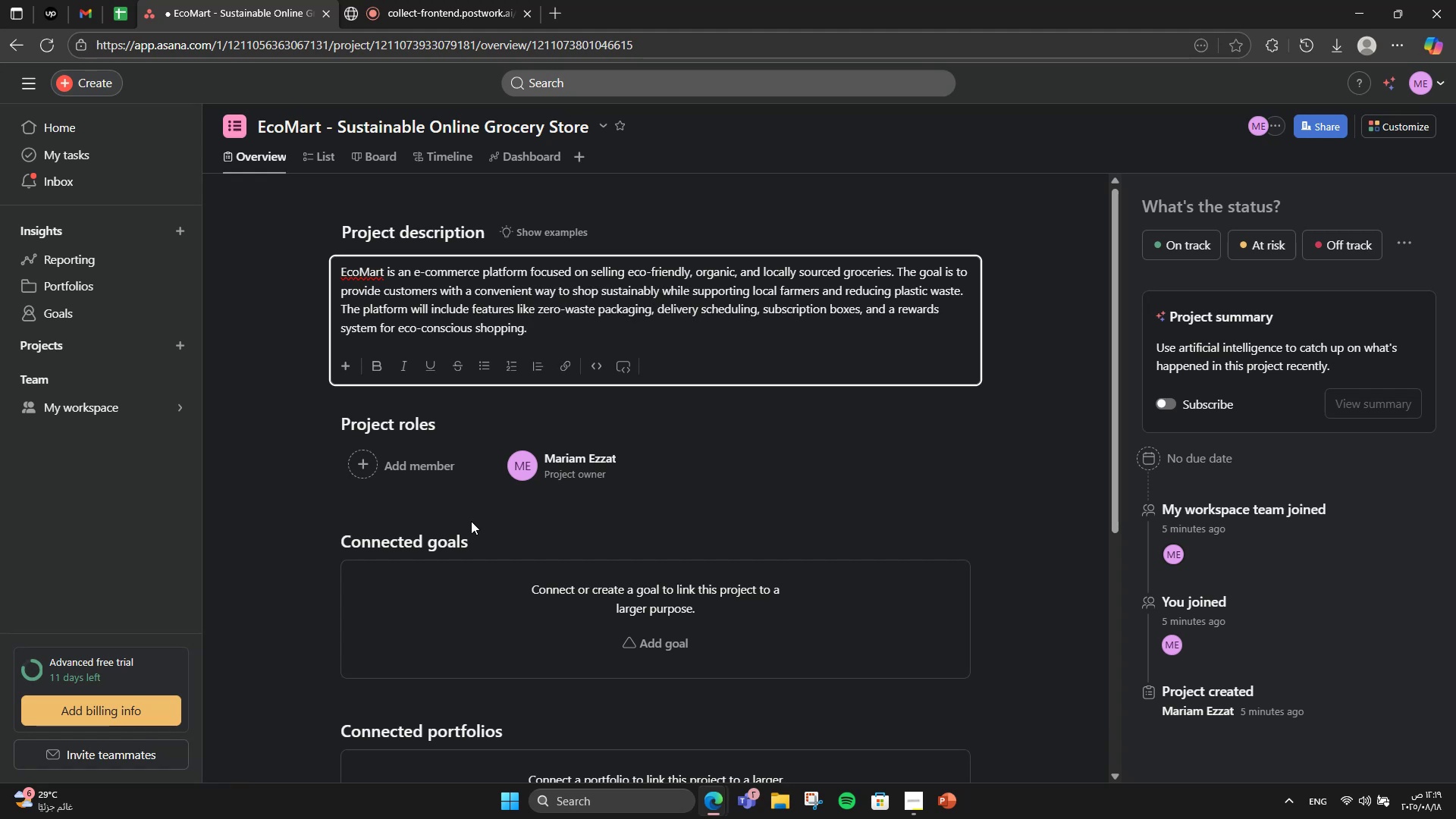 
scroll: coordinate [594, 492], scroll_direction: down, amount: 1.0
 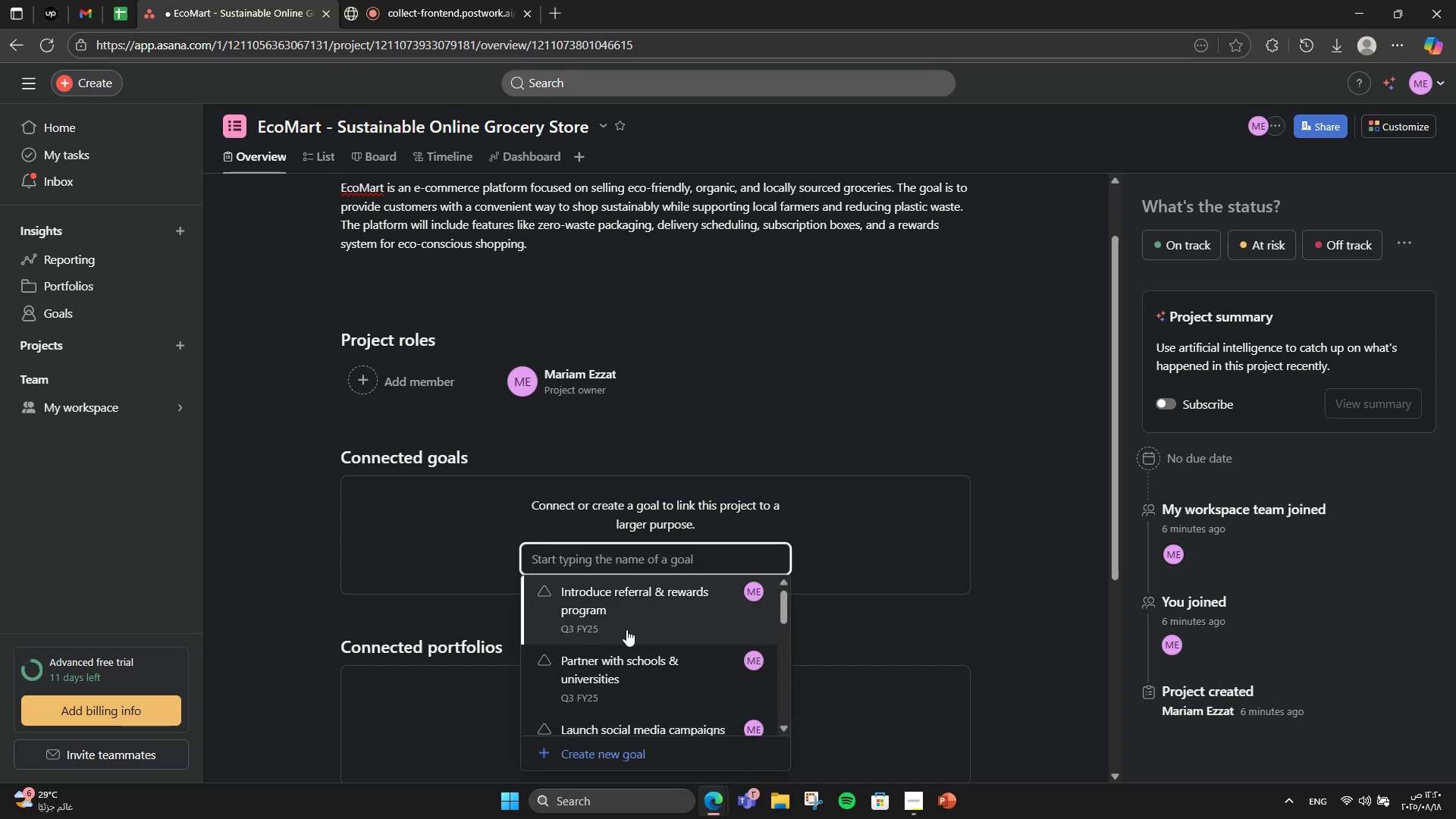 
left_click([600, 752])
 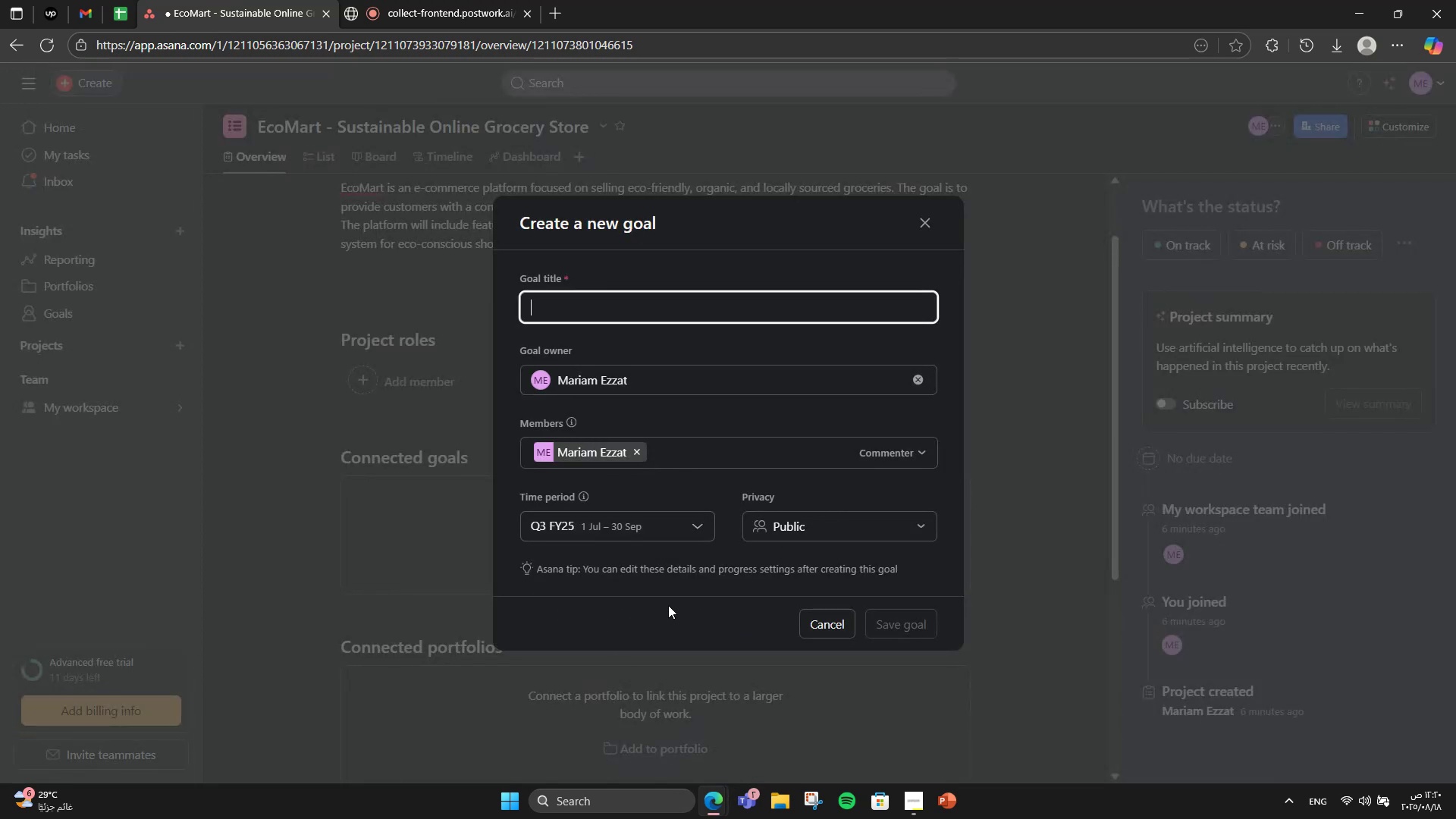 
type(Build a sustainable product marketo)
key(Backspace)
type(p)
key(Backspace)
type(place)
 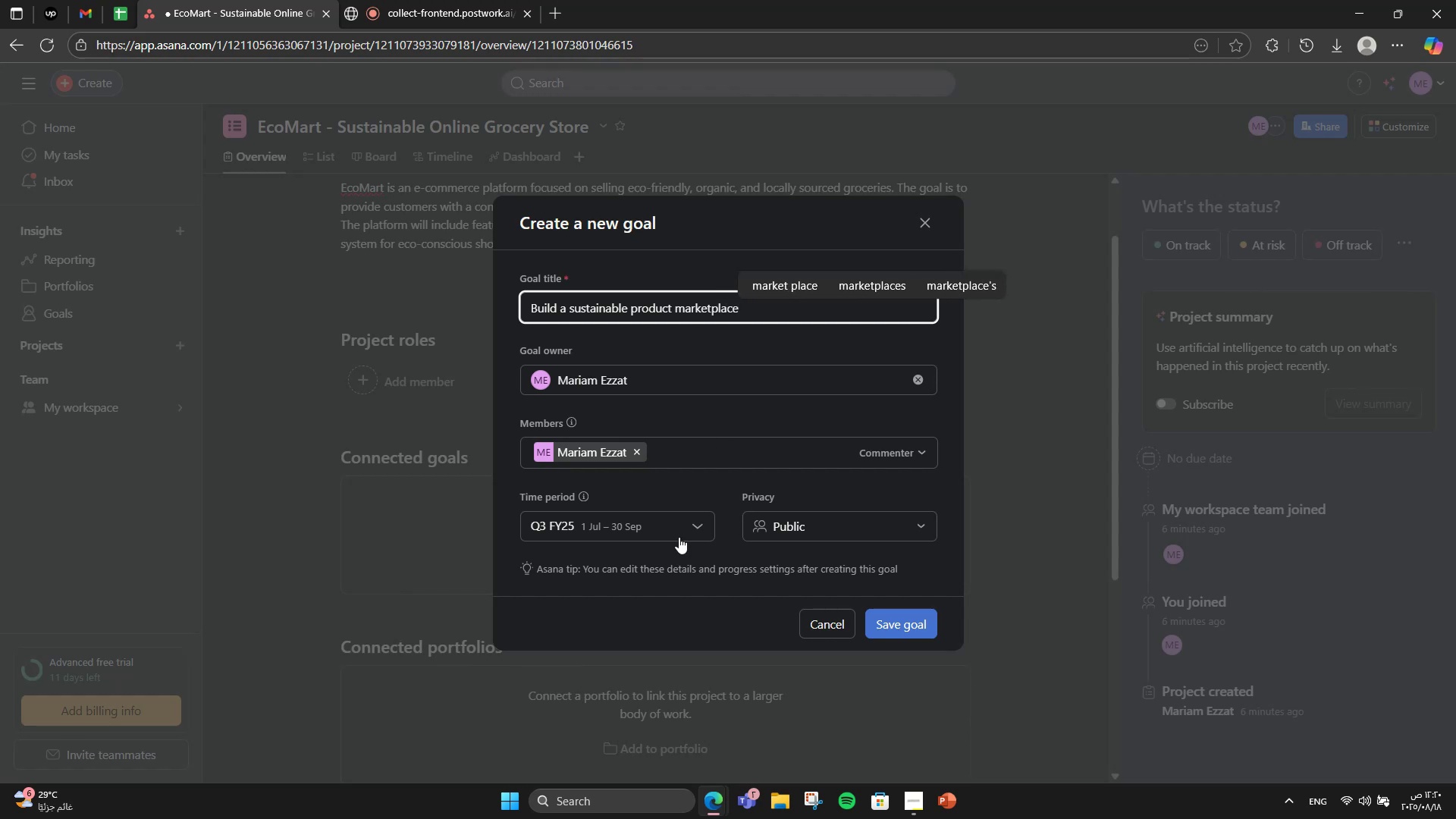 
wait(6.96)
 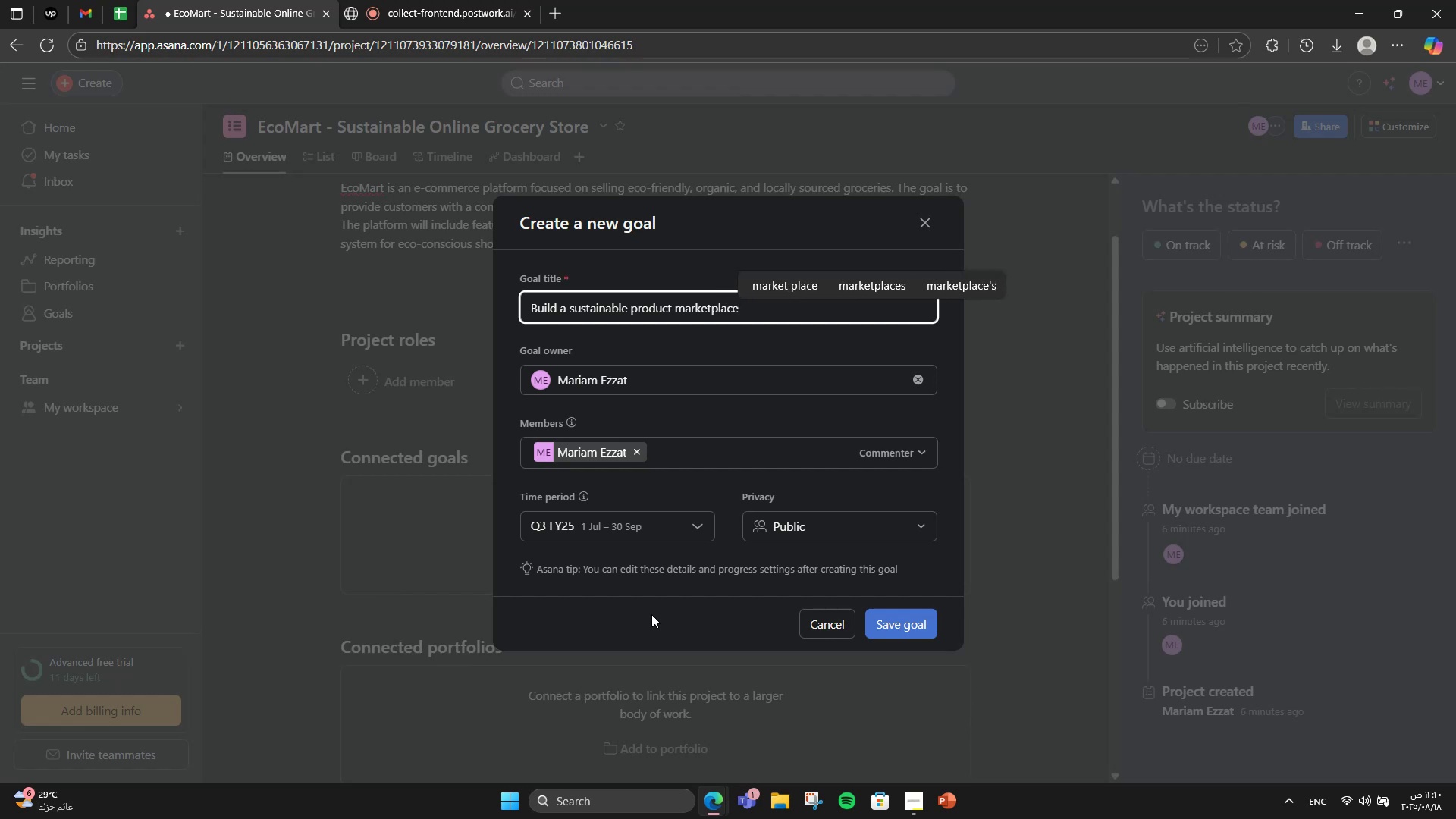 
left_click([891, 623])
 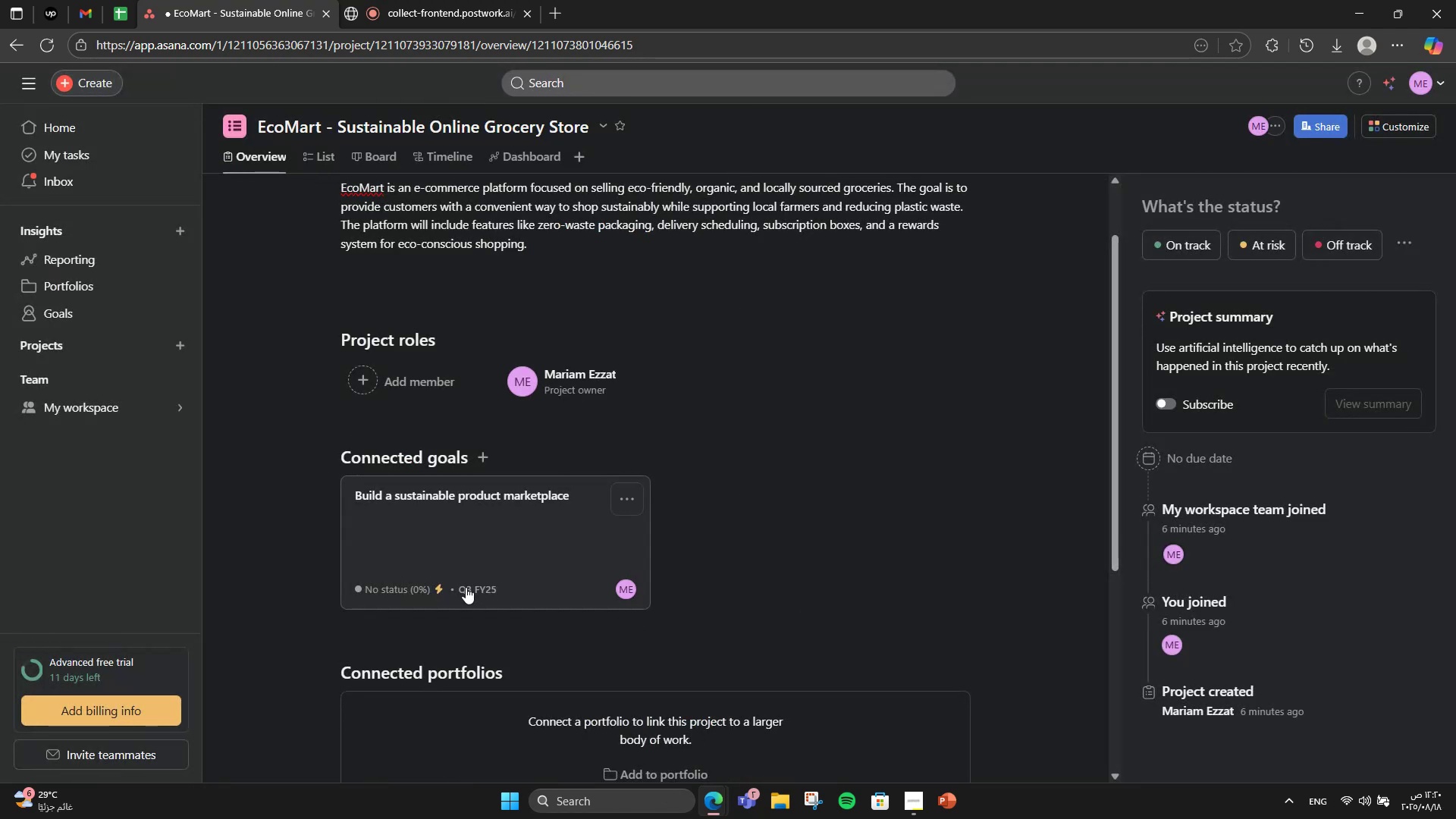 
left_click([465, 538])
 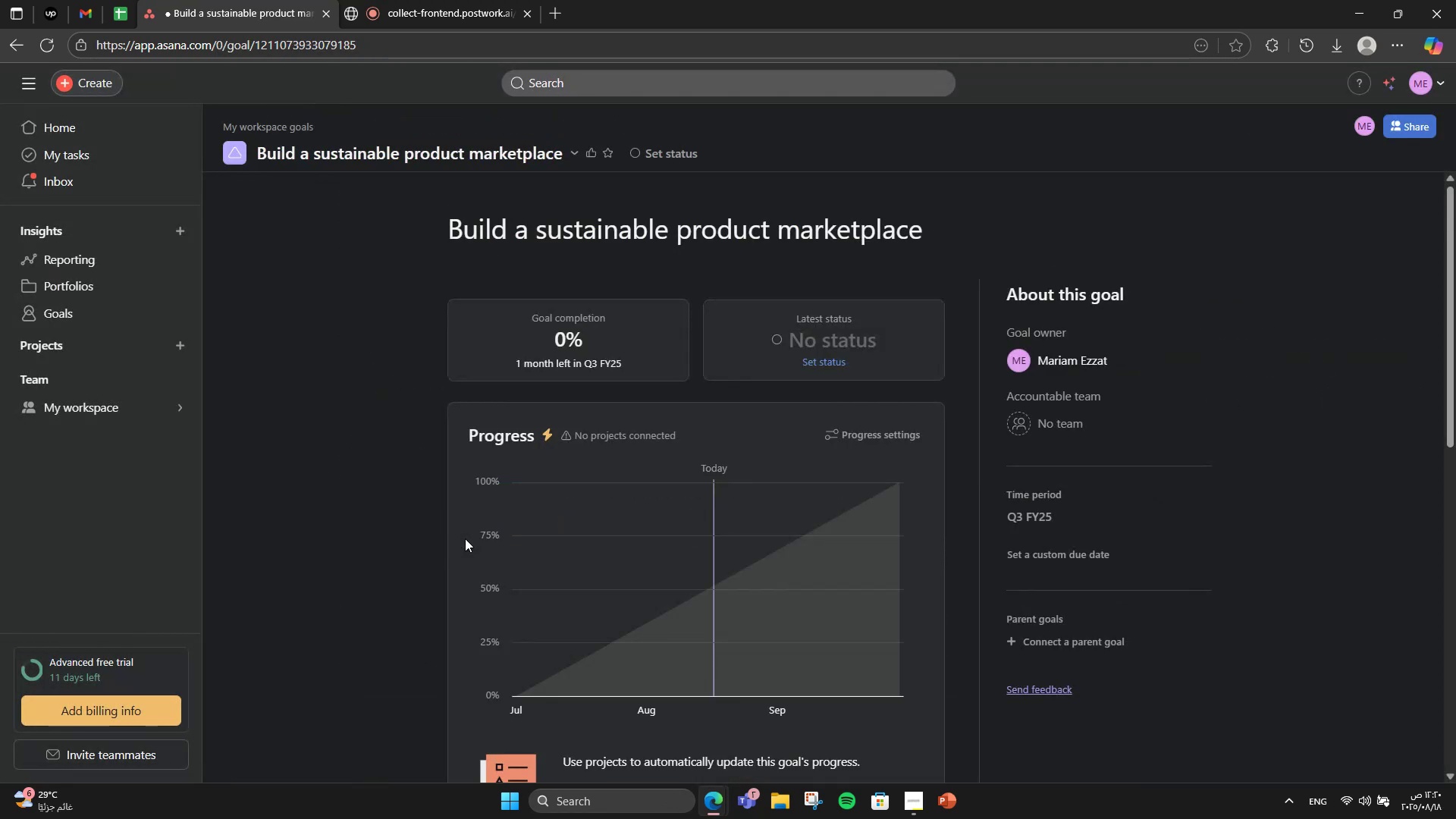 
scroll: coordinate [545, 642], scroll_direction: down, amount: 7.0
 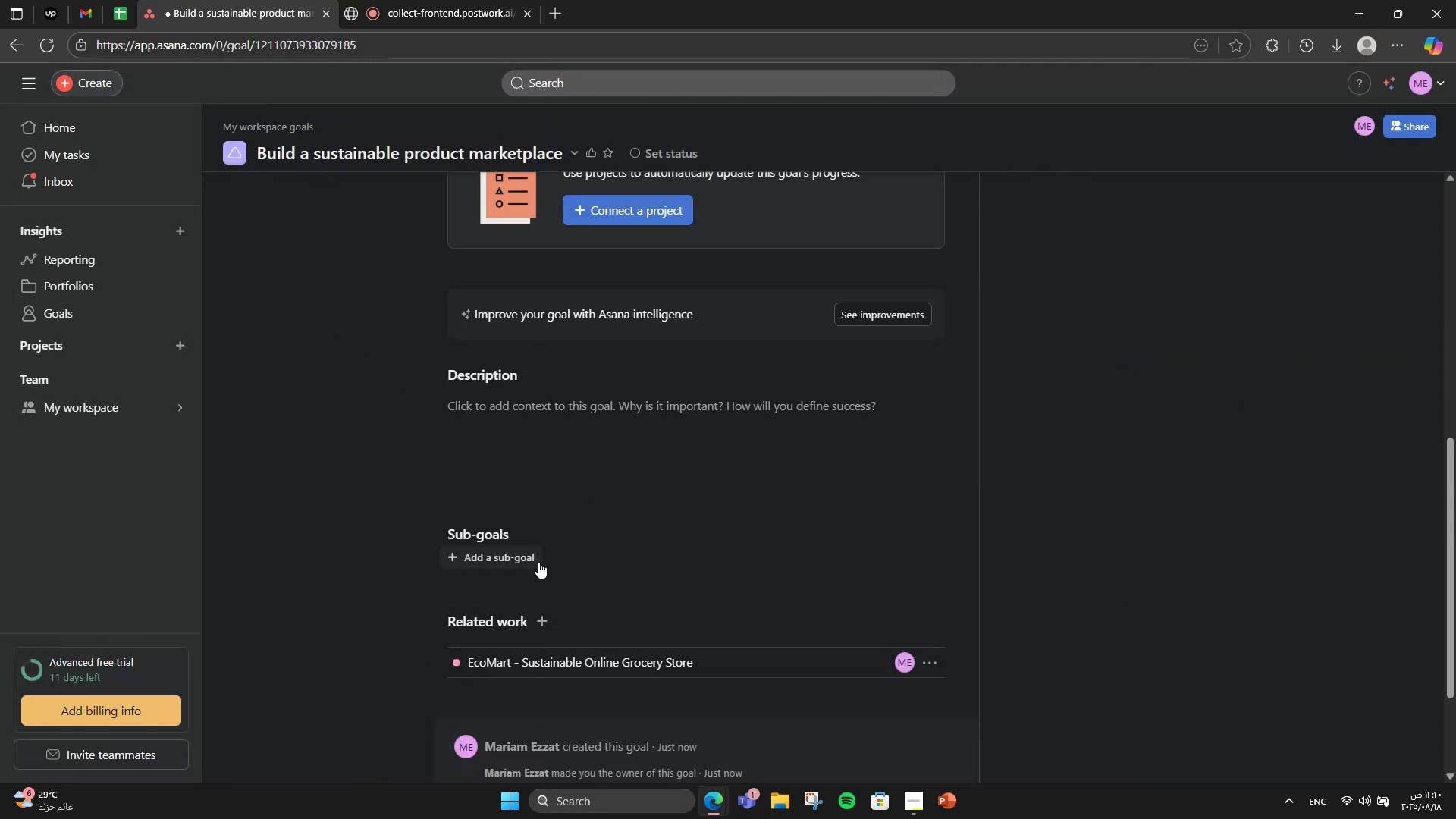 
left_click([538, 560])
 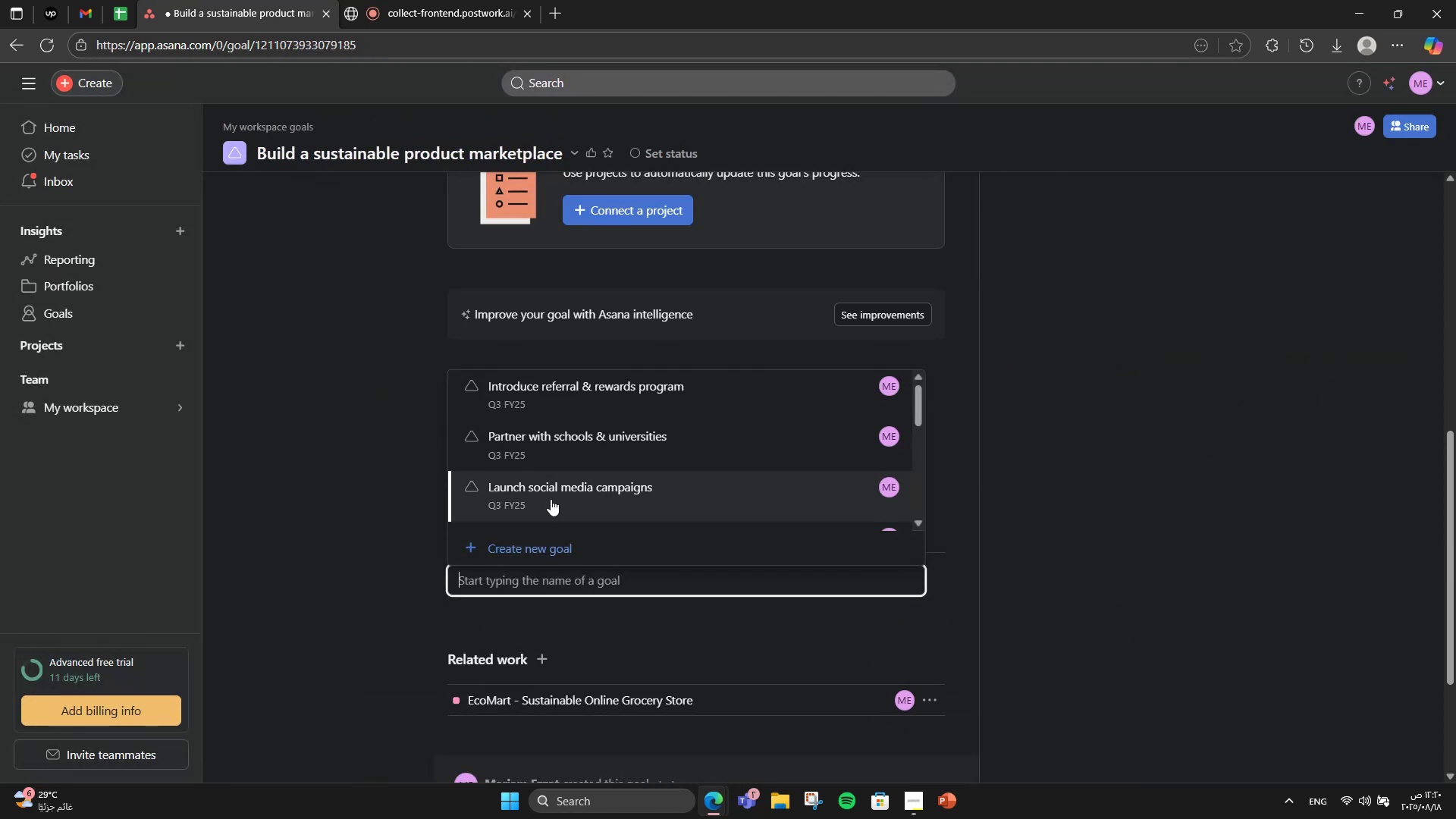 
left_click([539, 535])
 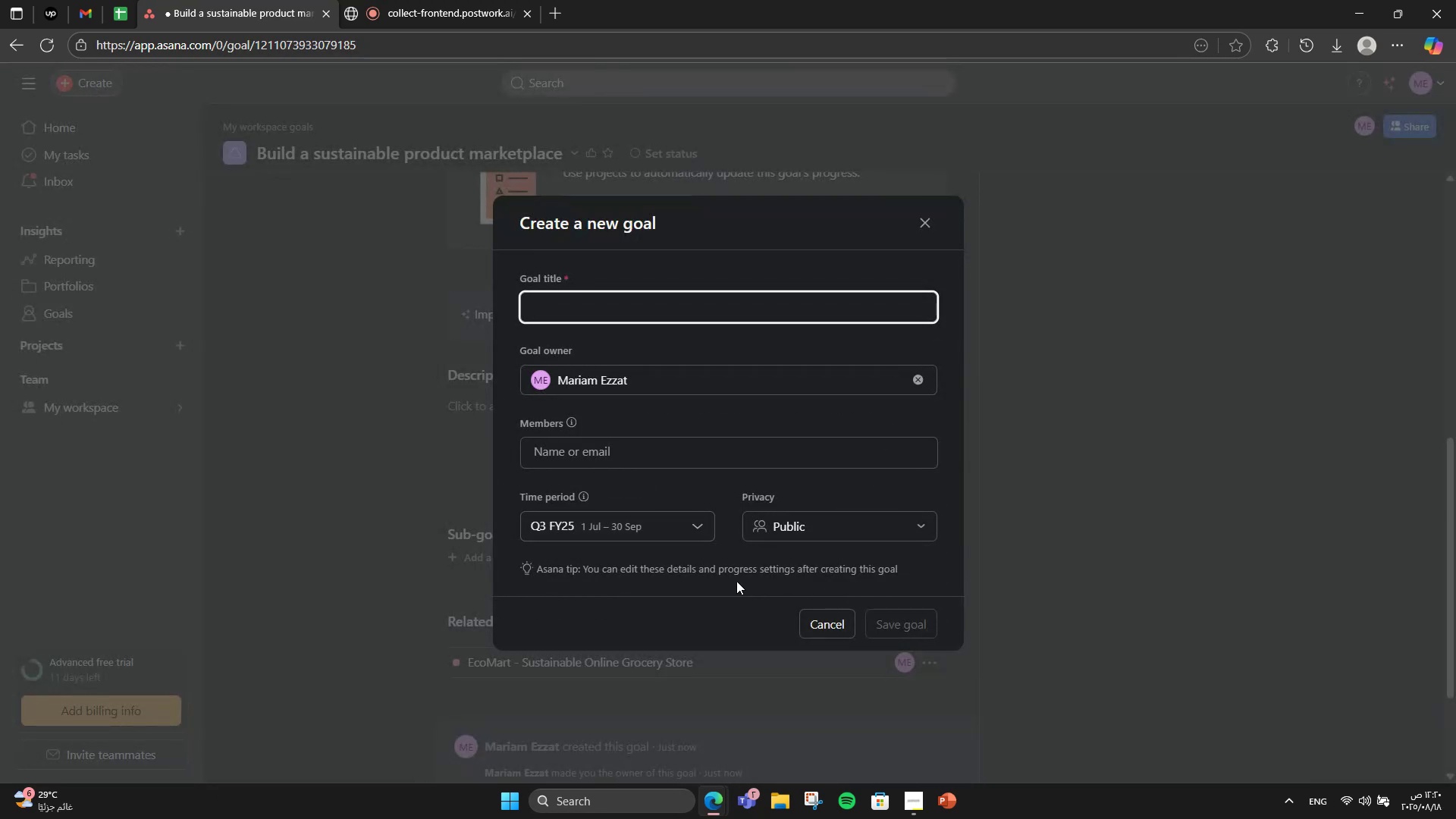 
type(Curate organic & locak farm products)
 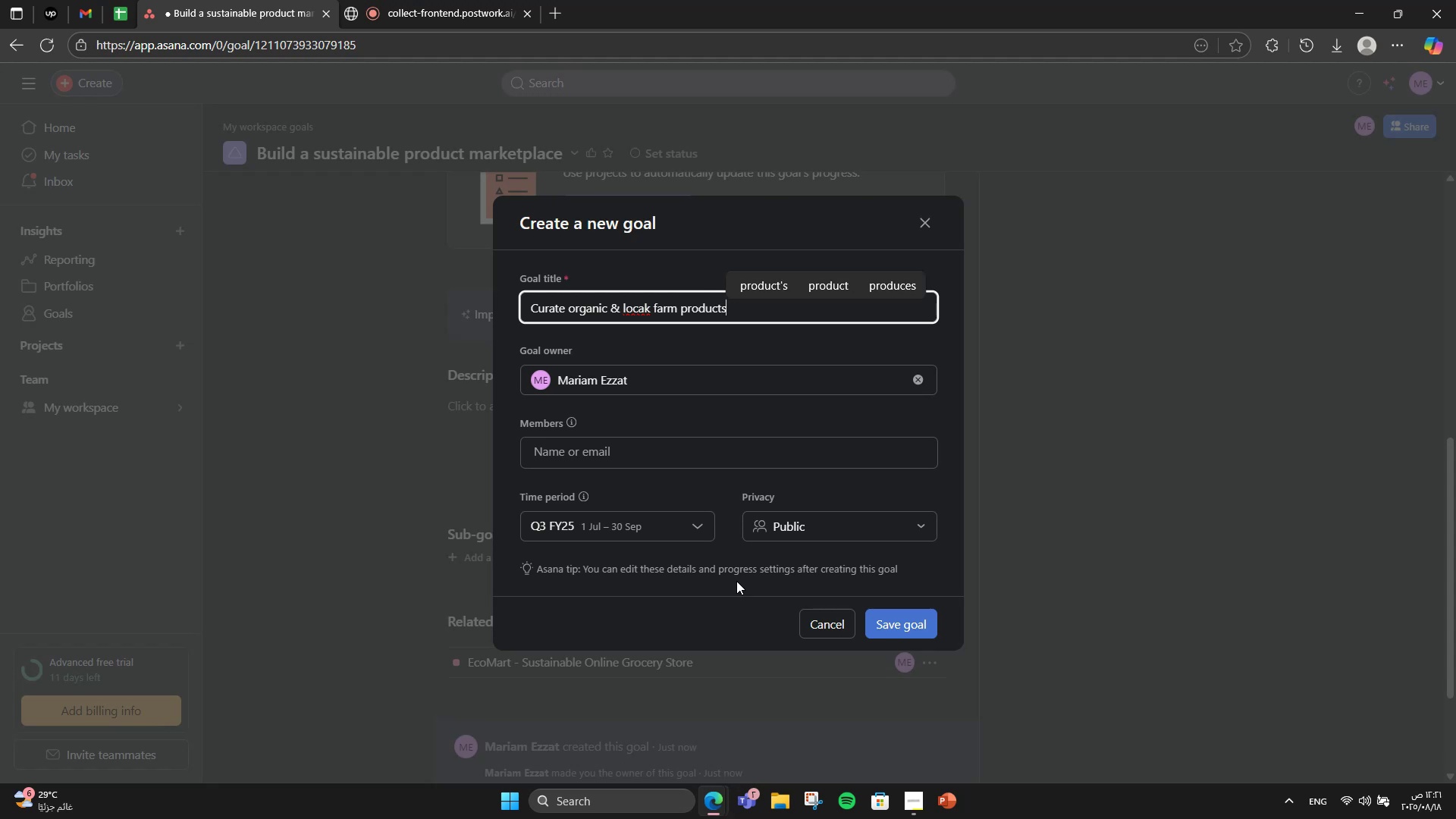 
hold_key(key=ArrowLeft, duration=0.95)
 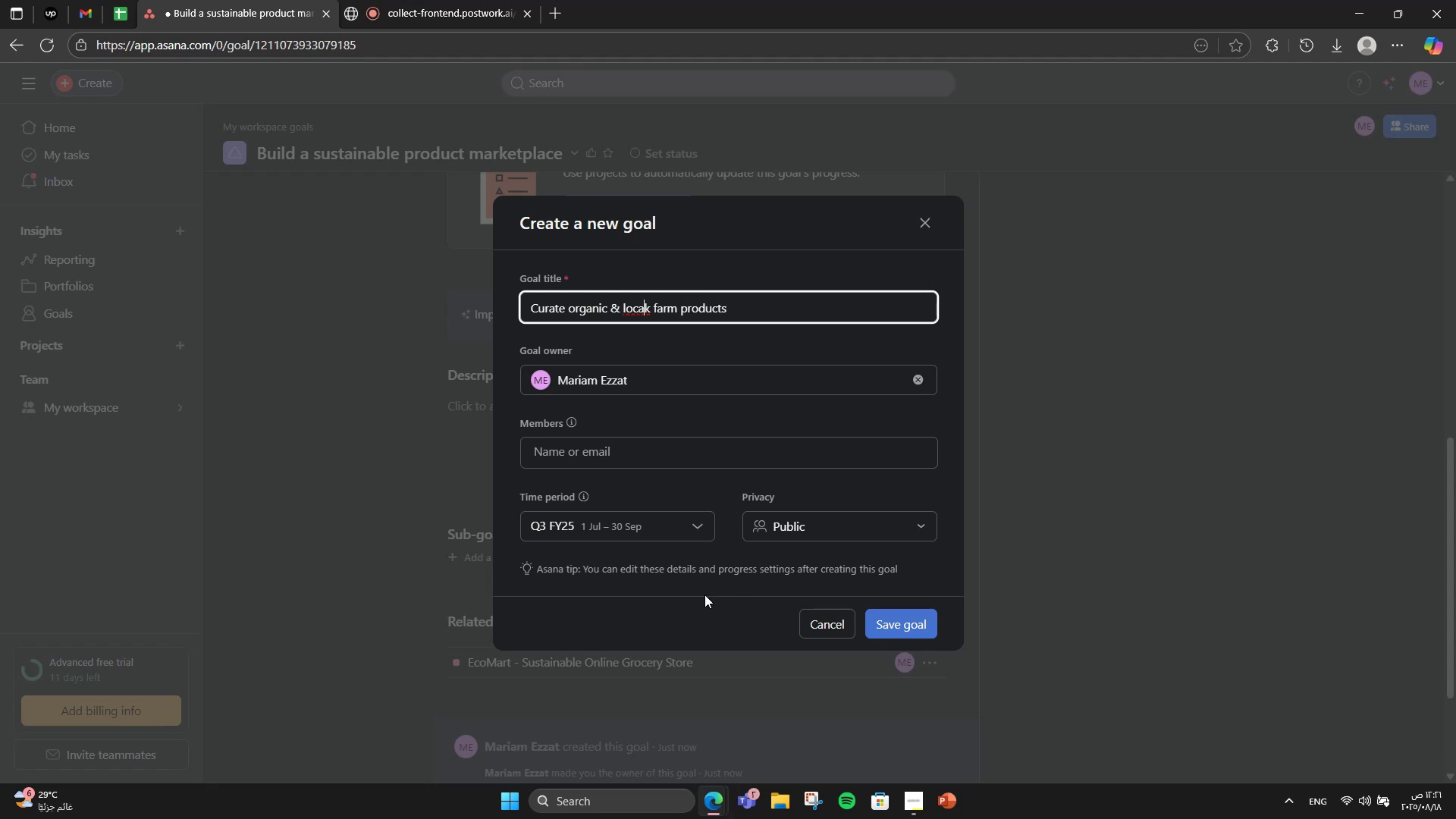 
key(ArrowRight)
 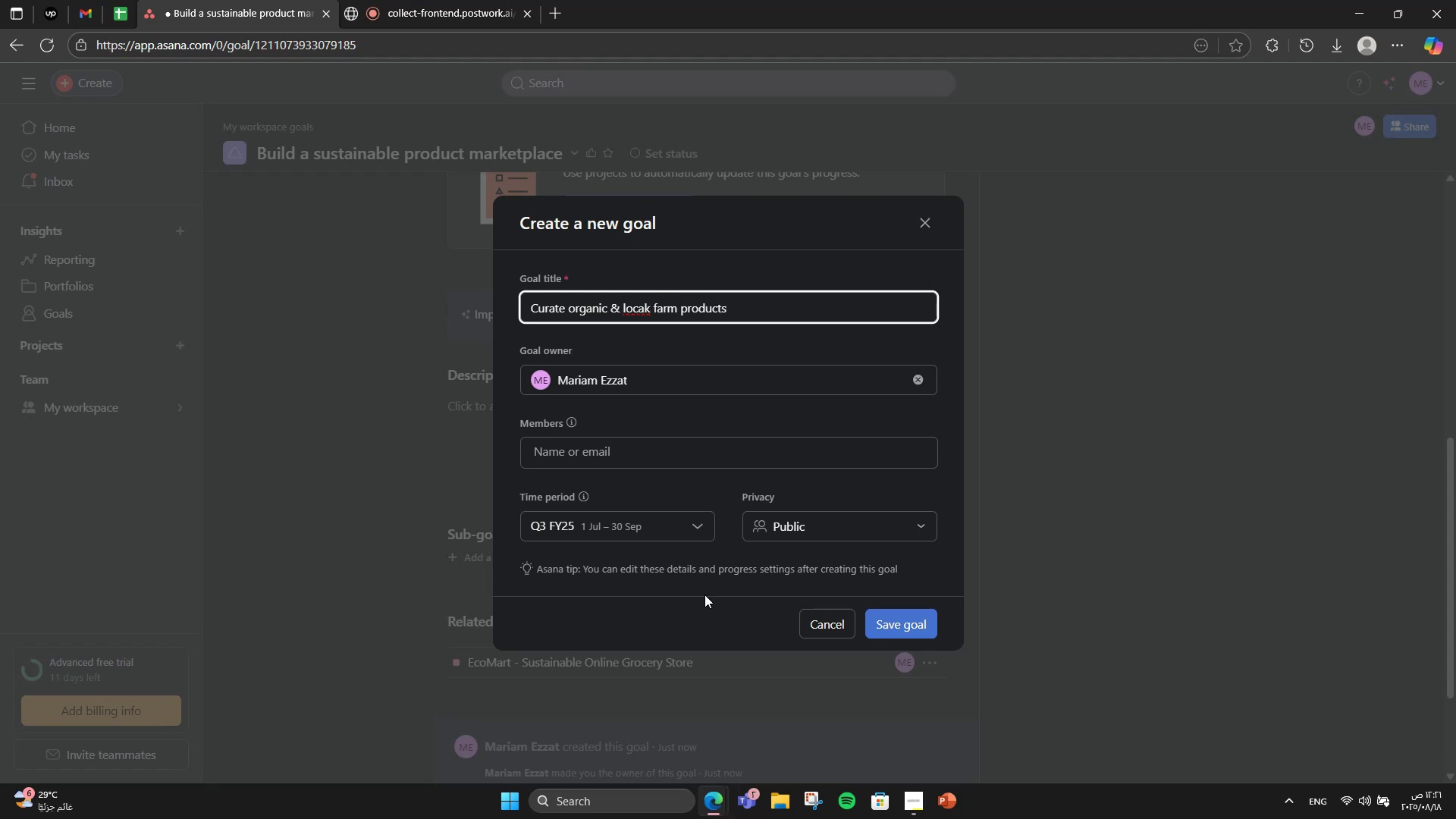 
key(Backspace)
 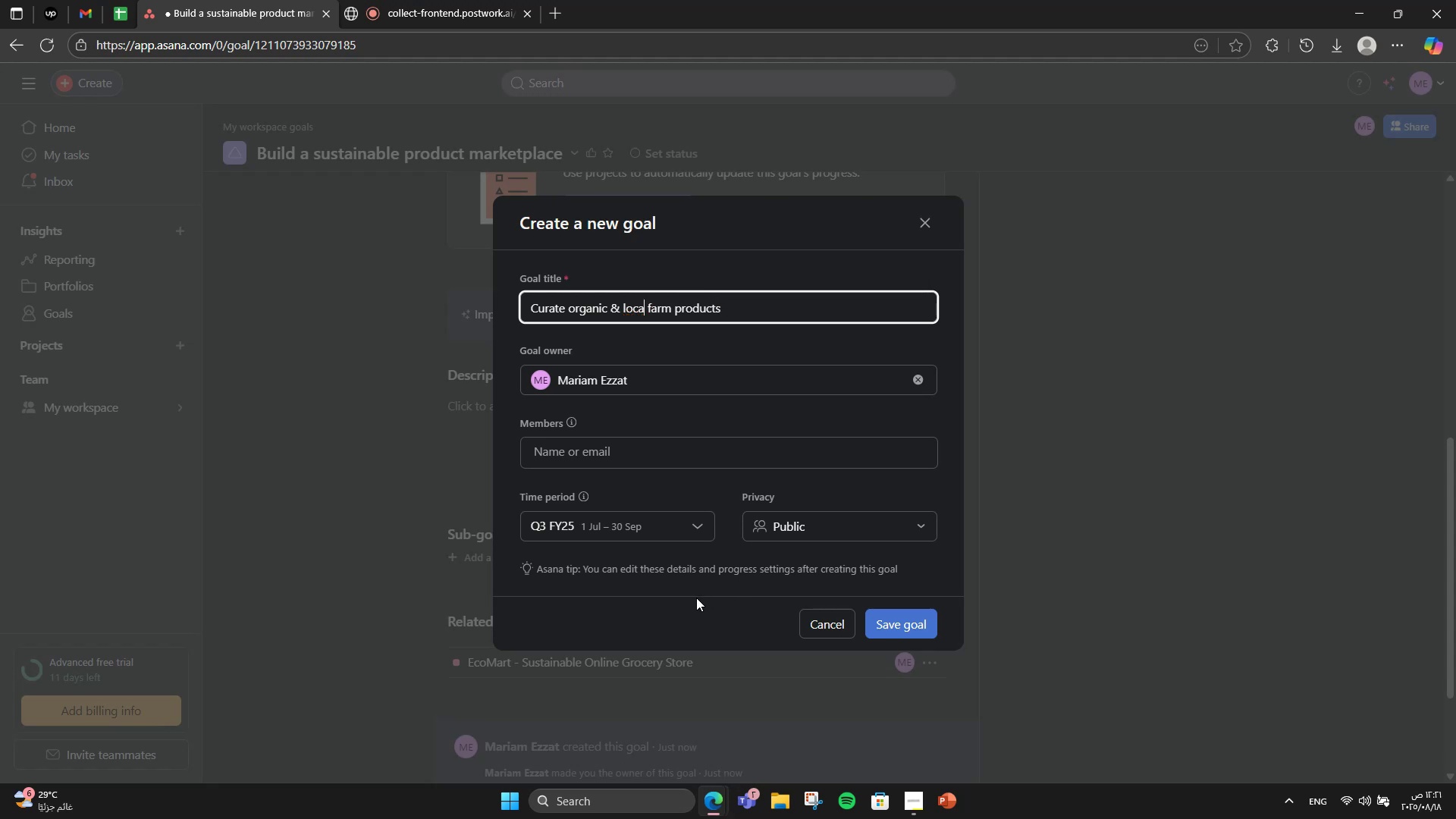 
key(L)
 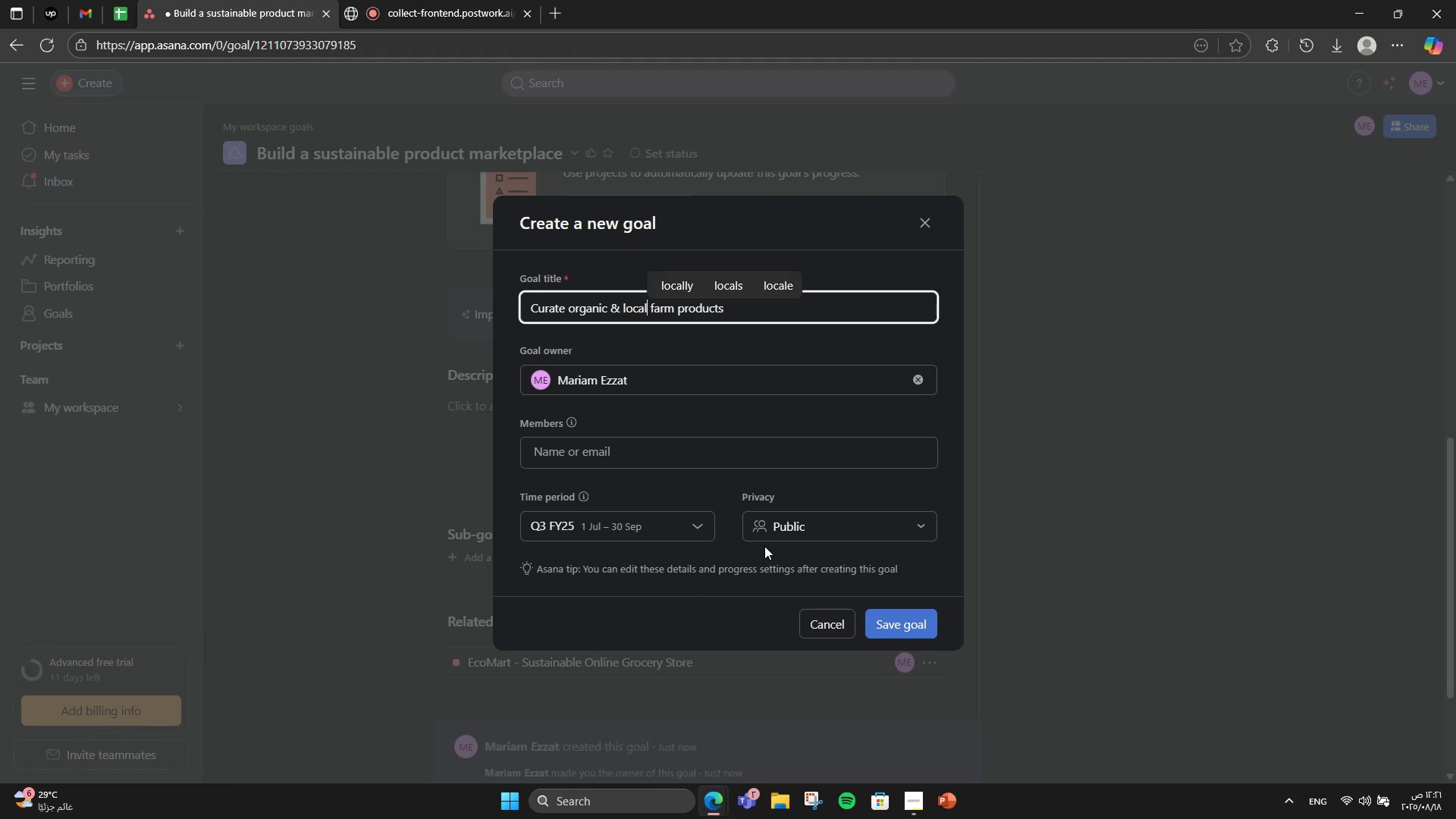 
left_click([875, 634])
 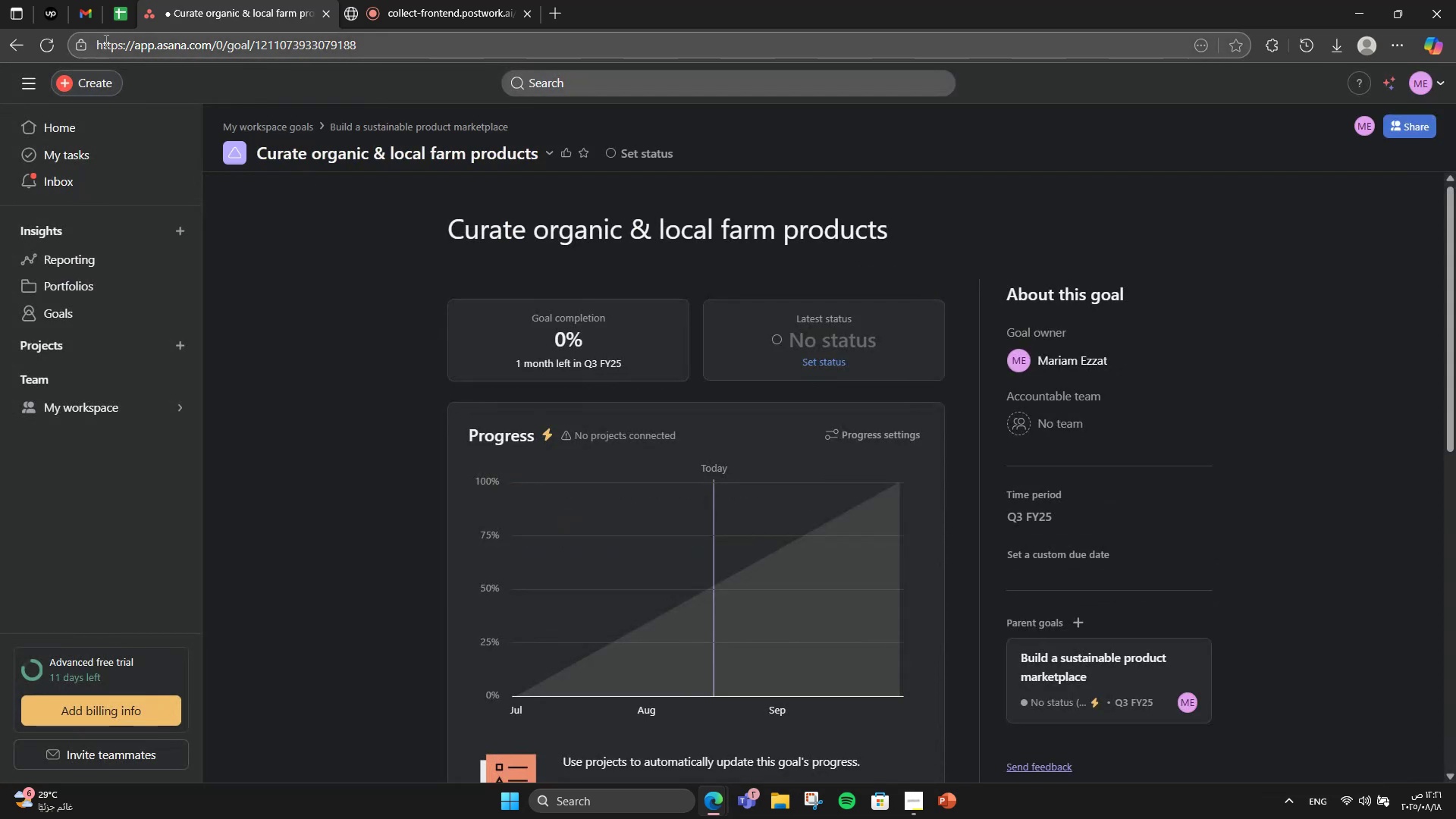 
left_click([0, 47])
 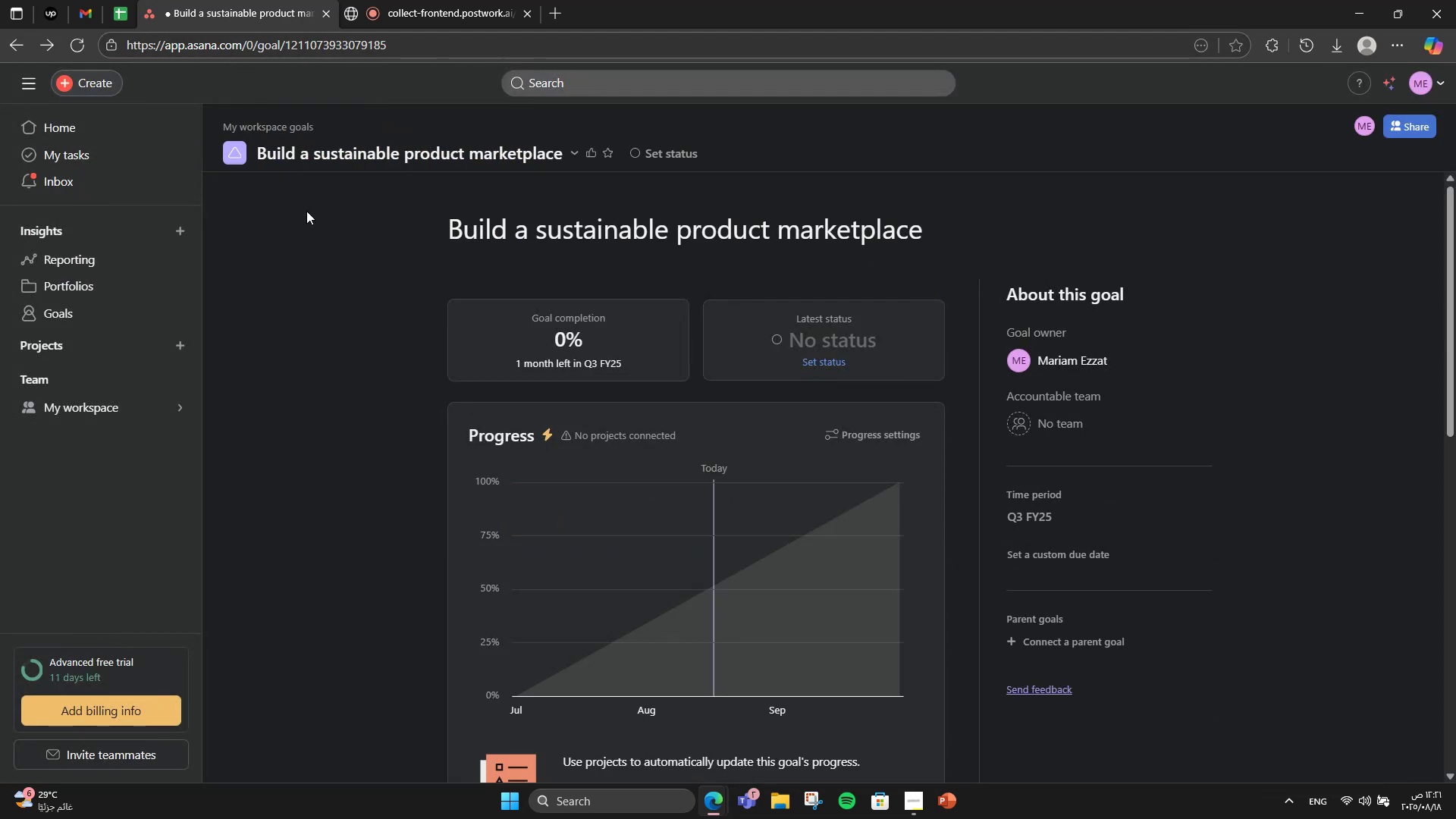 
scroll: coordinate [575, 296], scroll_direction: down, amount: 10.0
 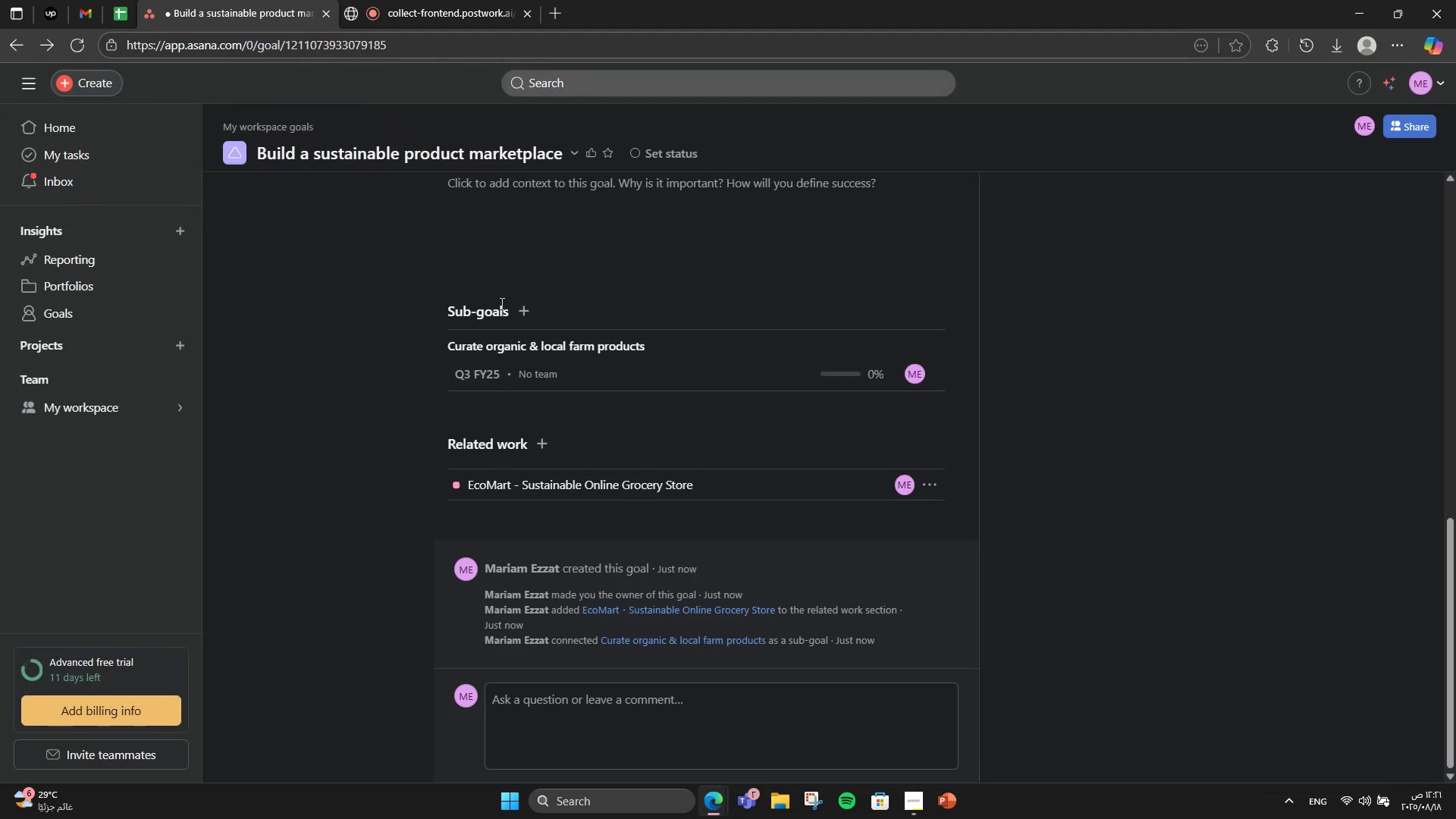 
left_click([520, 322])
 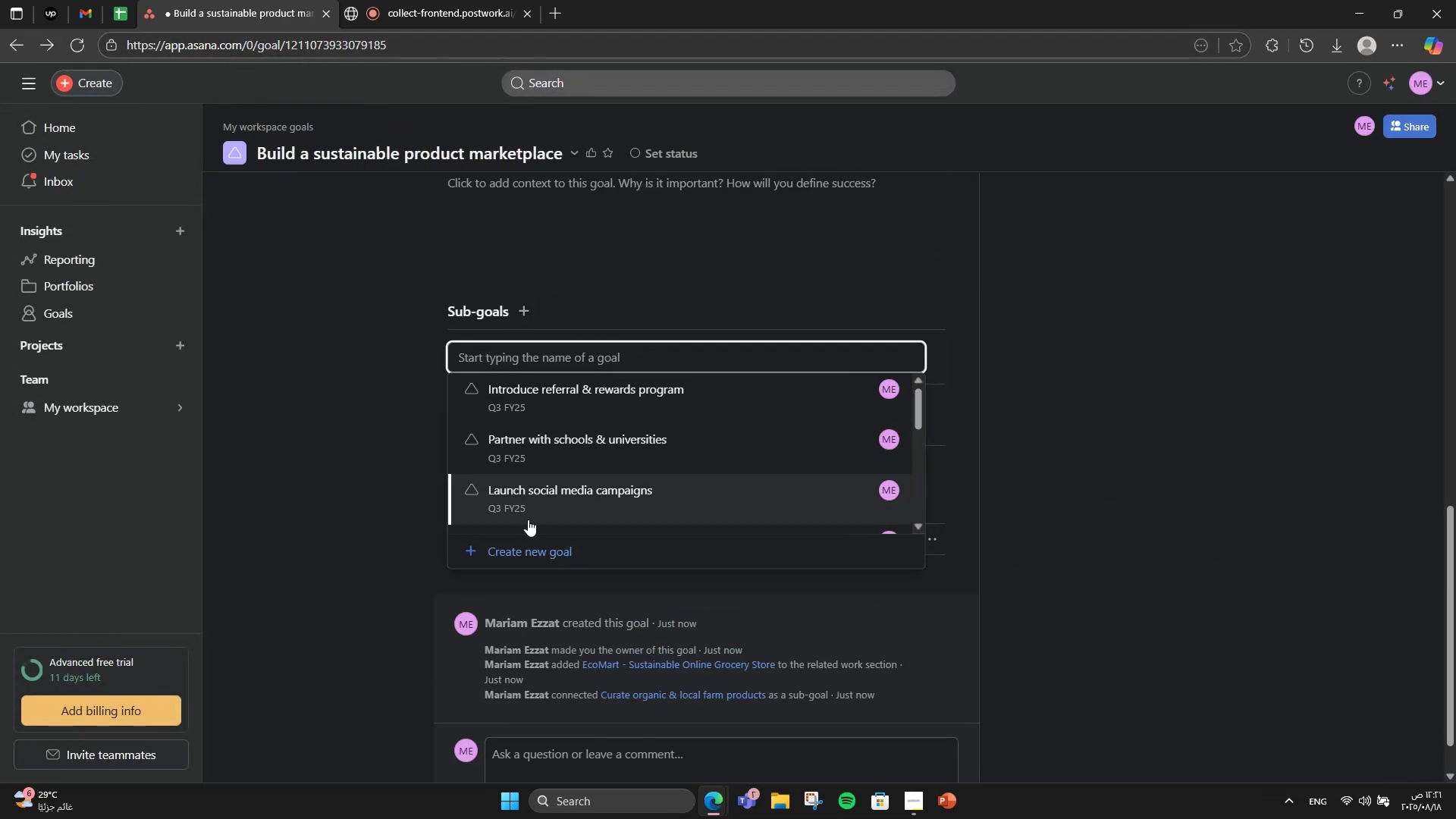 
left_click([518, 551])
 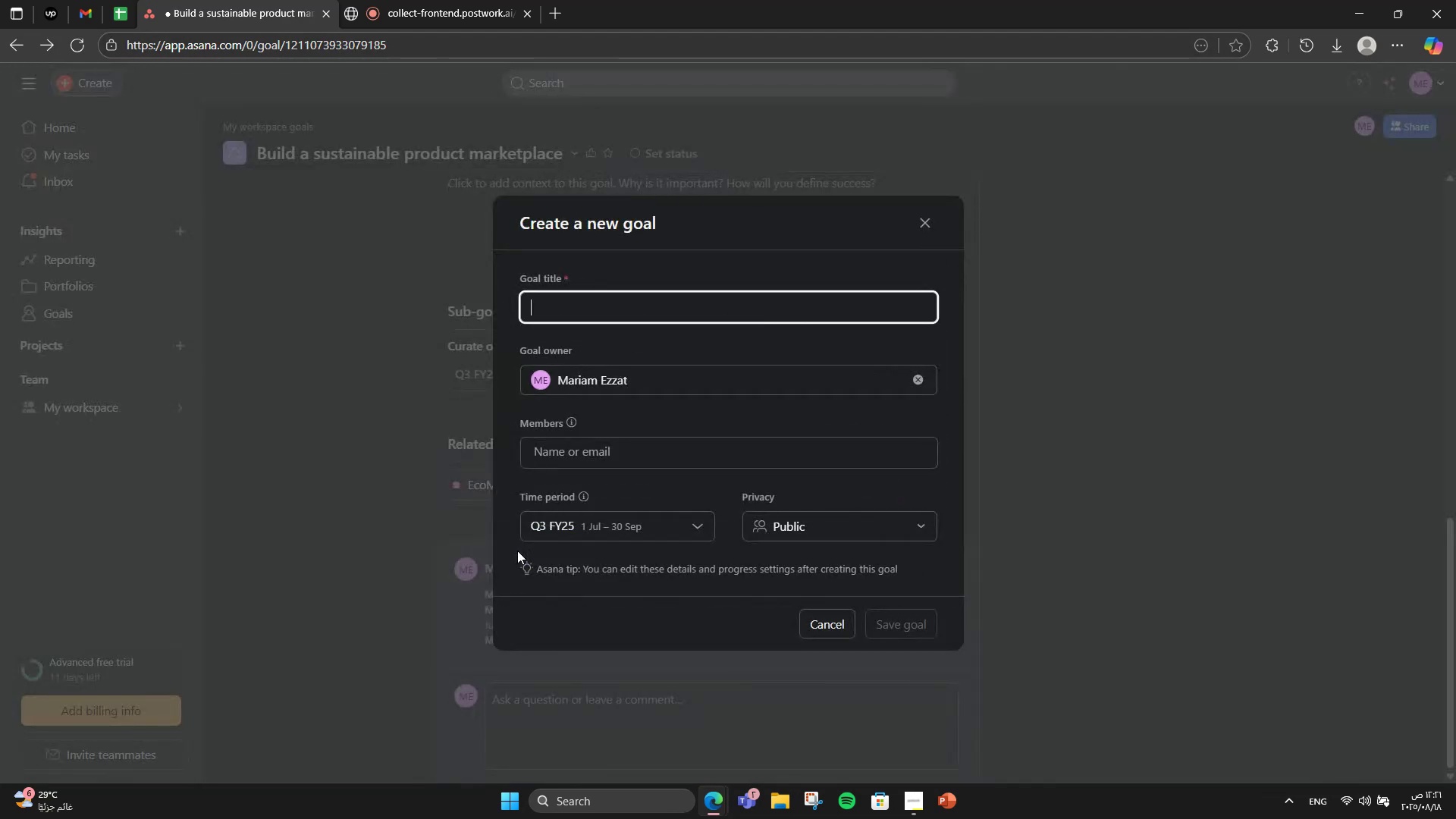 
type(Set up za)
key(Backspace)
type(ero-wasre)
key(Backspace)
key(Backspace)
type(te packaging options)
 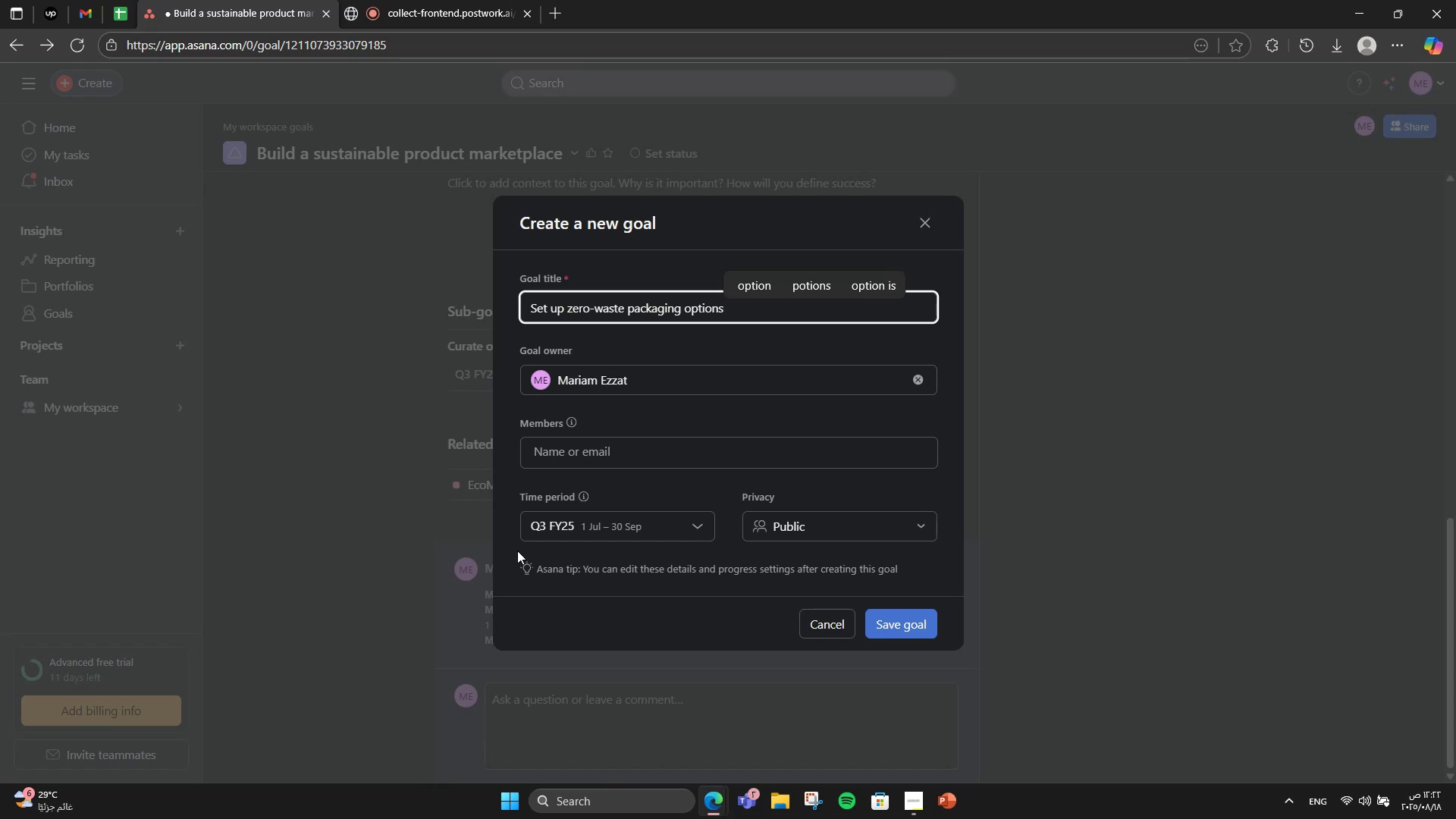 
wait(9.87)
 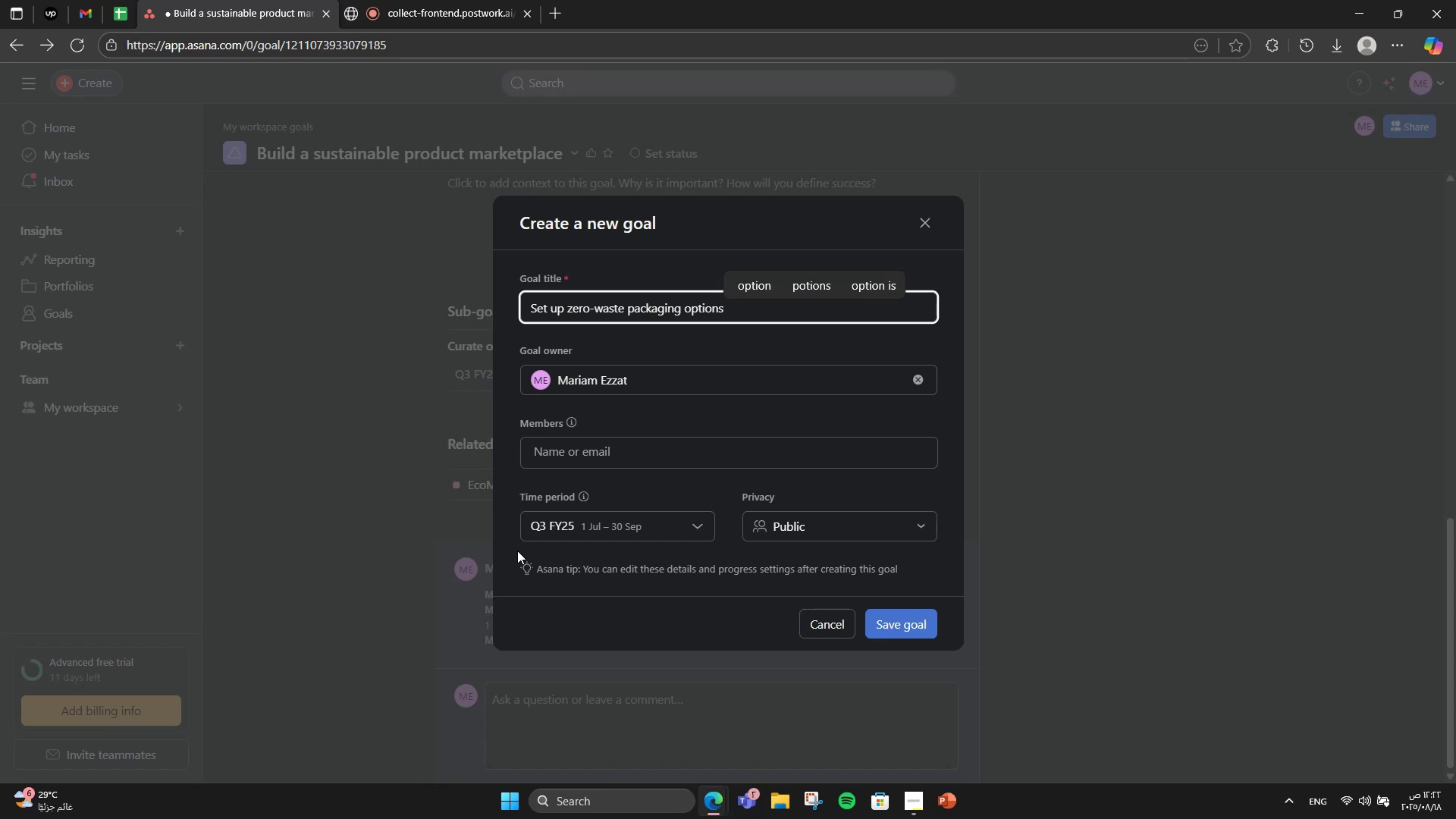 
left_click([897, 626])
 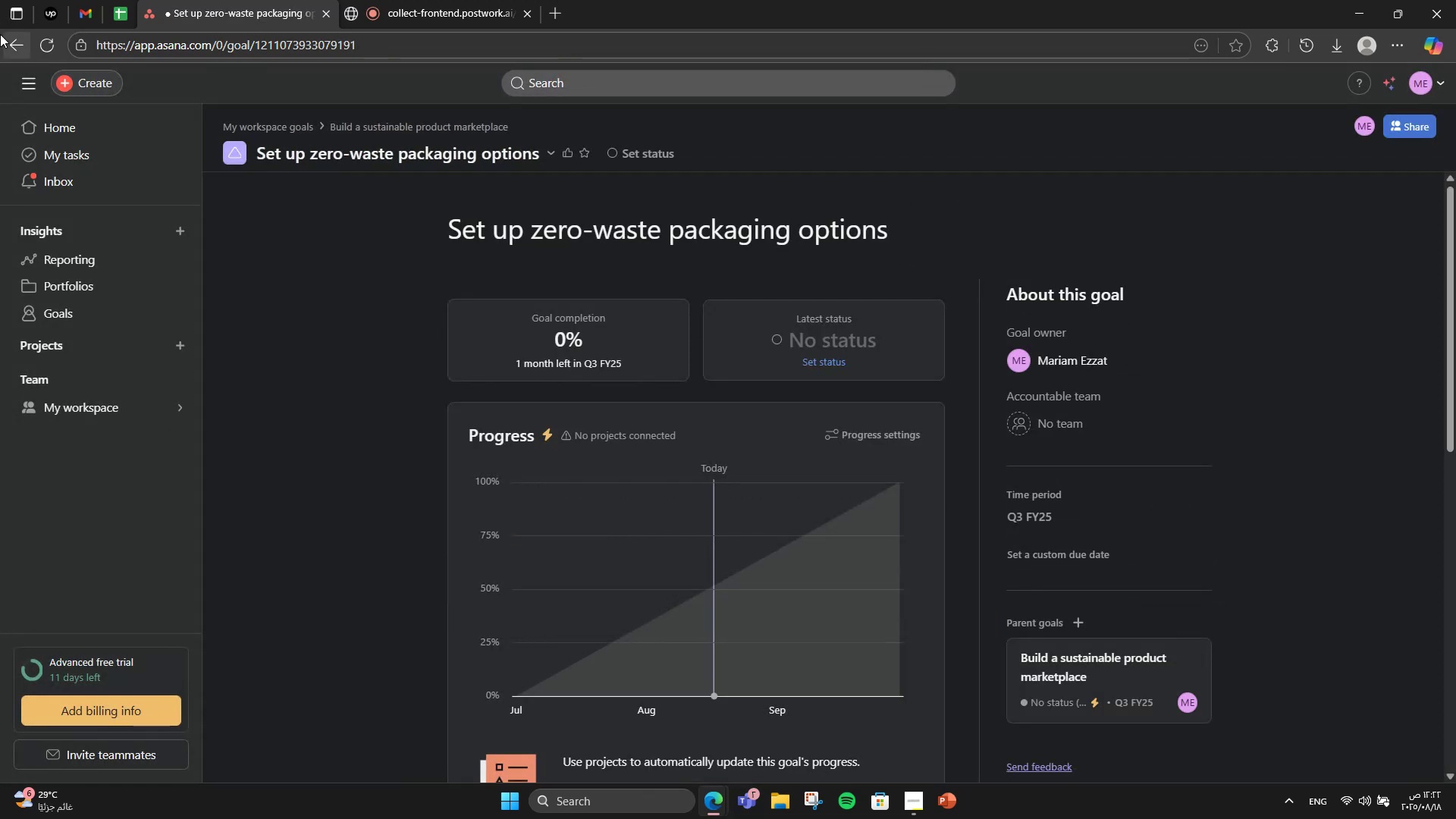 
left_click([0, 42])
 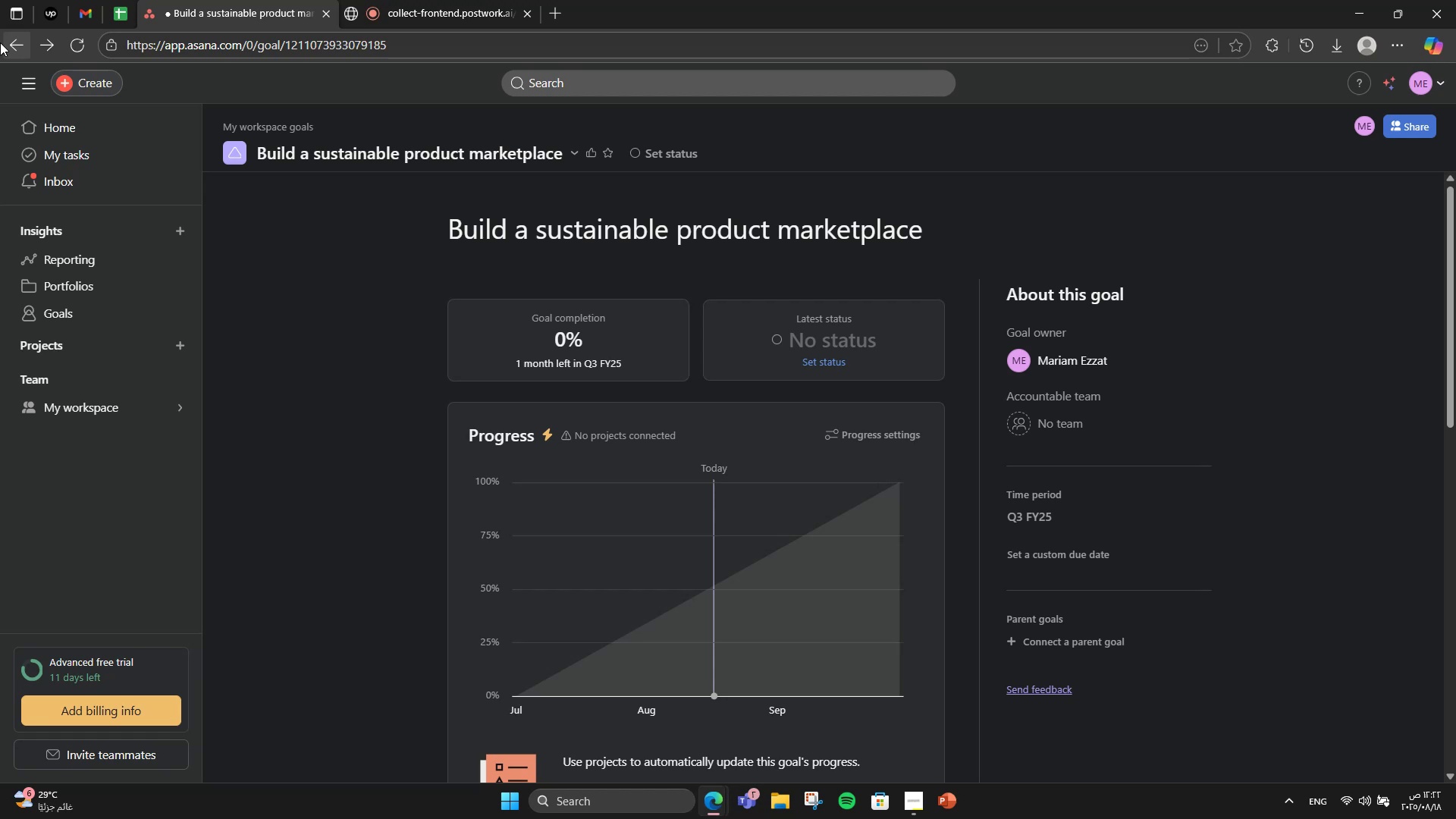 
wait(5.21)
 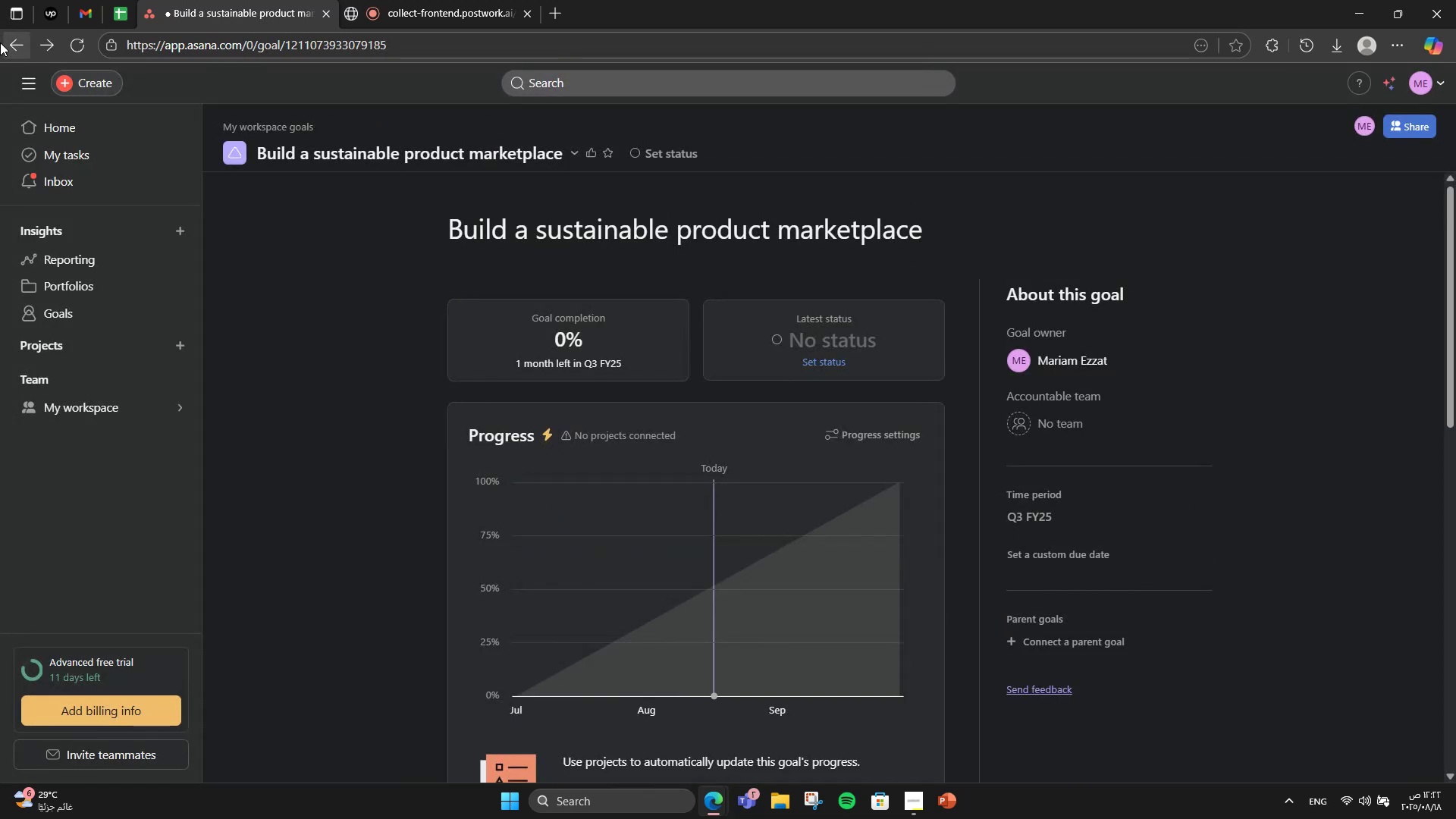 
scroll: coordinate [340, 213], scroll_direction: down, amount: 14.0
 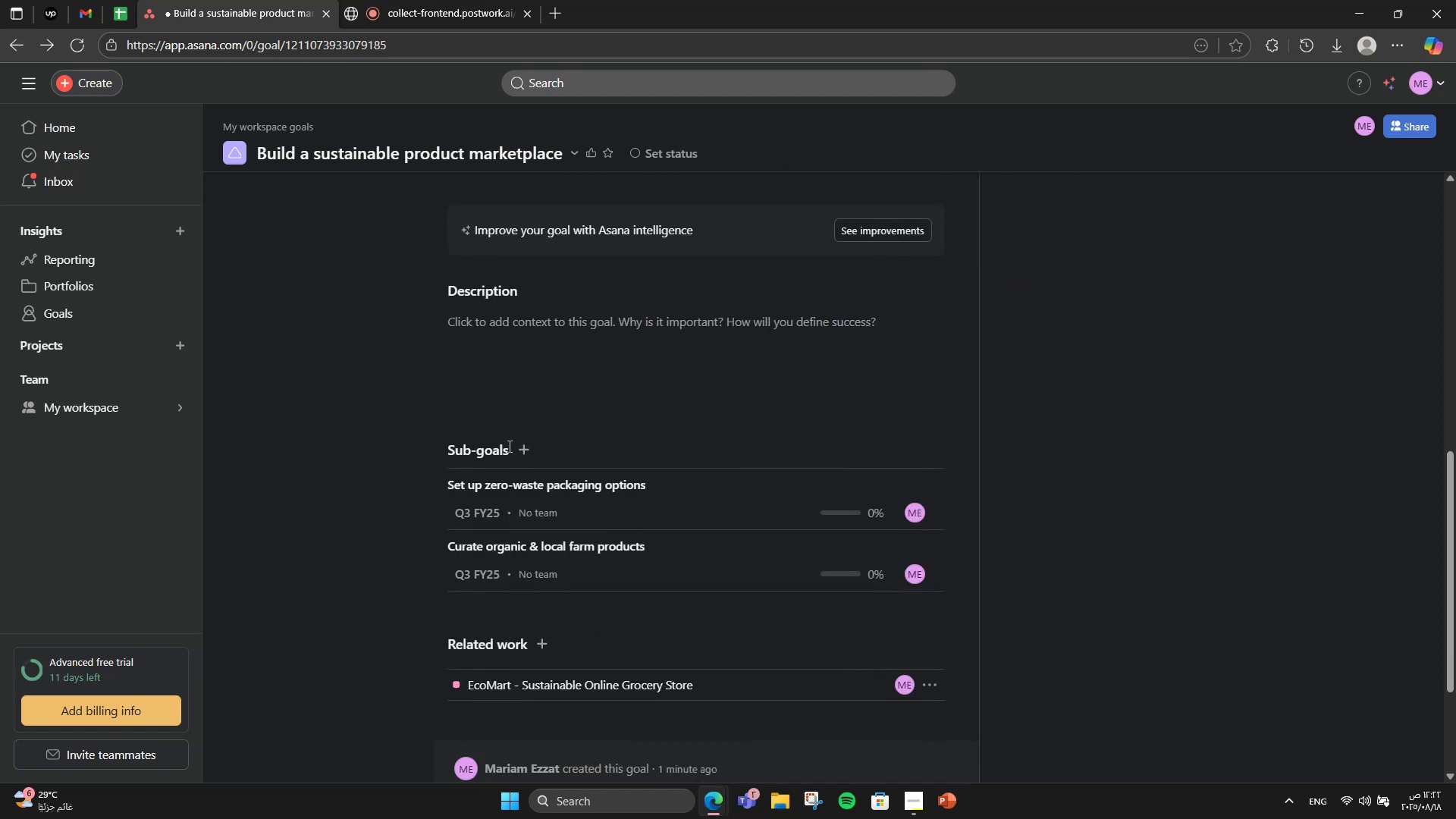 
left_click([519, 445])
 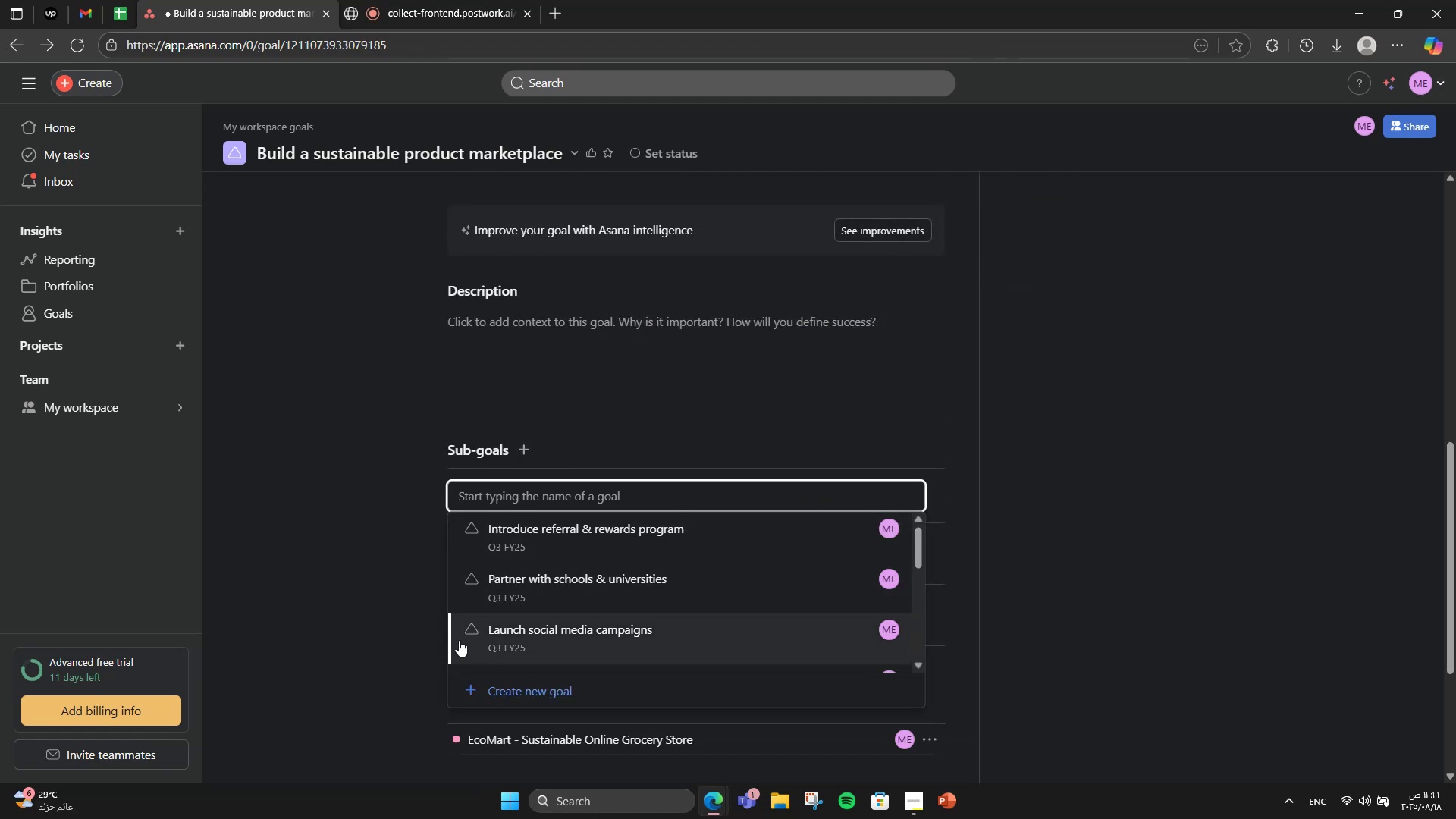 
left_click([464, 689])
 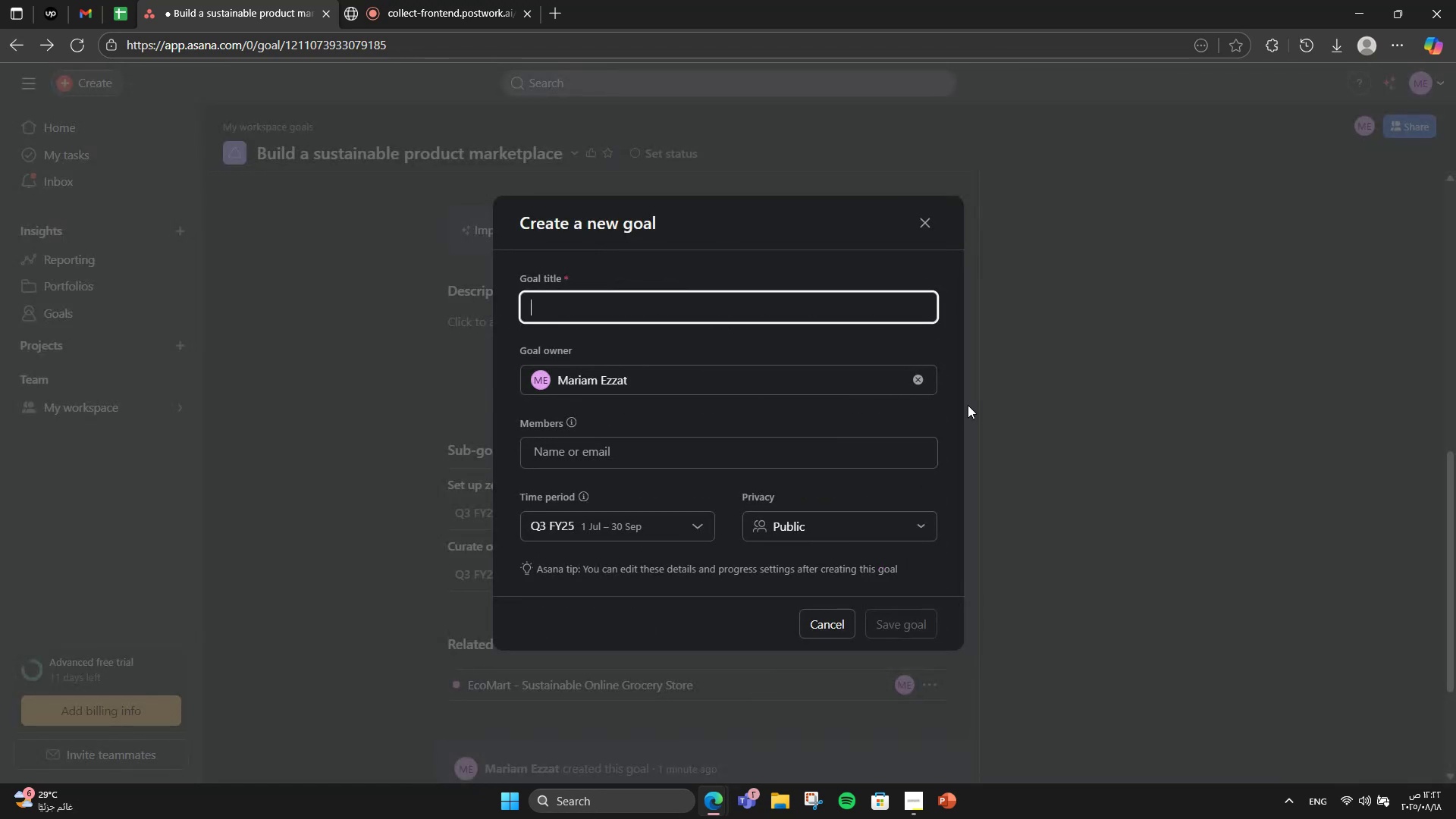 
type(Imo)
key(Backspace)
type(plement eco-product filters()
 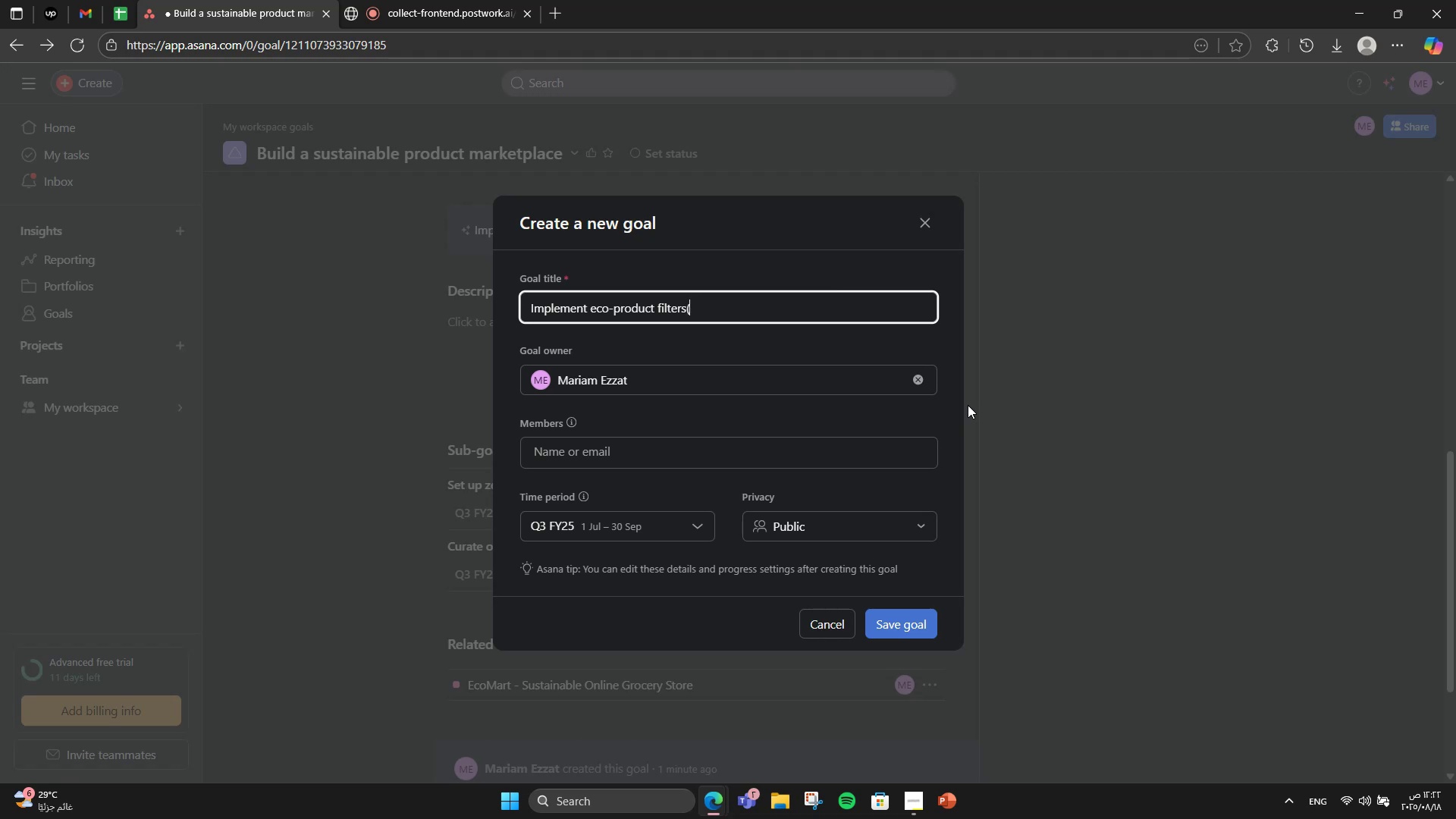 
key(ArrowLeft)
 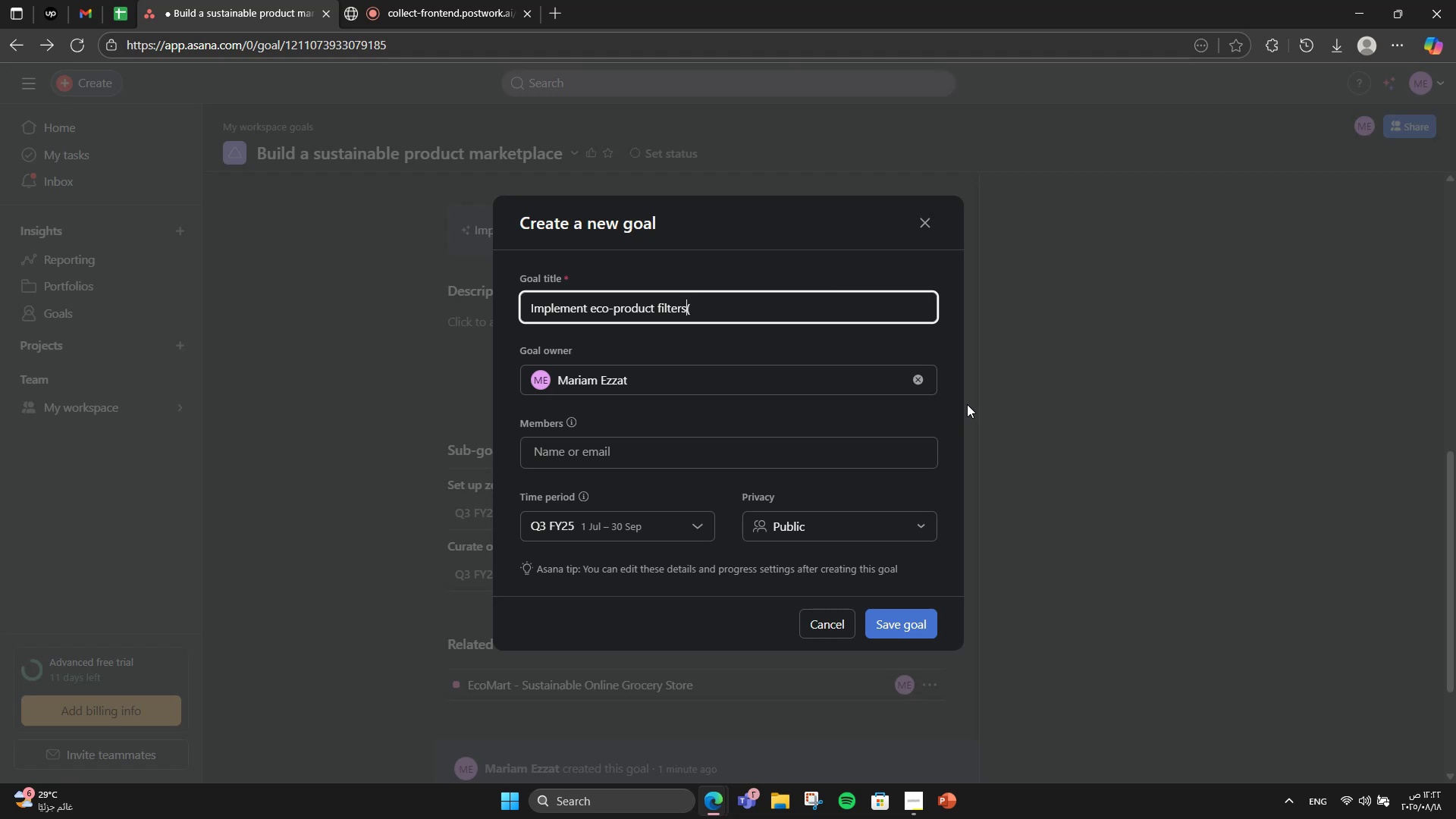 
key(Space)
 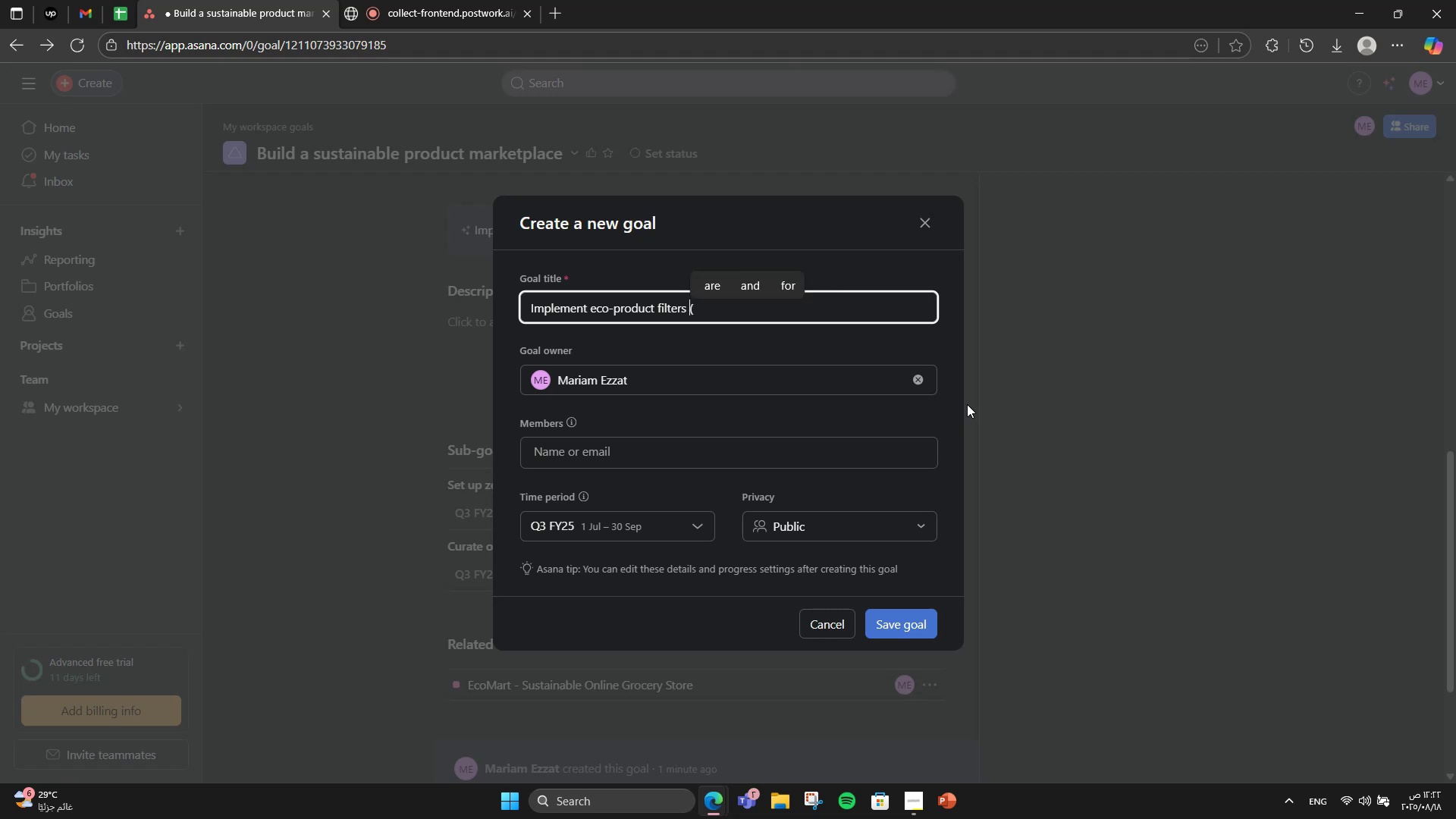 
key(ArrowRight)
 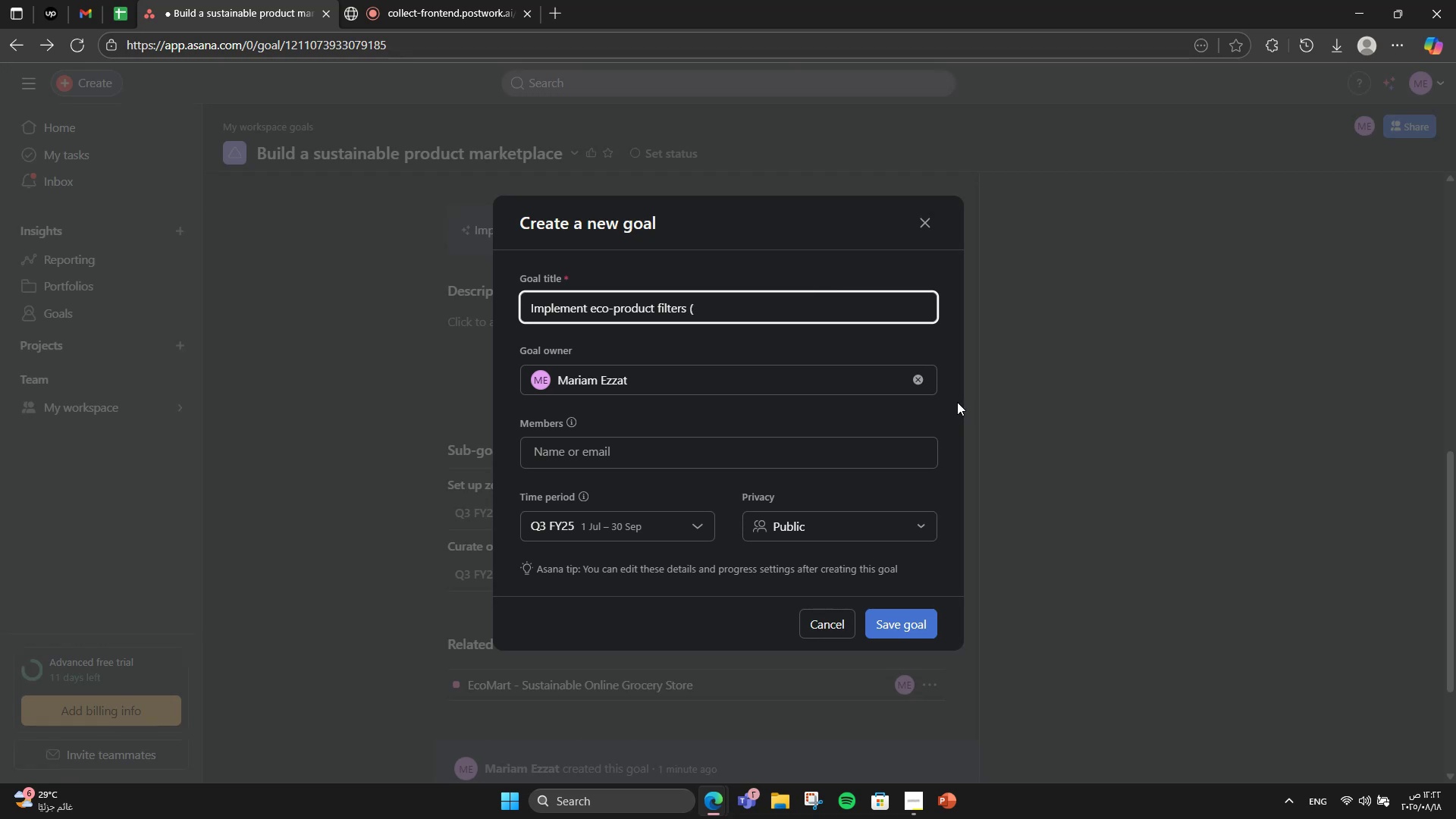 
type(plastic )
key(Backspace)
type(-free, fair trade, organiv)
key(Backspace)
type(c))
 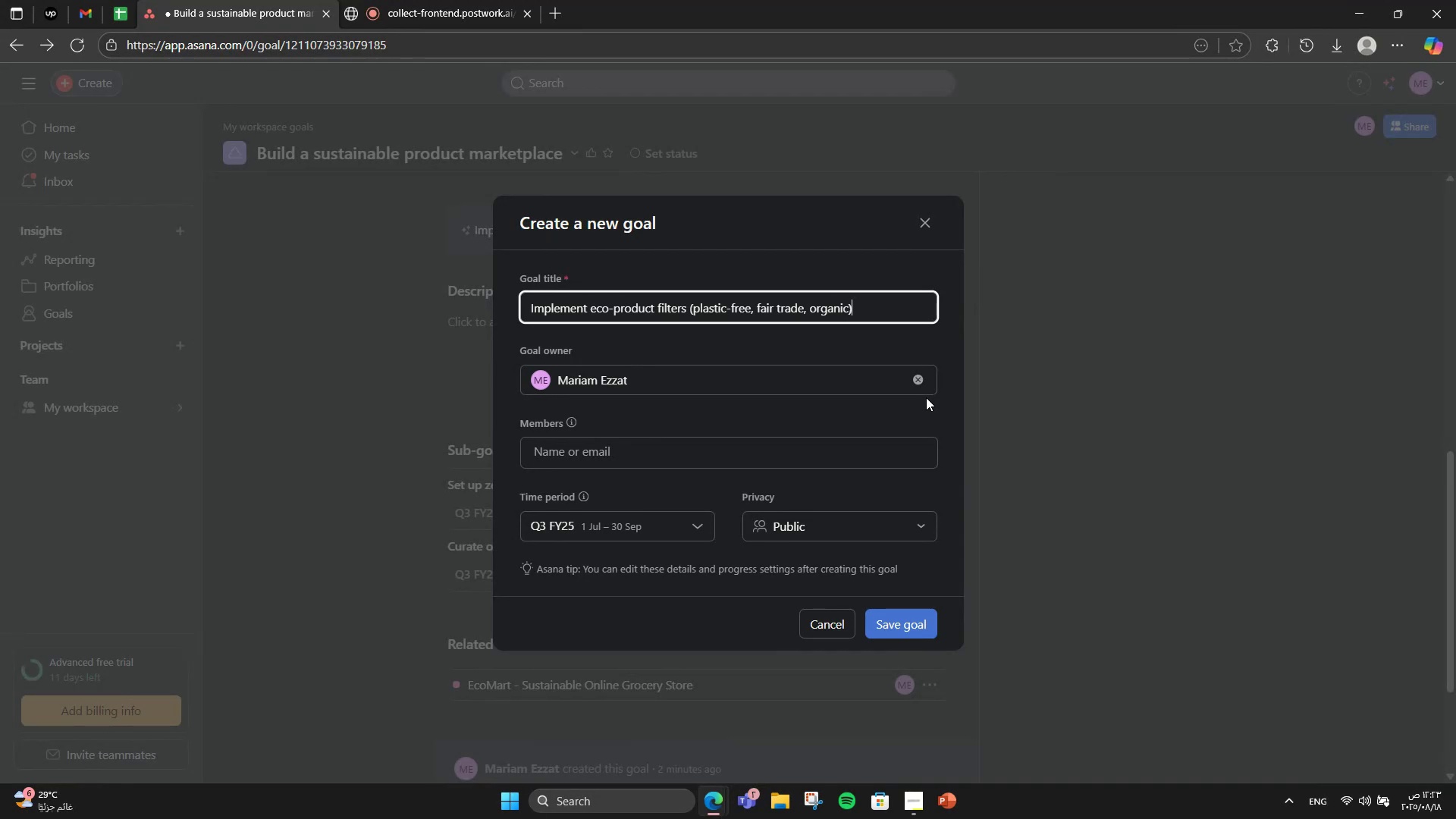 
left_click([912, 626])
 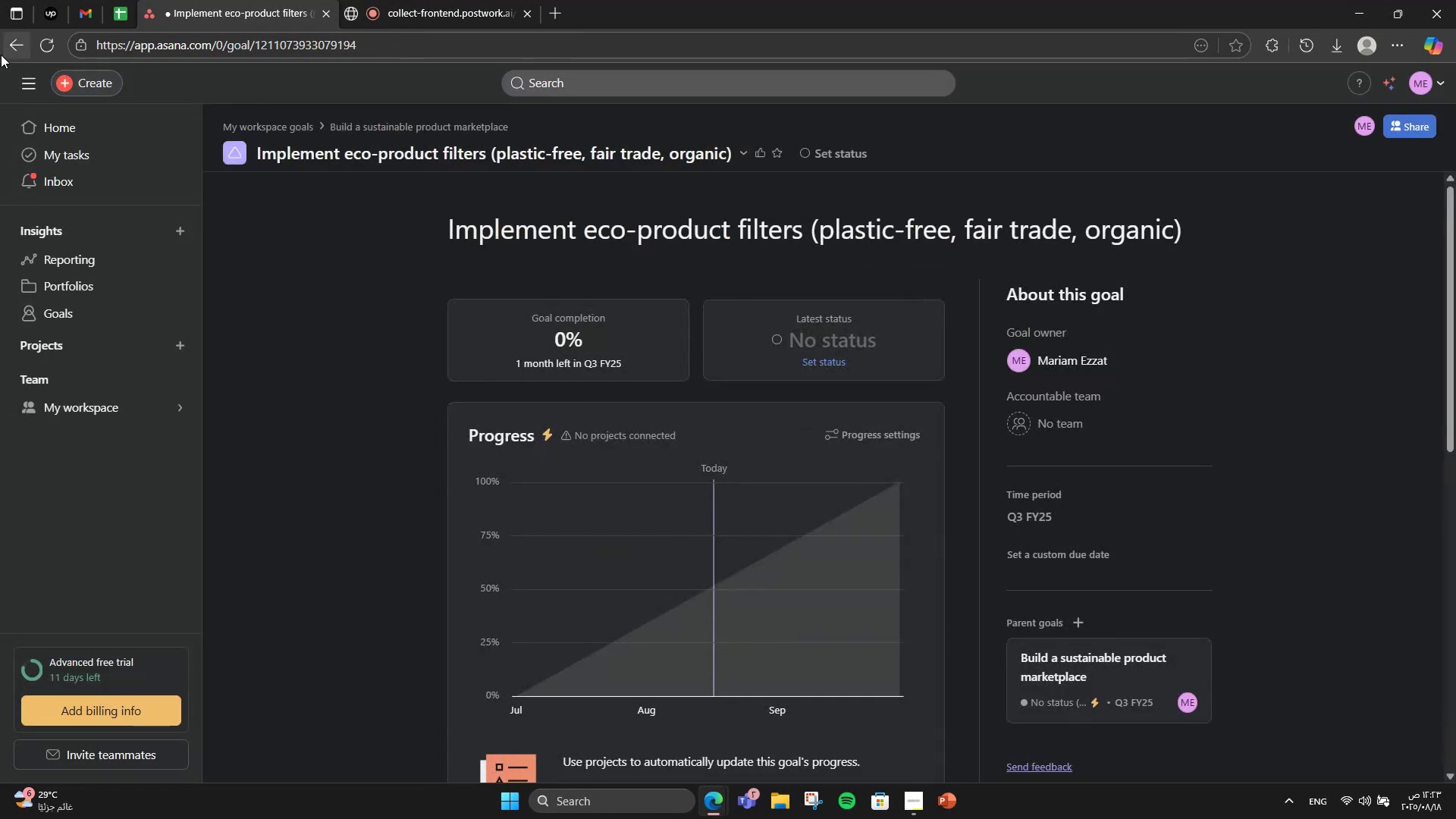 
left_click([0, 45])
 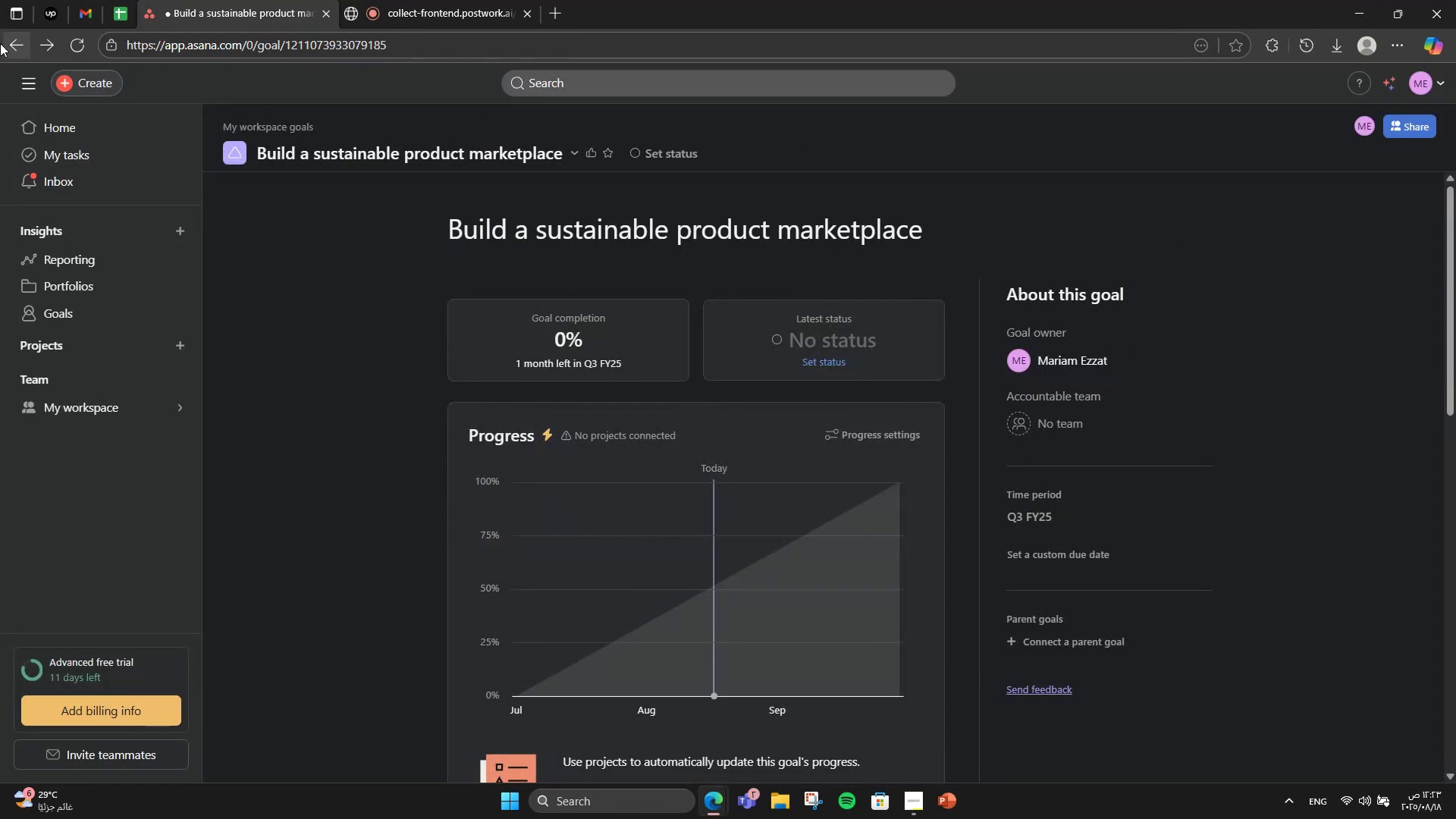 
scroll: coordinate [423, 117], scroll_direction: down, amount: 2.0
 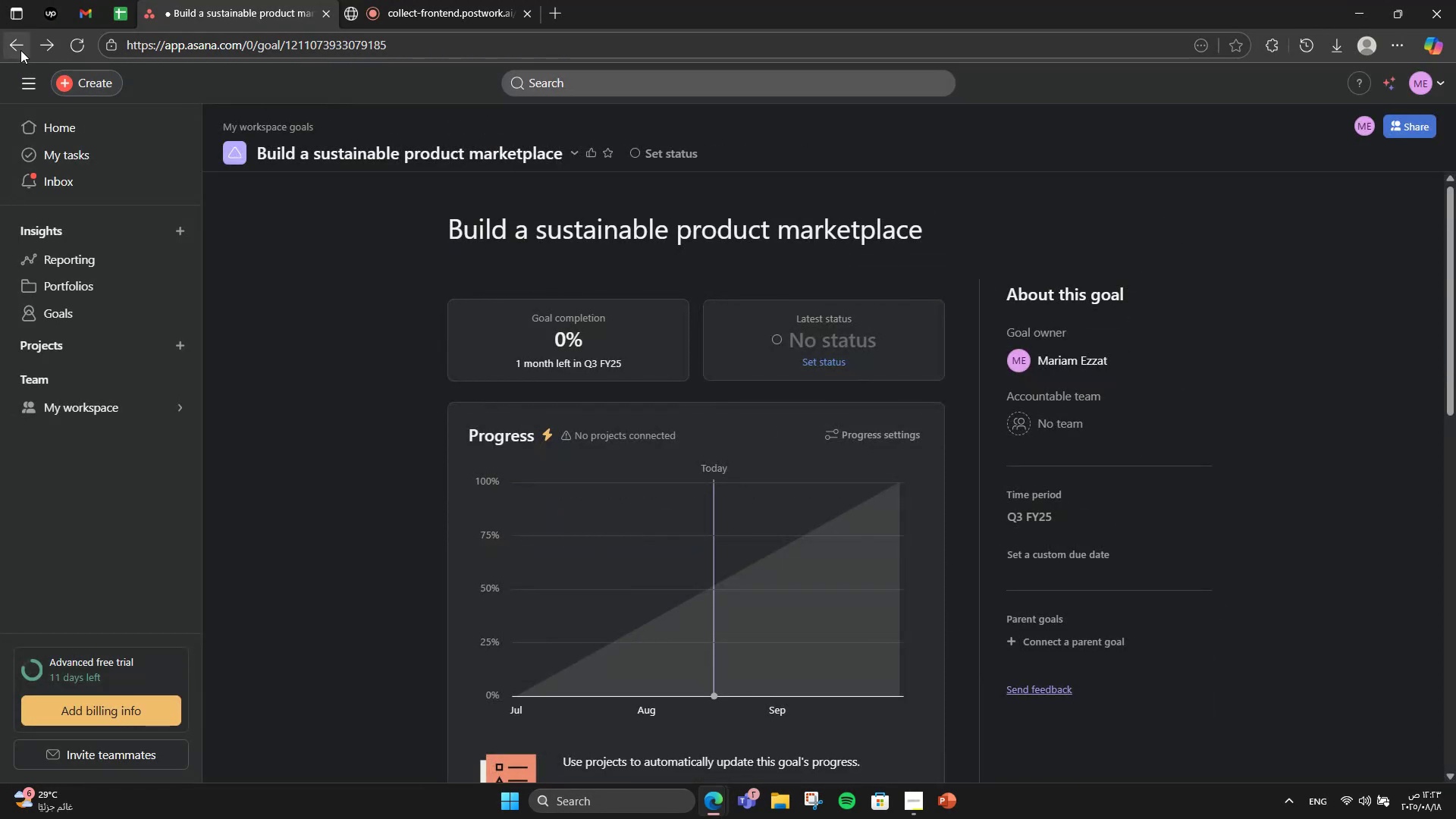 
left_click([20, 50])
 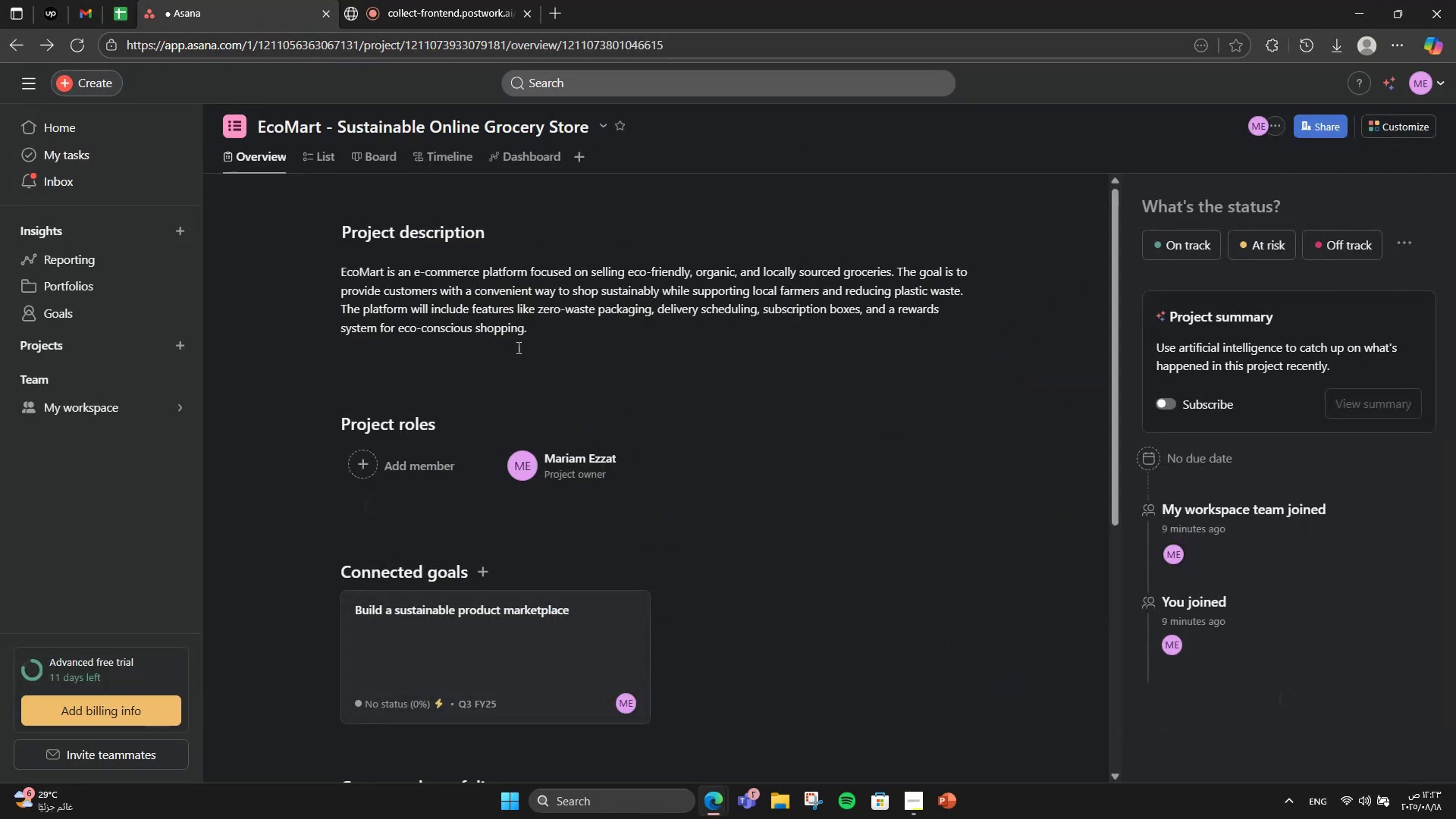 
scroll: coordinate [579, 346], scroll_direction: down, amount: 4.0
 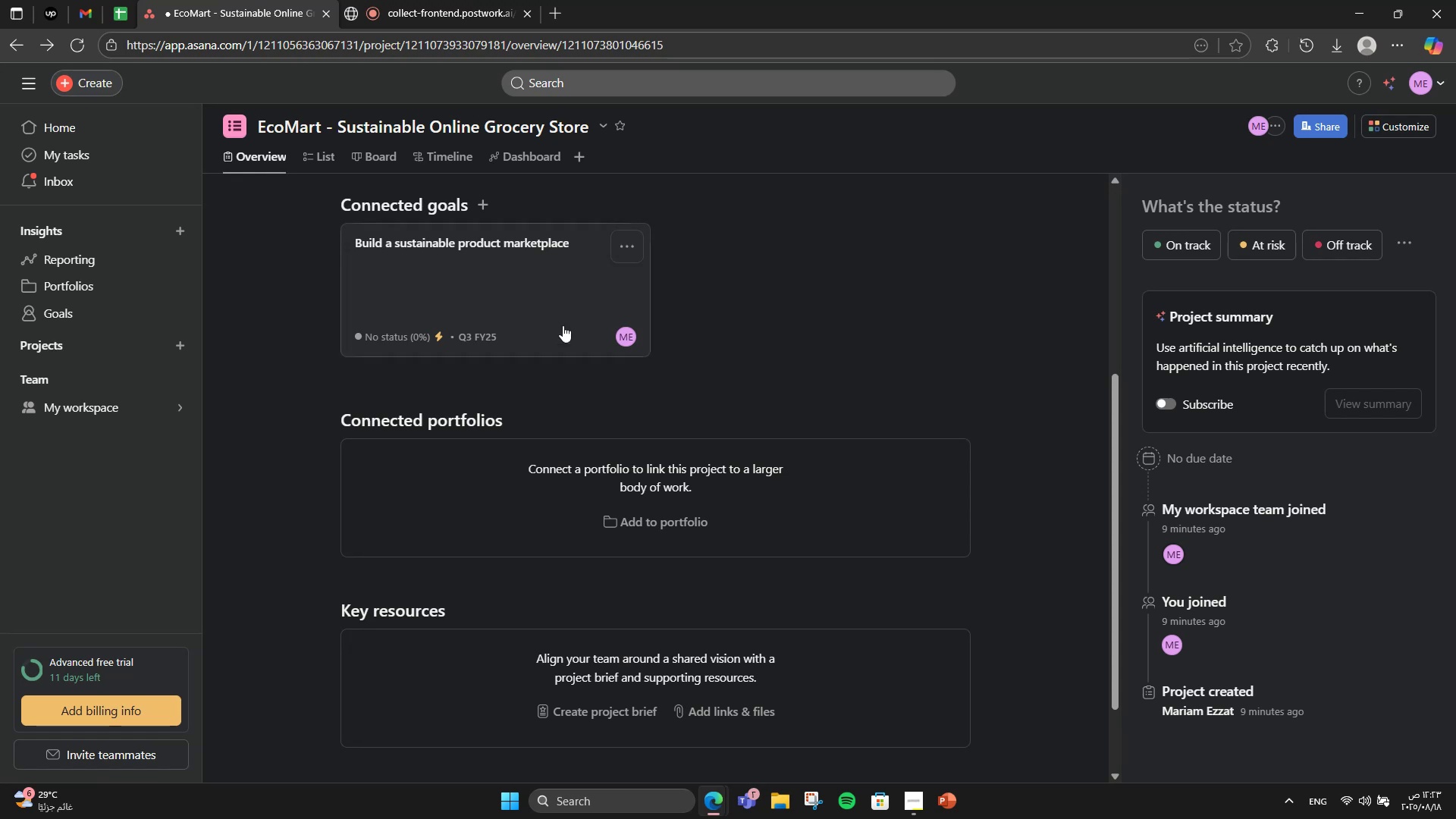 
scroll: coordinate [404, 264], scroll_direction: up, amount: 1.0
 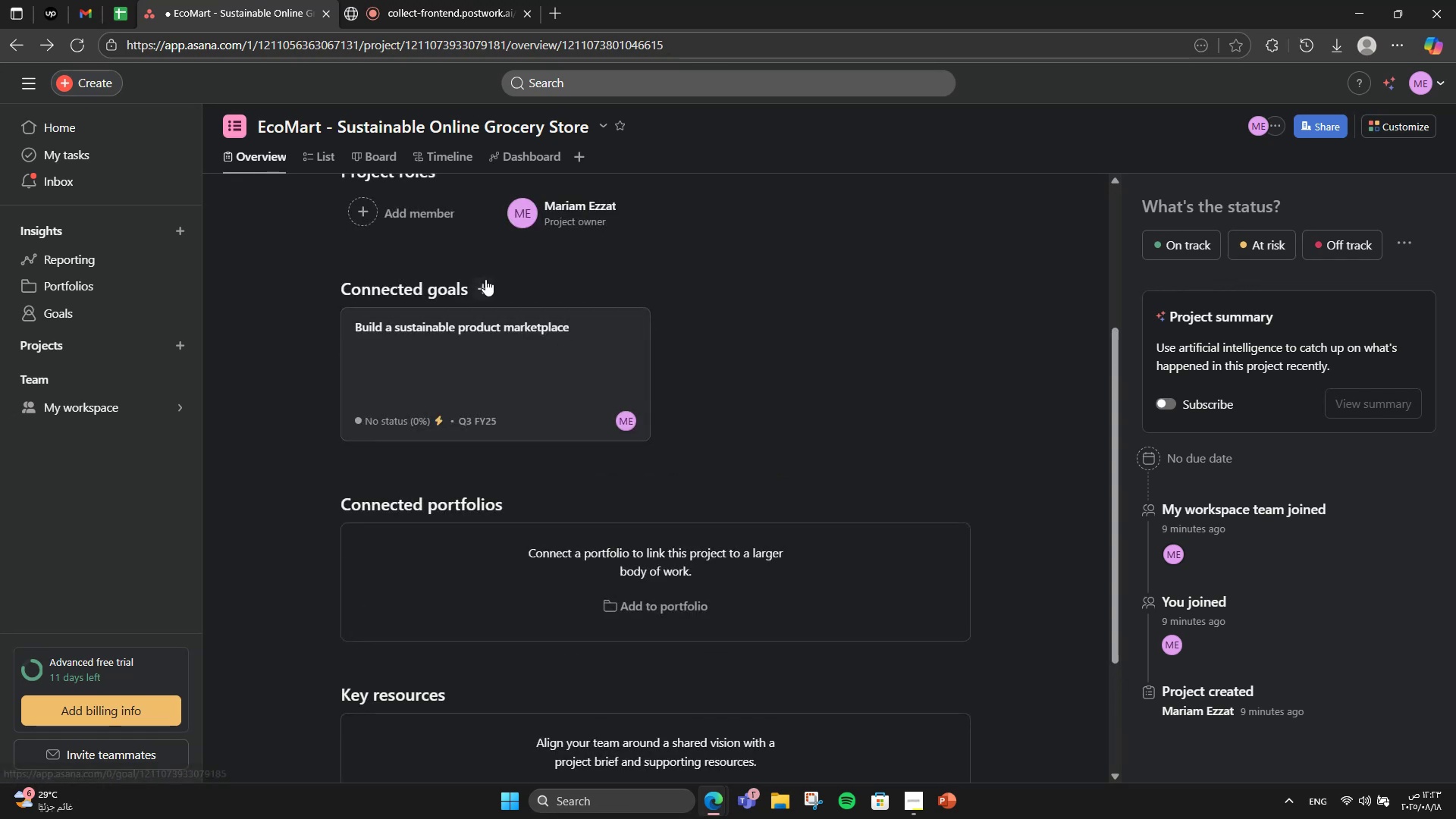 
left_click([482, 283])
 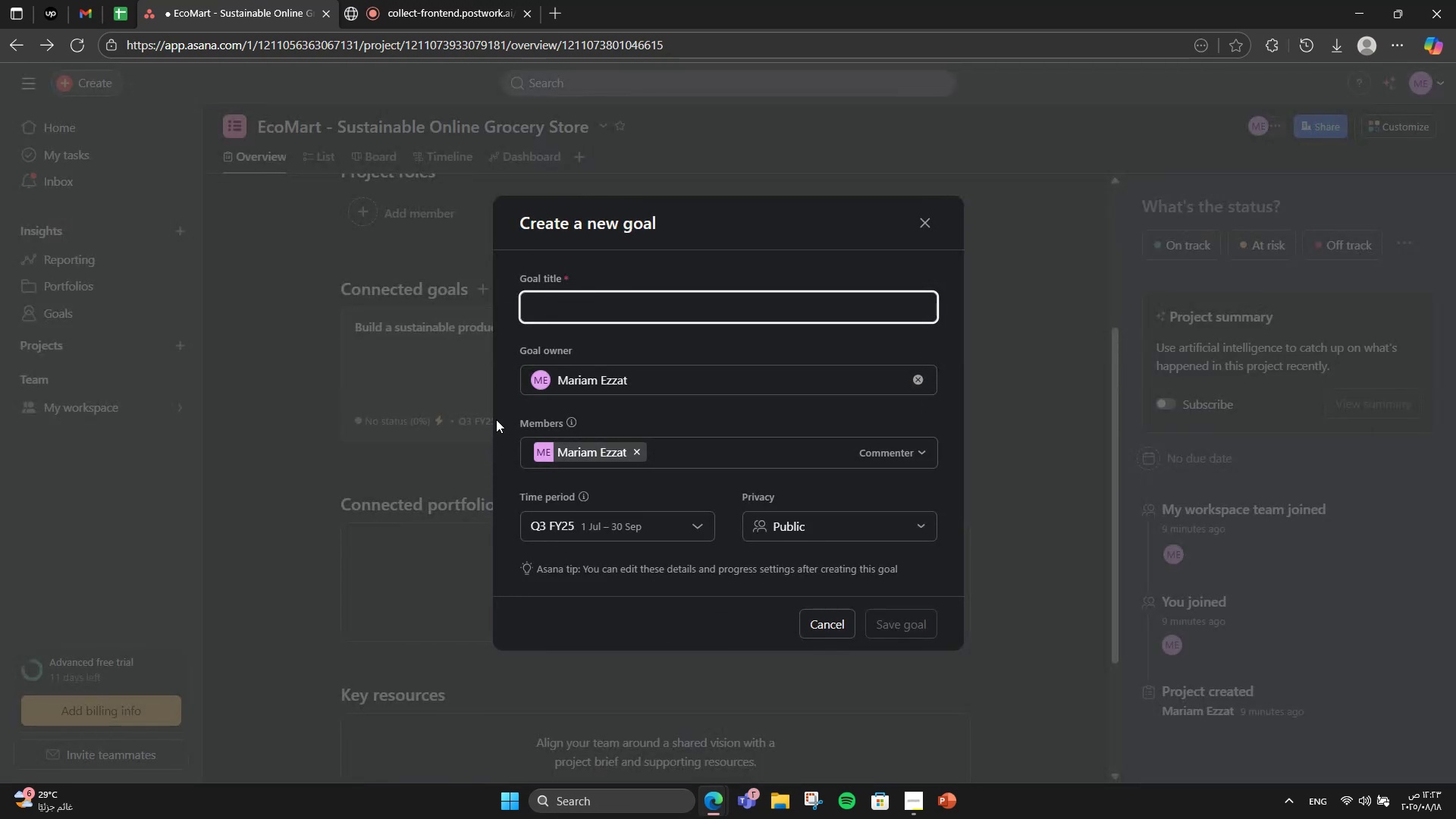 
type(Enhance )
 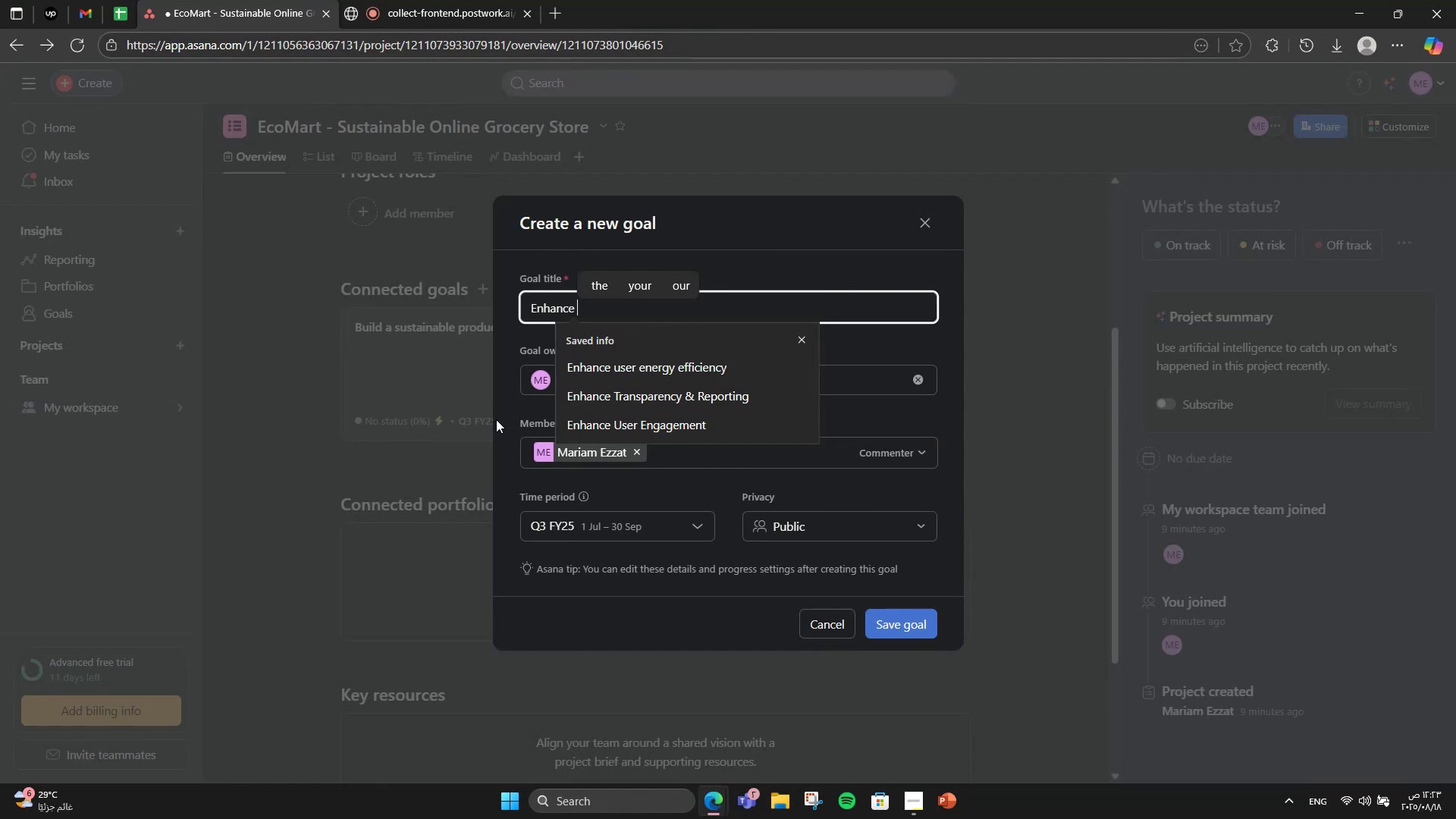 
type(customer shopi)
key(Backspace)
type(ping experience)
 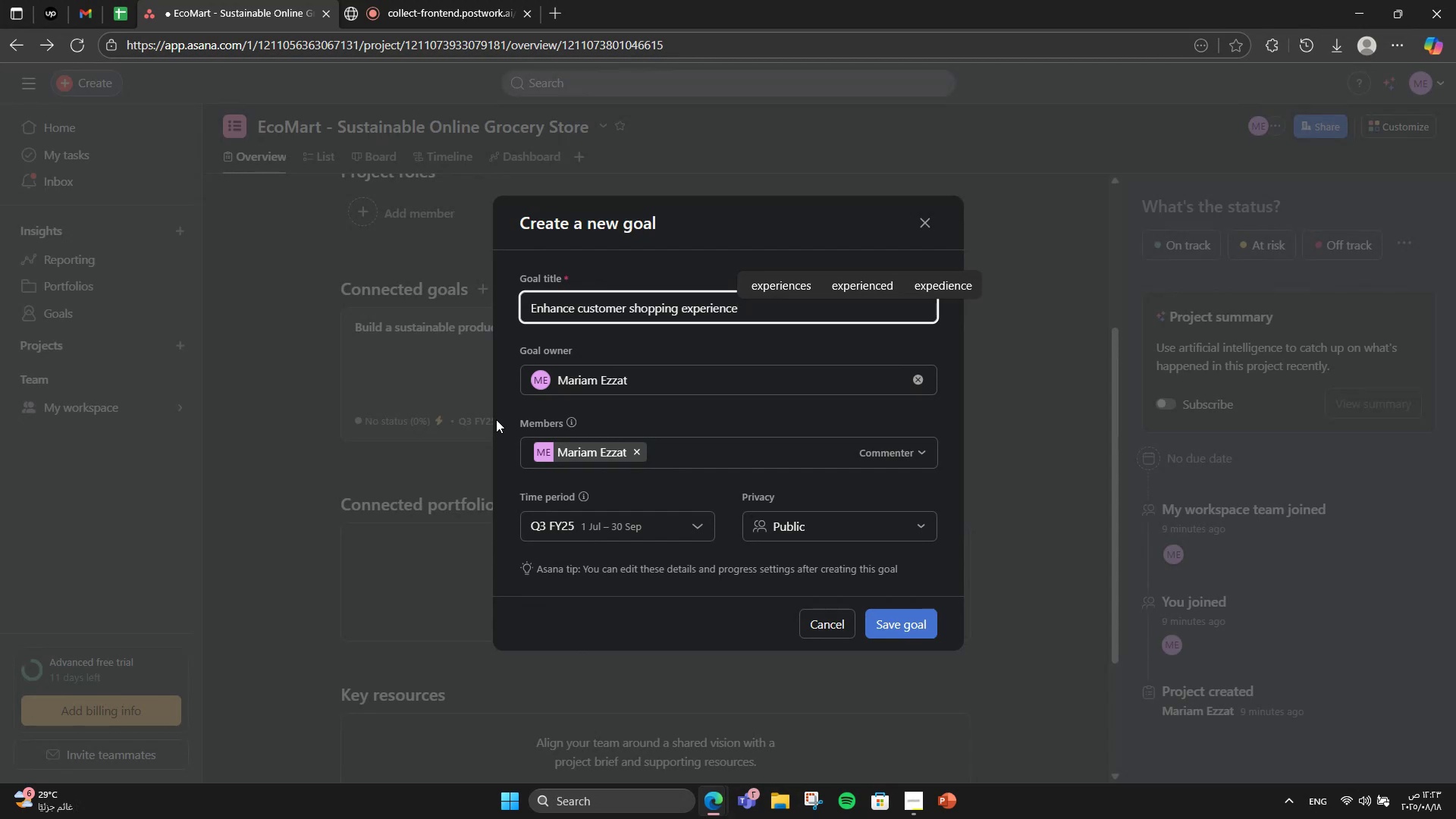 
wait(8.11)
 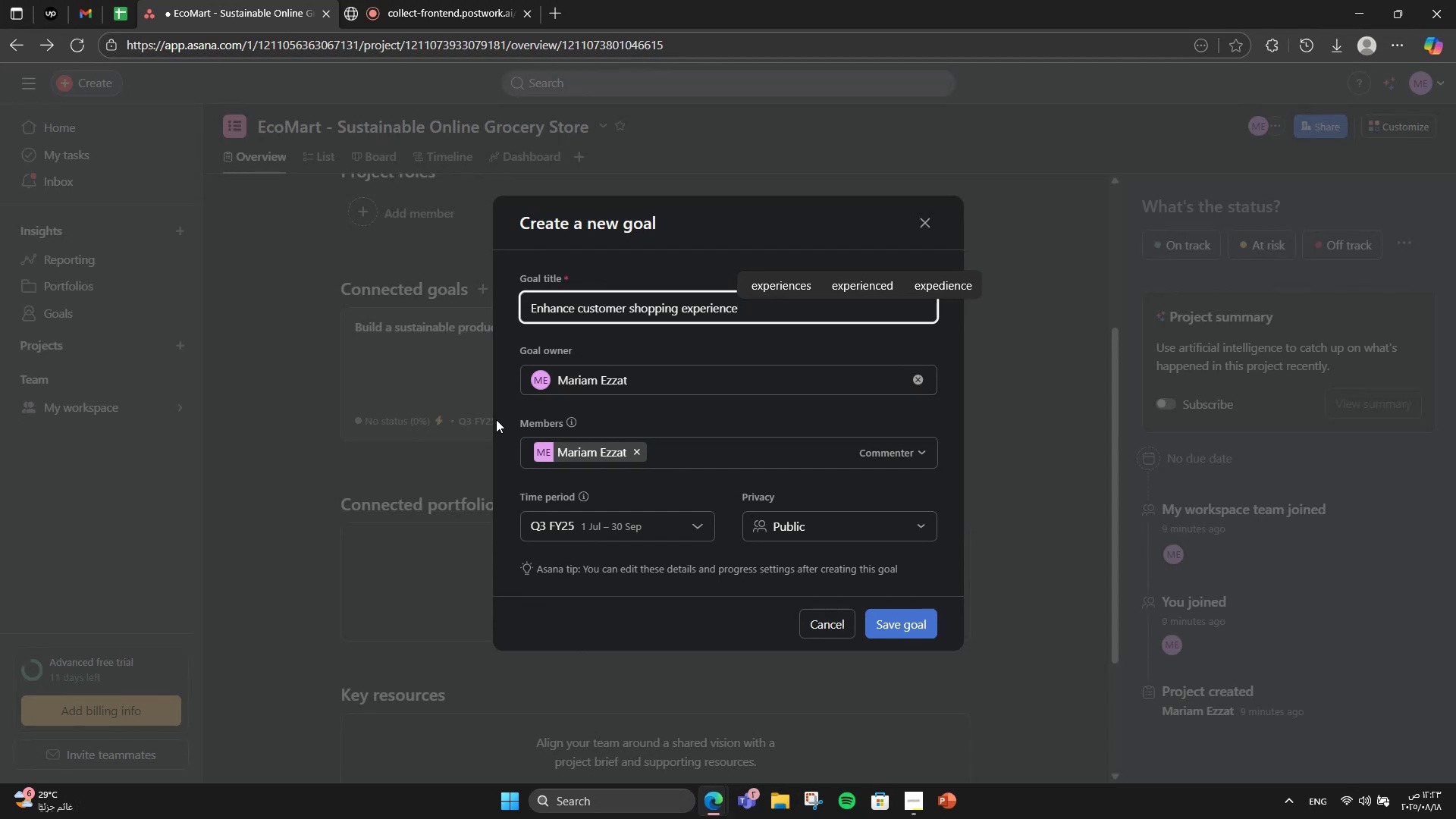 
left_click([901, 646])
 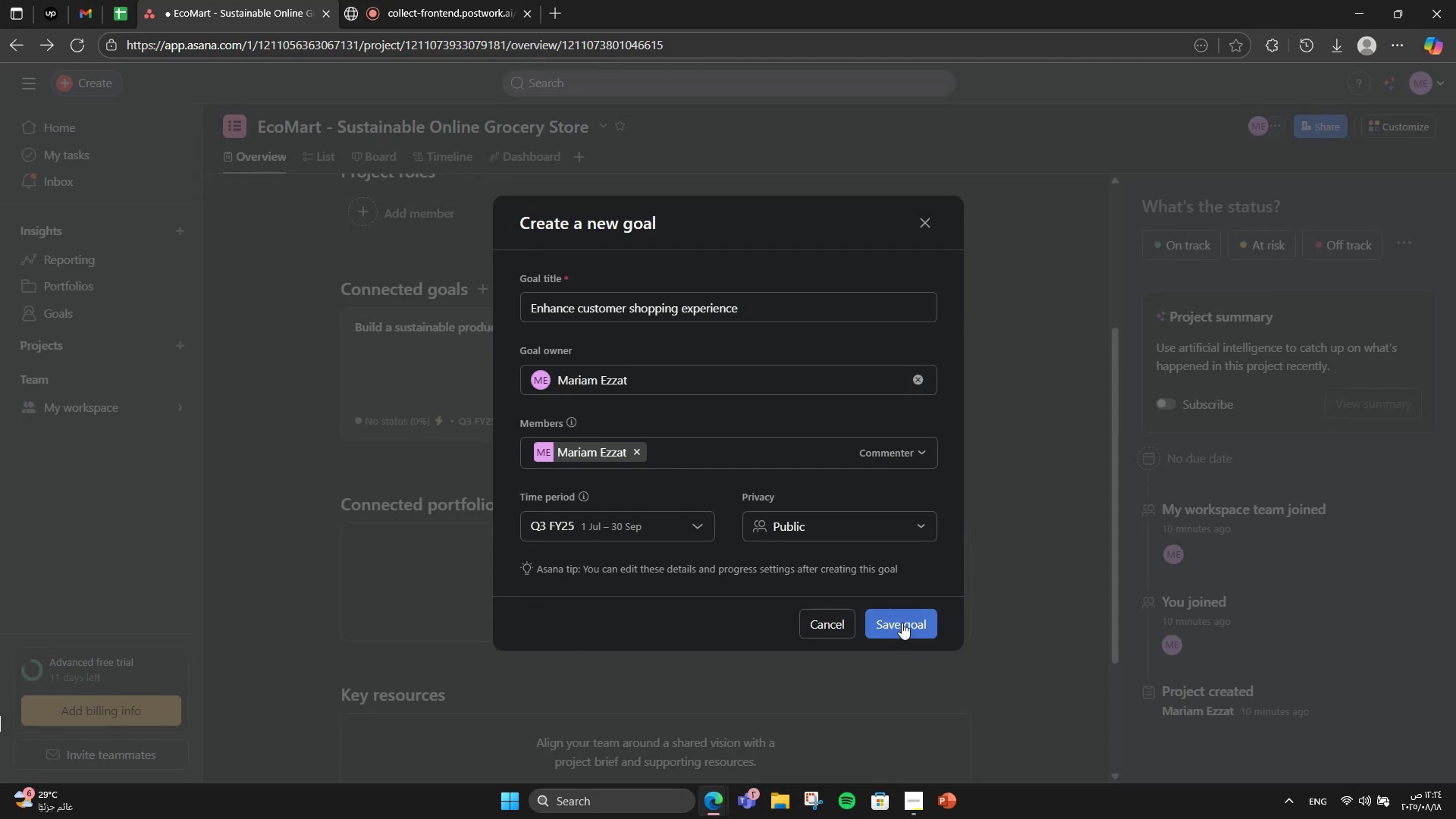 
left_click([900, 620])
 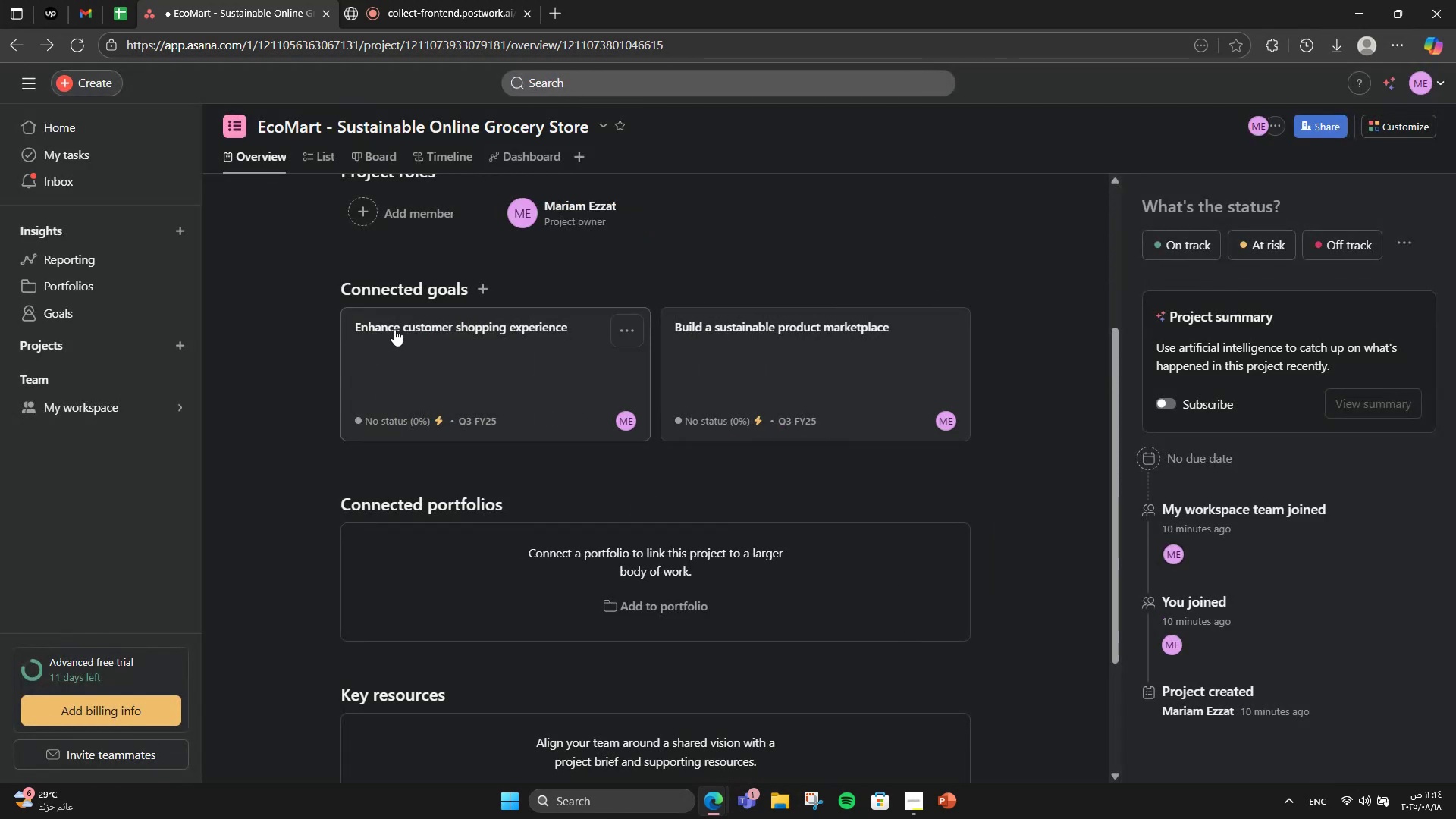 
left_click([394, 329])
 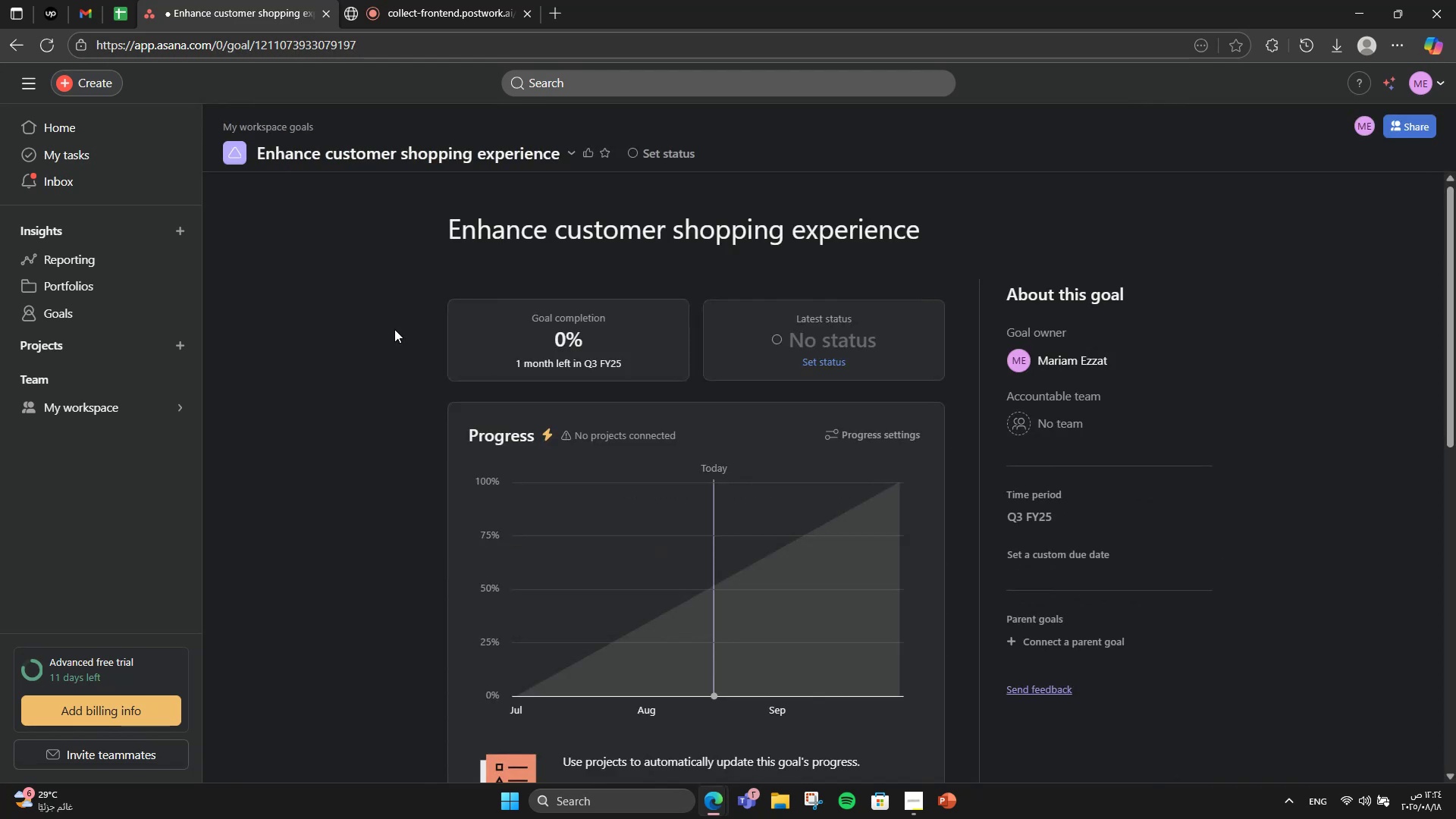 
scroll: coordinate [412, 424], scroll_direction: down, amount: 7.0
 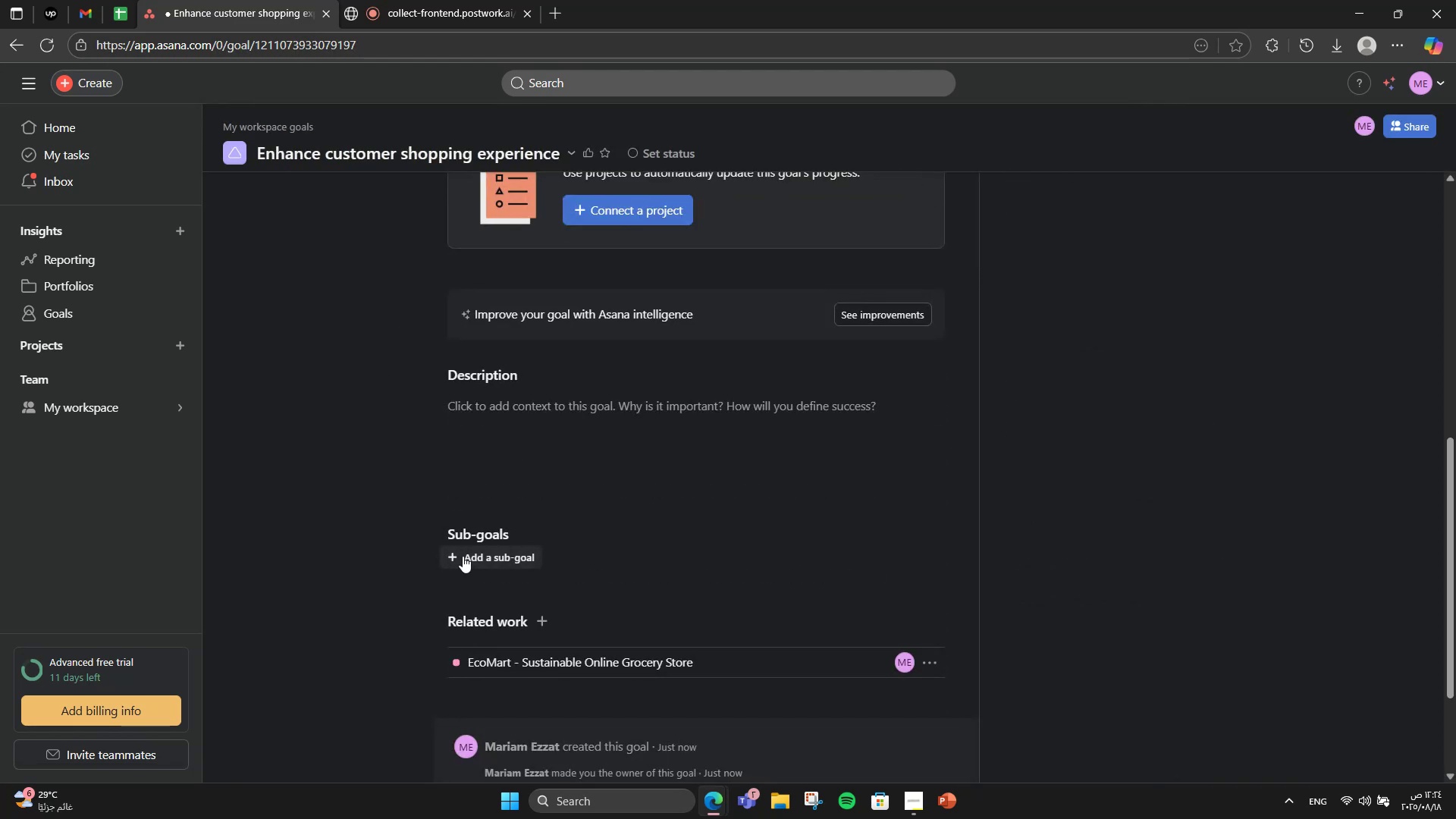 
left_click([463, 556])
 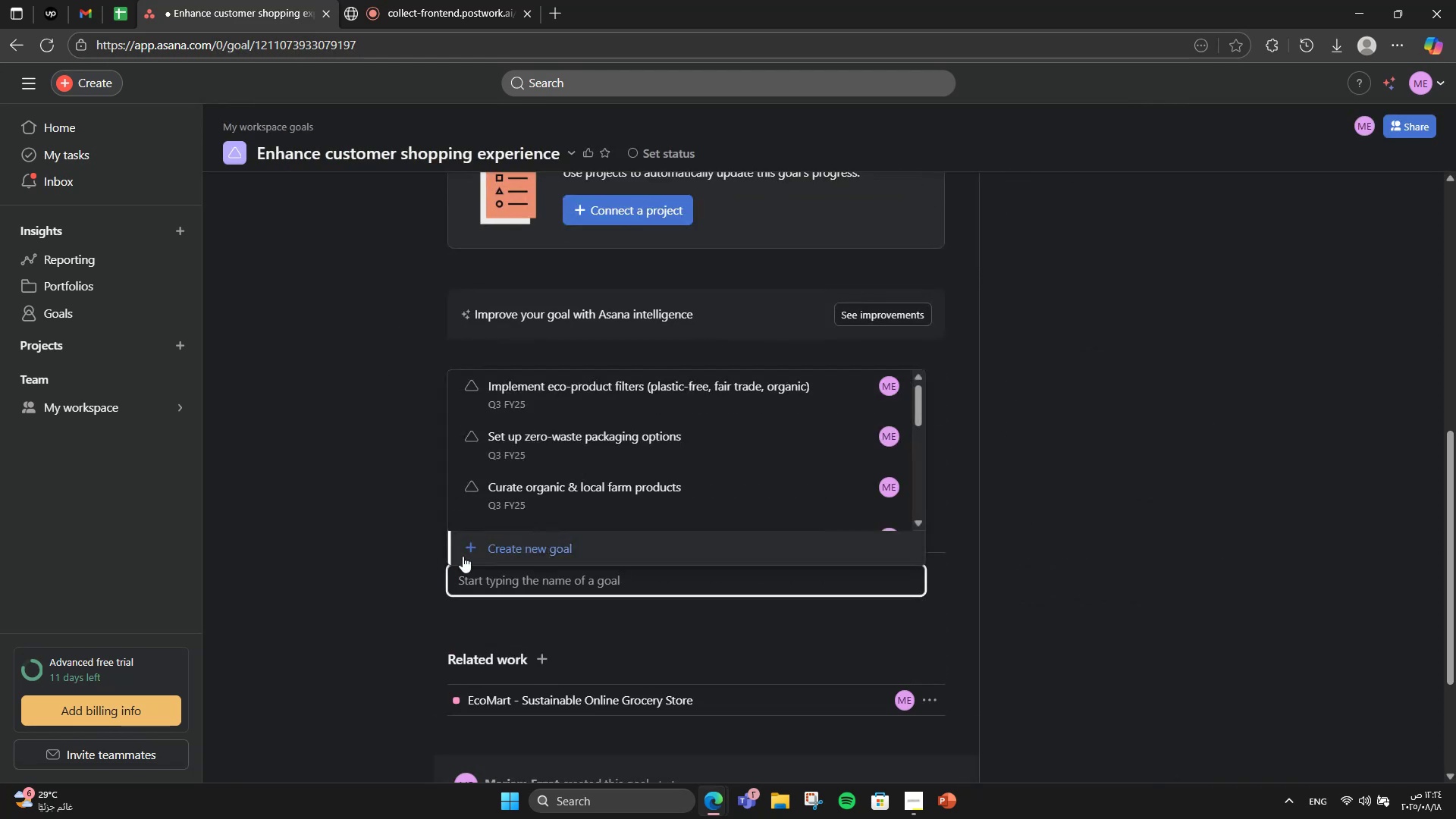 
left_click([464, 556])
 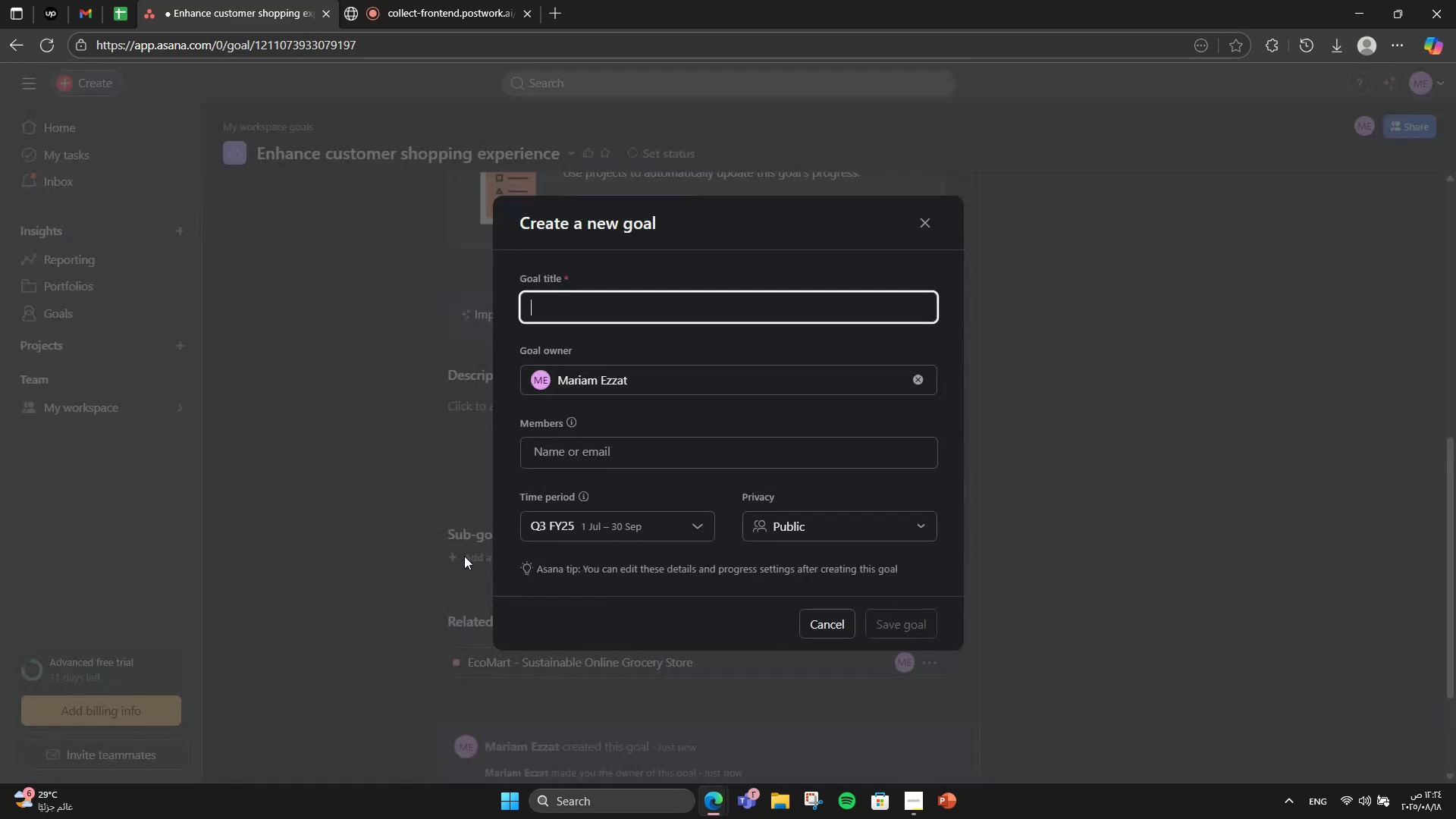 
type(Design smooth UI )
 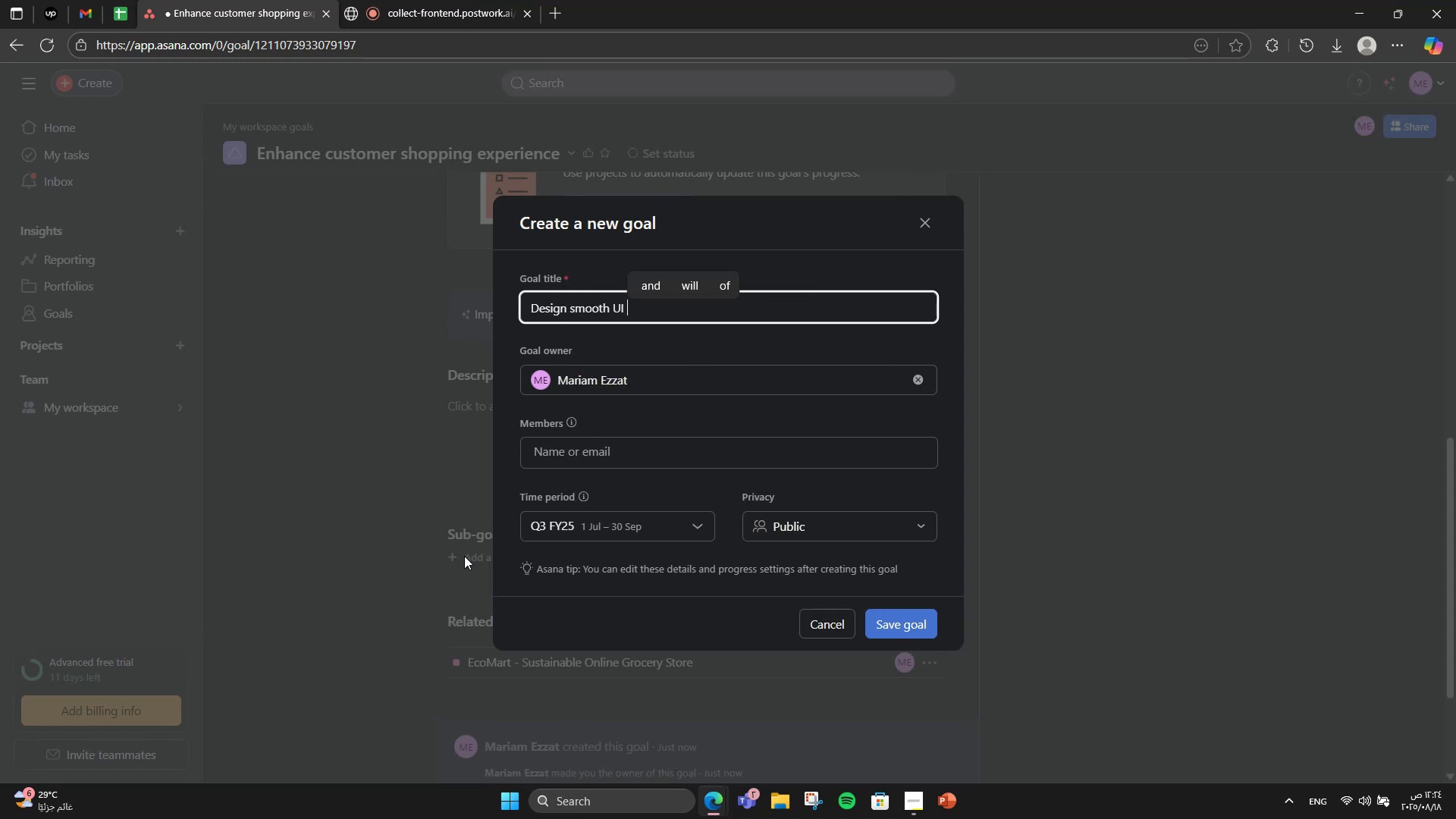 
type(&A)
key(Backspace)
type( mobile app)
 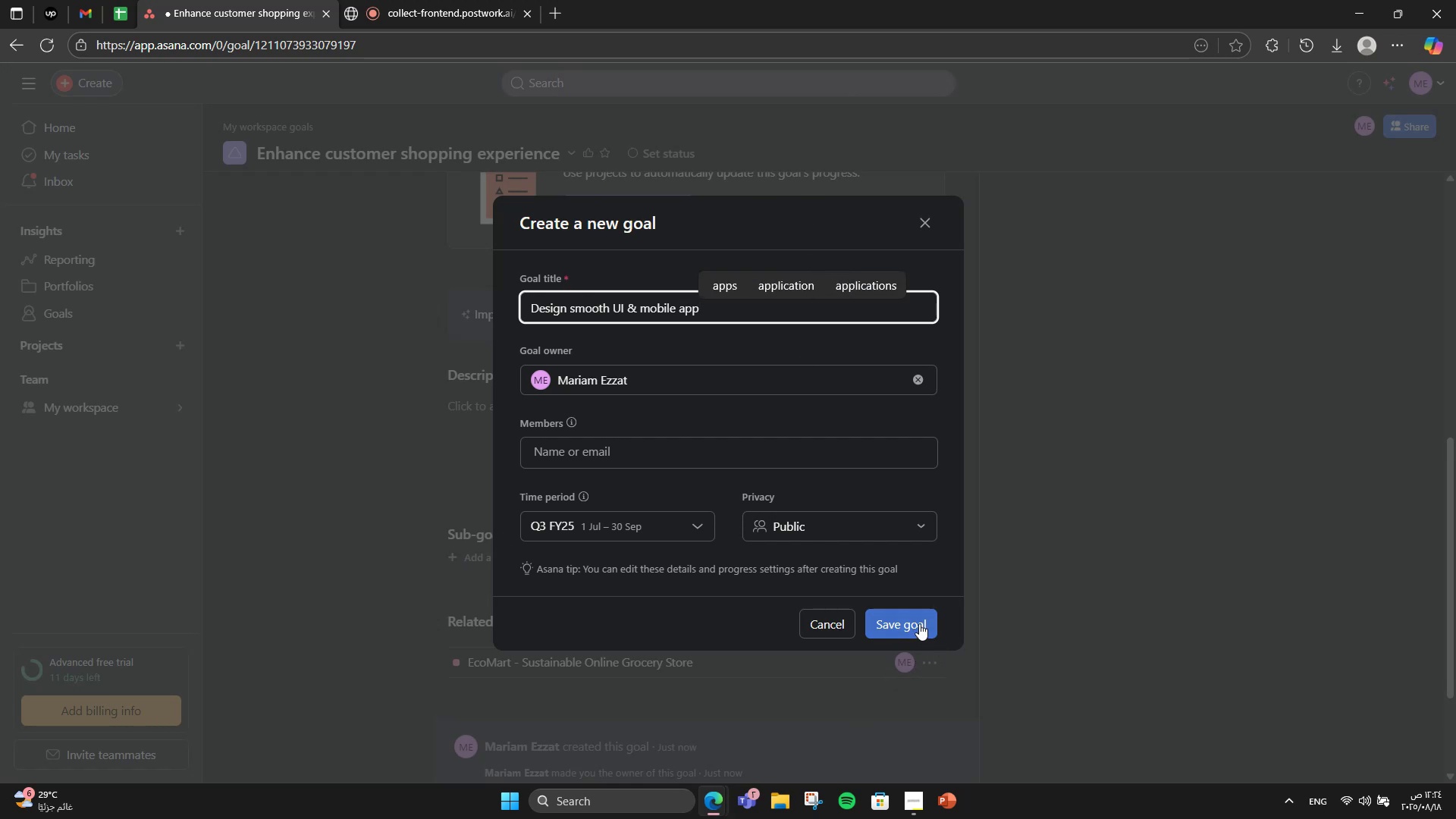 
wait(5.26)
 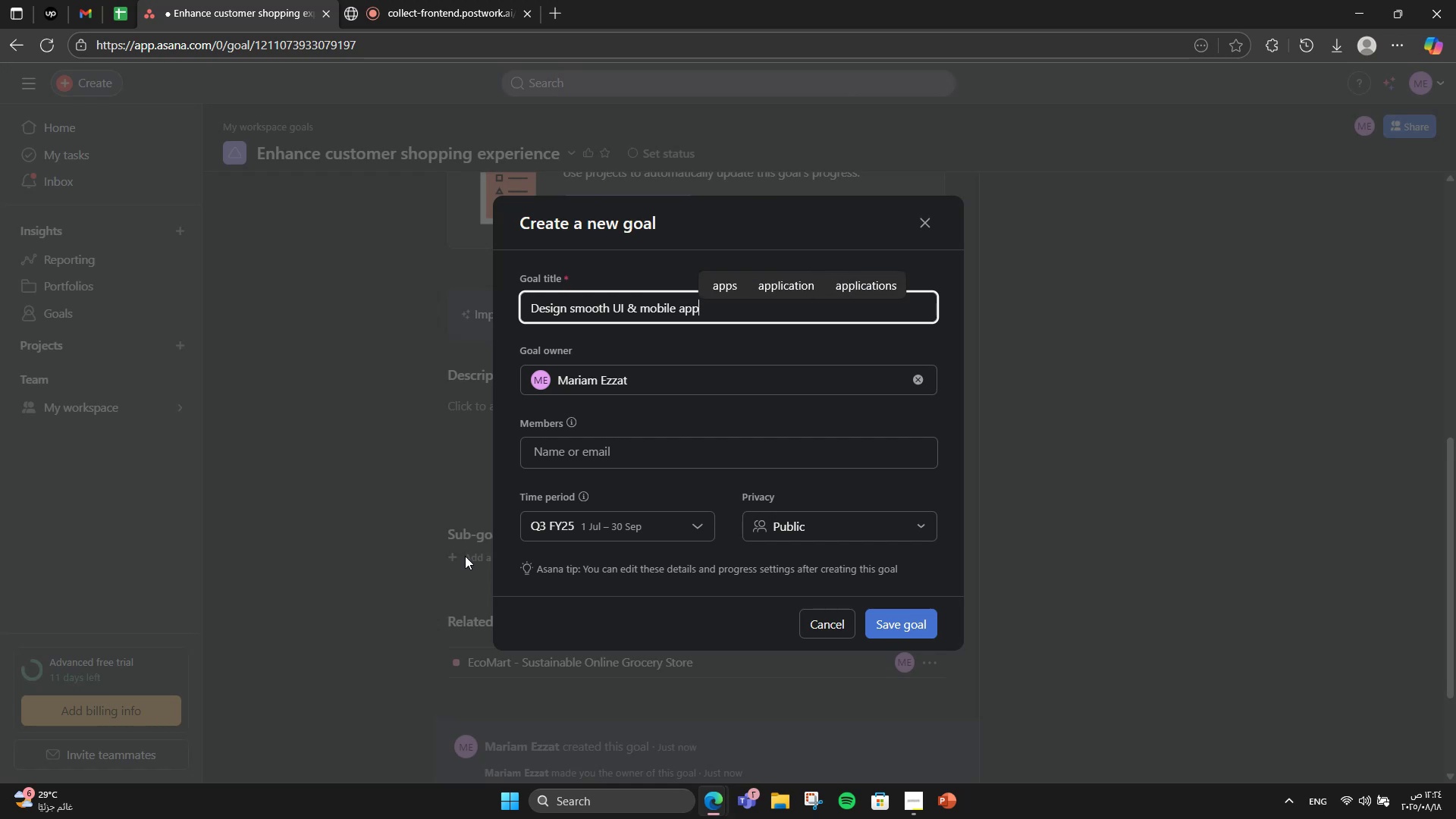 
left_click([919, 623])
 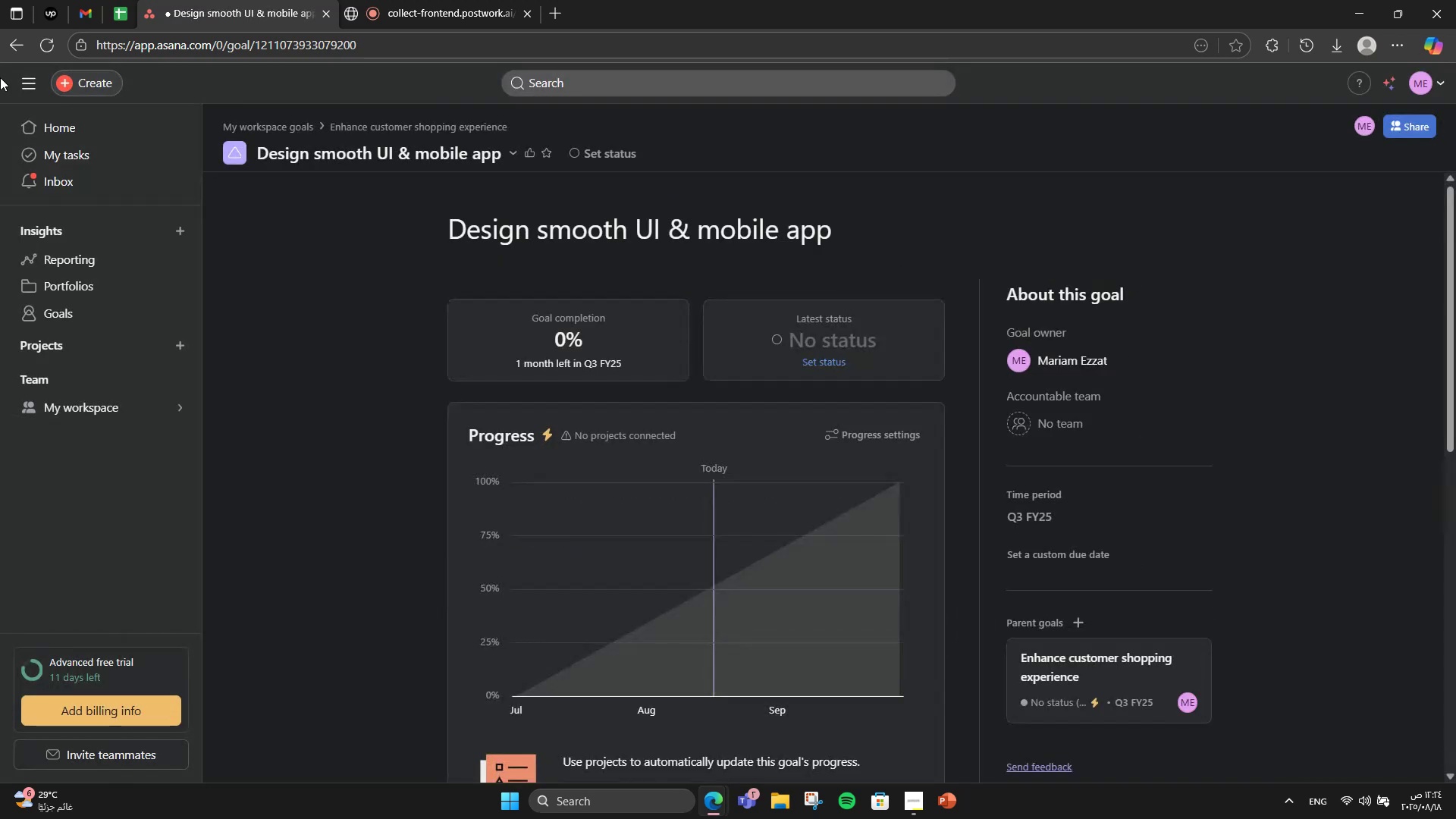 
left_click([13, 55])
 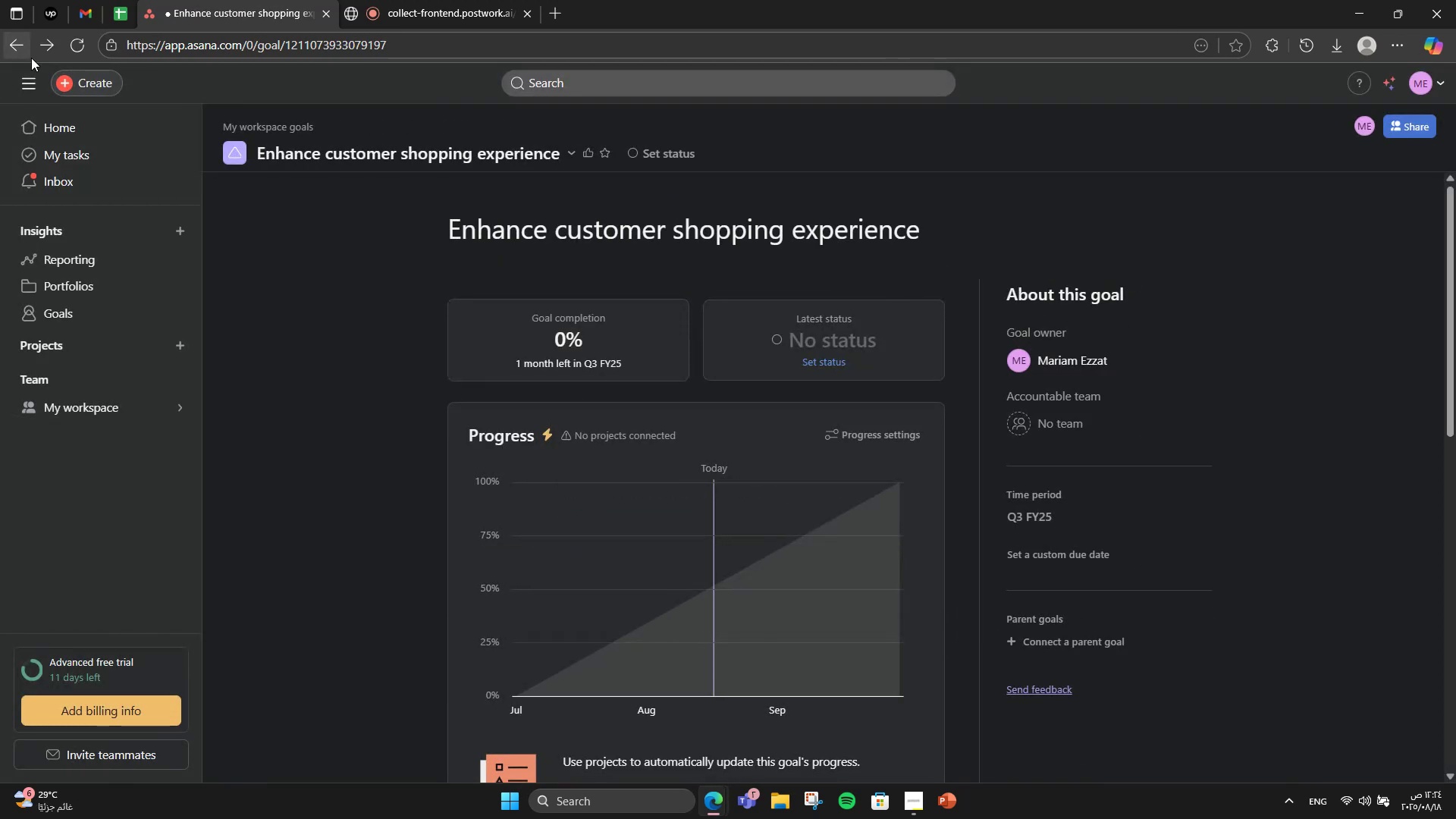 
scroll: coordinate [552, 288], scroll_direction: down, amount: 8.0
 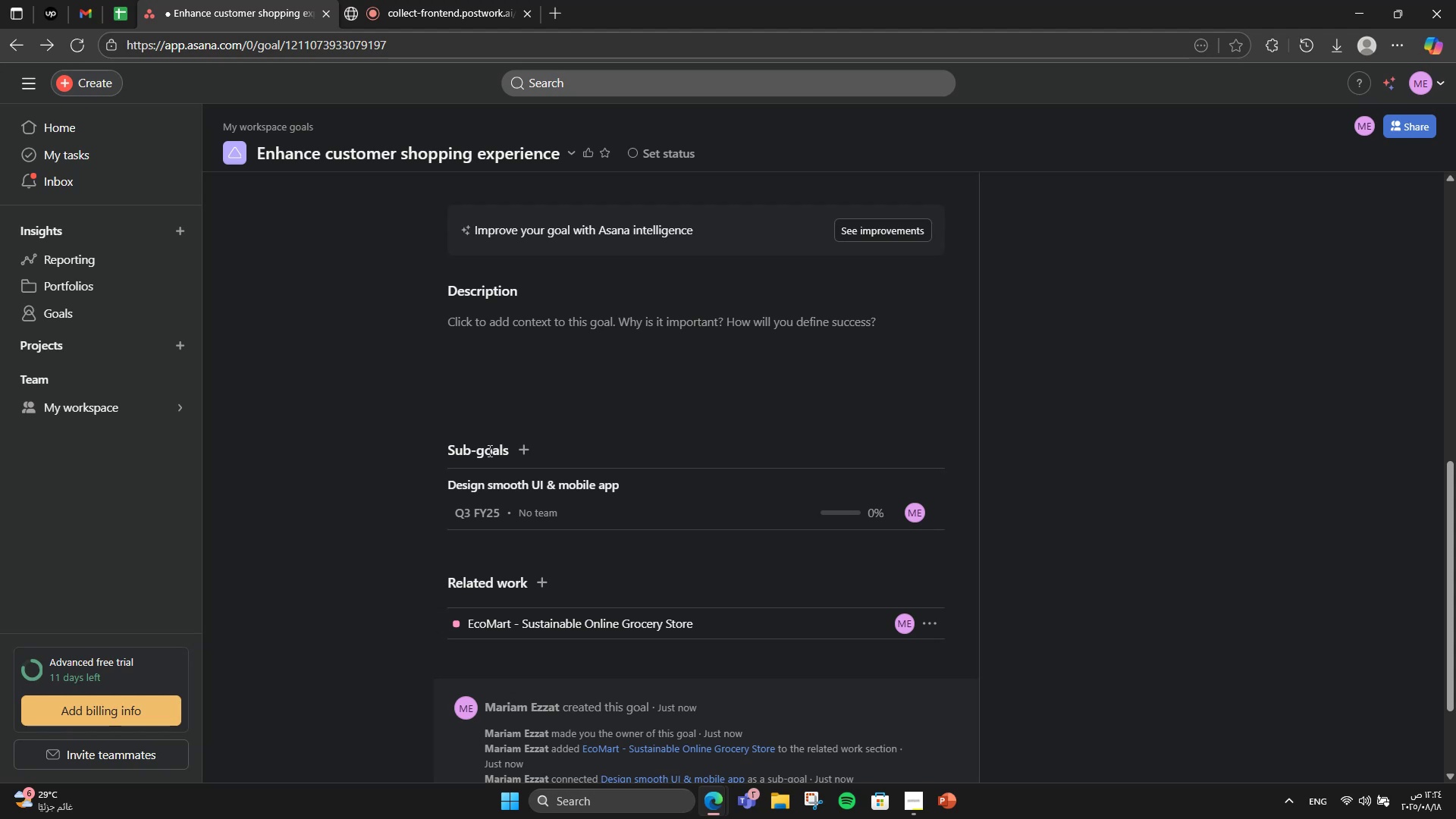 
left_click([519, 441])
 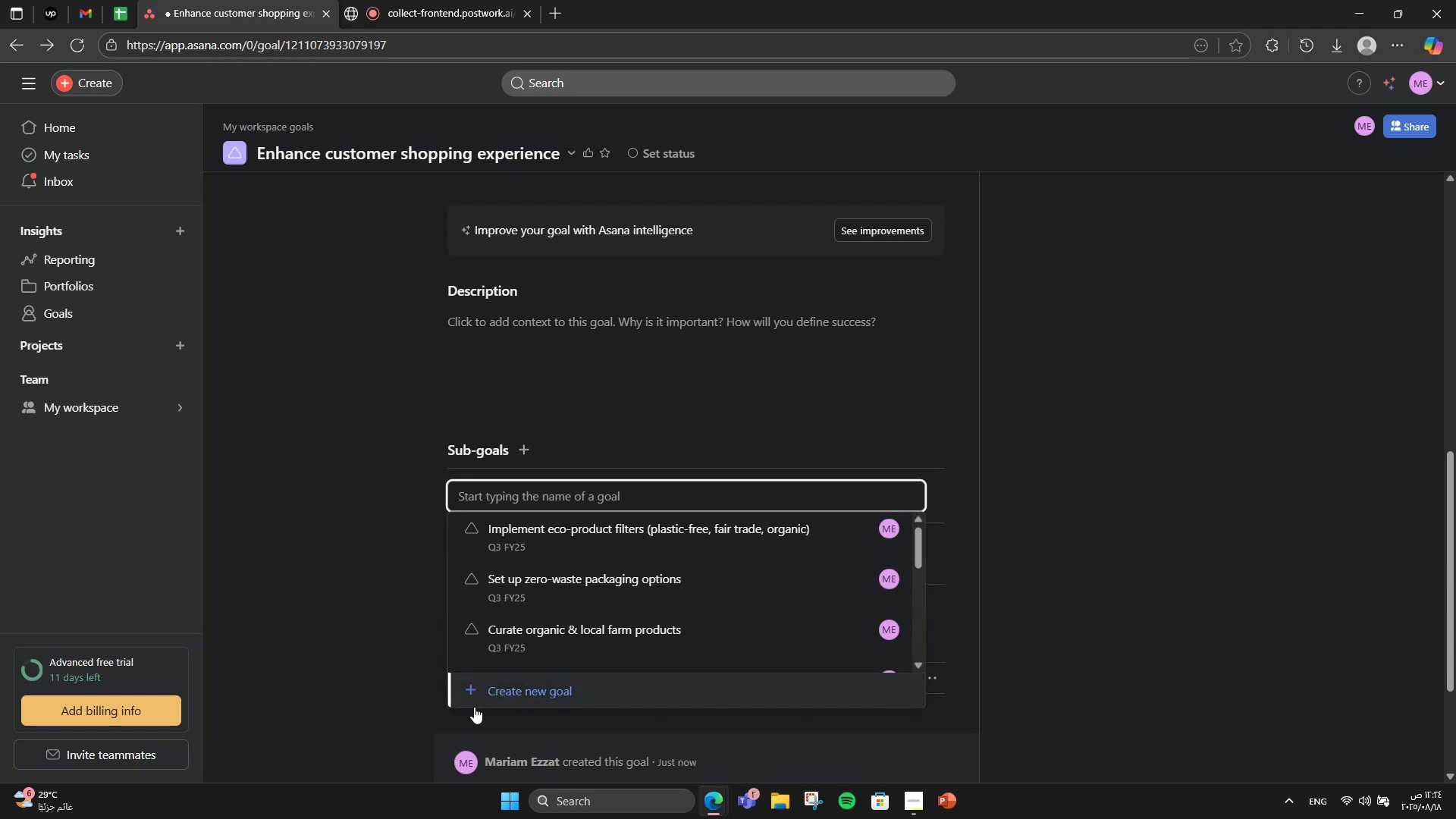 
left_click([474, 707])
 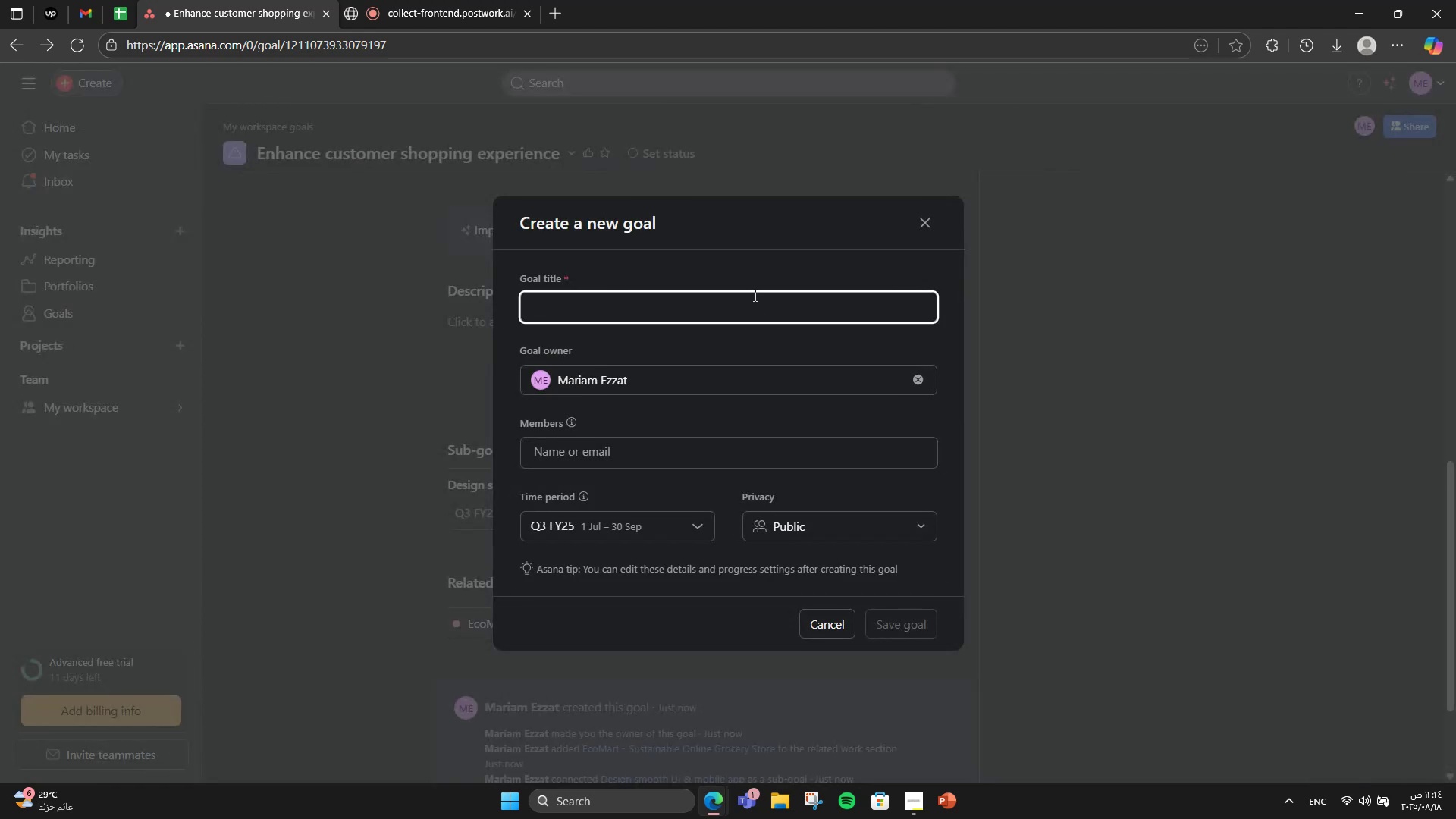 
type(Offer delivery scheduling & subscription options)
 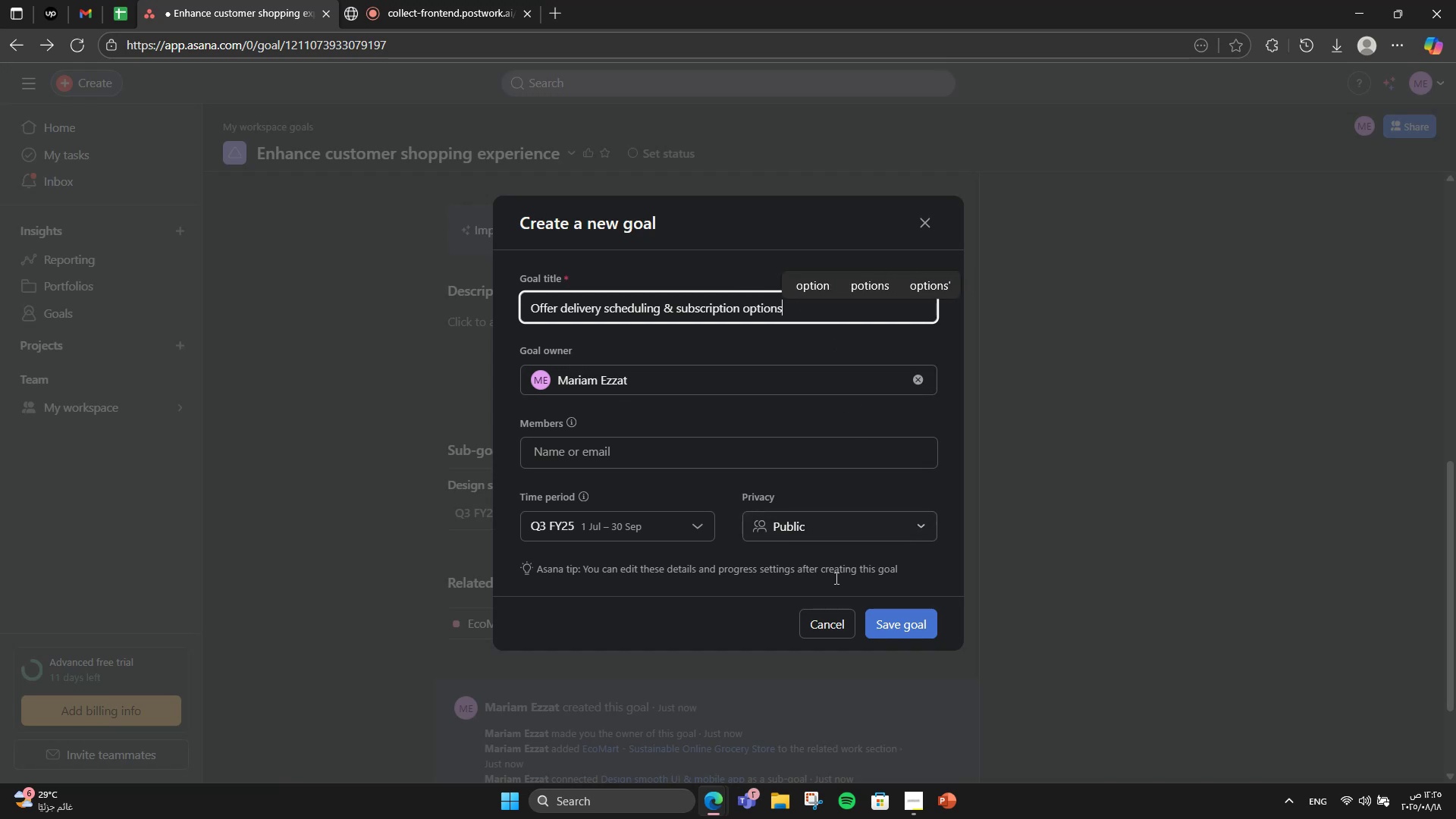 
left_click([880, 619])
 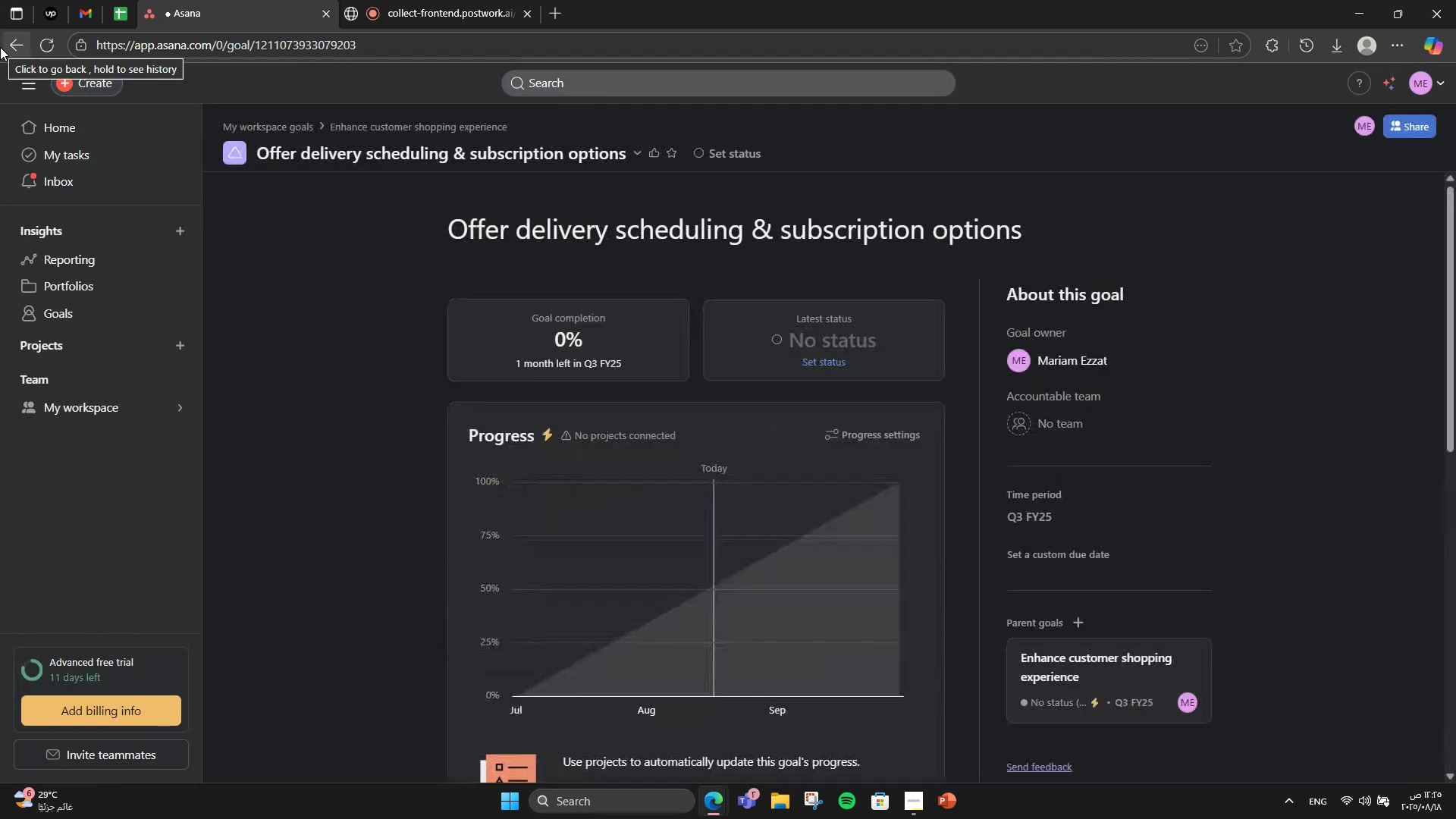 
left_click([0, 47])
 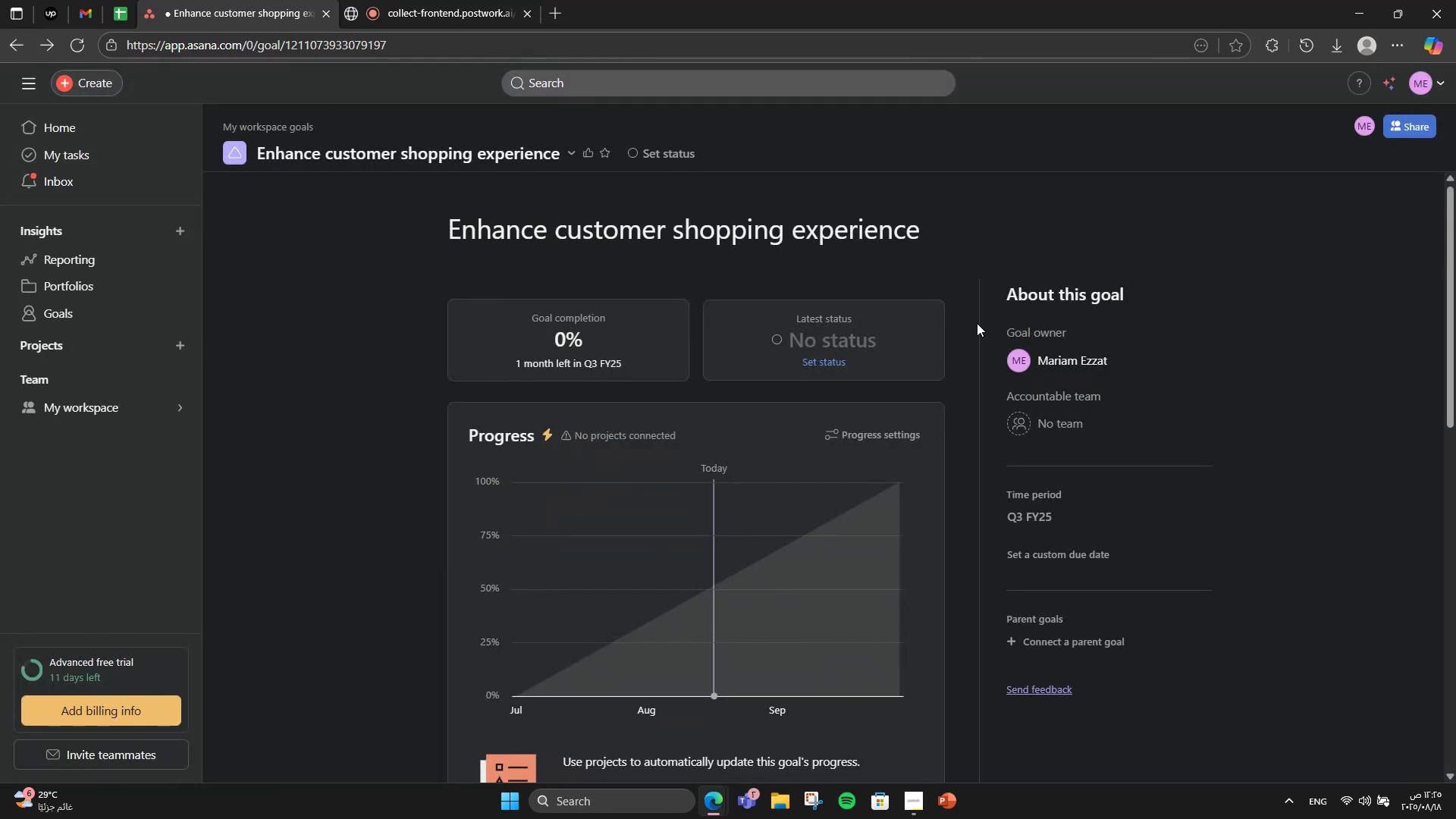 
scroll: coordinate [816, 361], scroll_direction: down, amount: 7.0
 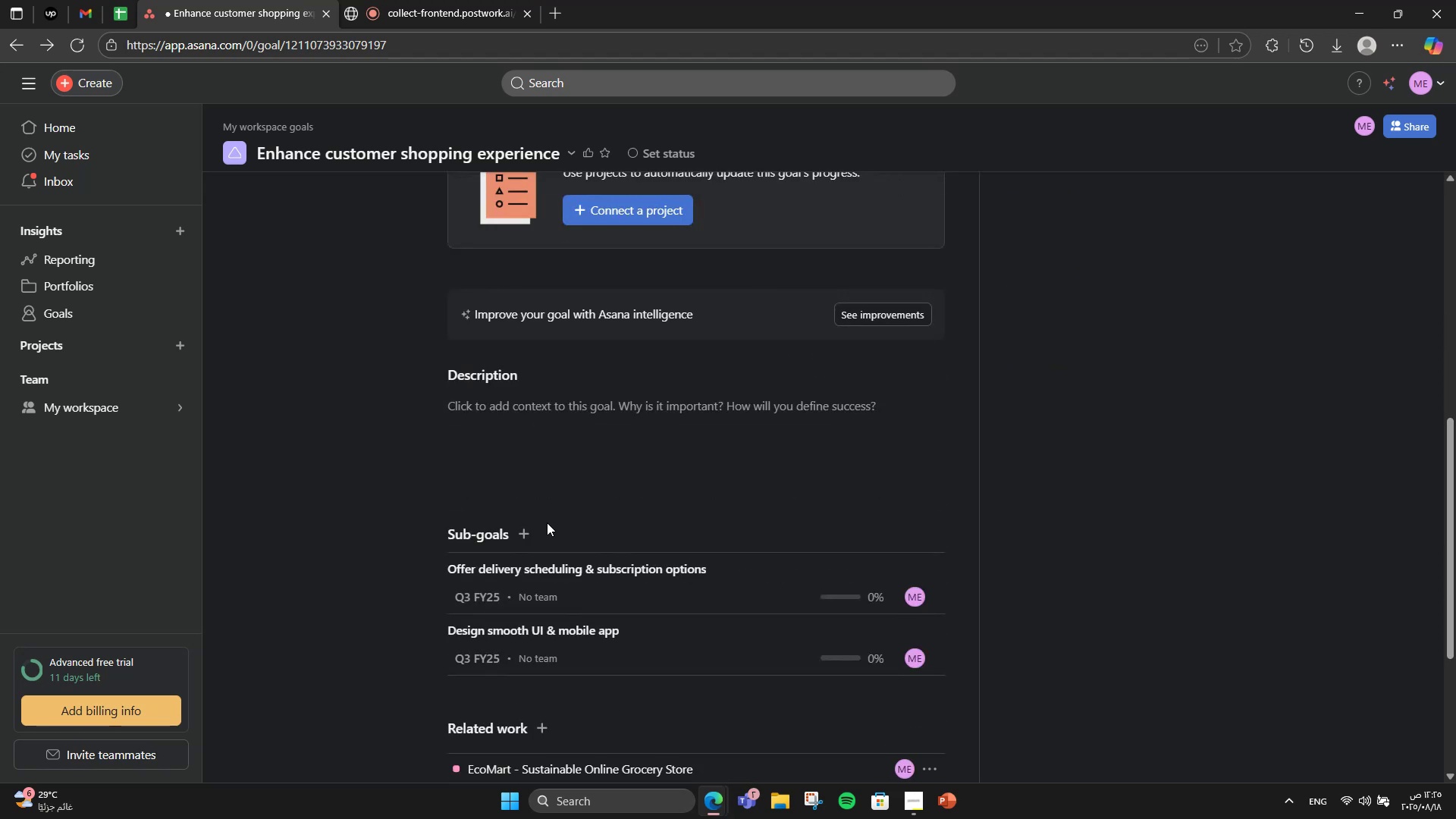 
left_click([531, 525])
 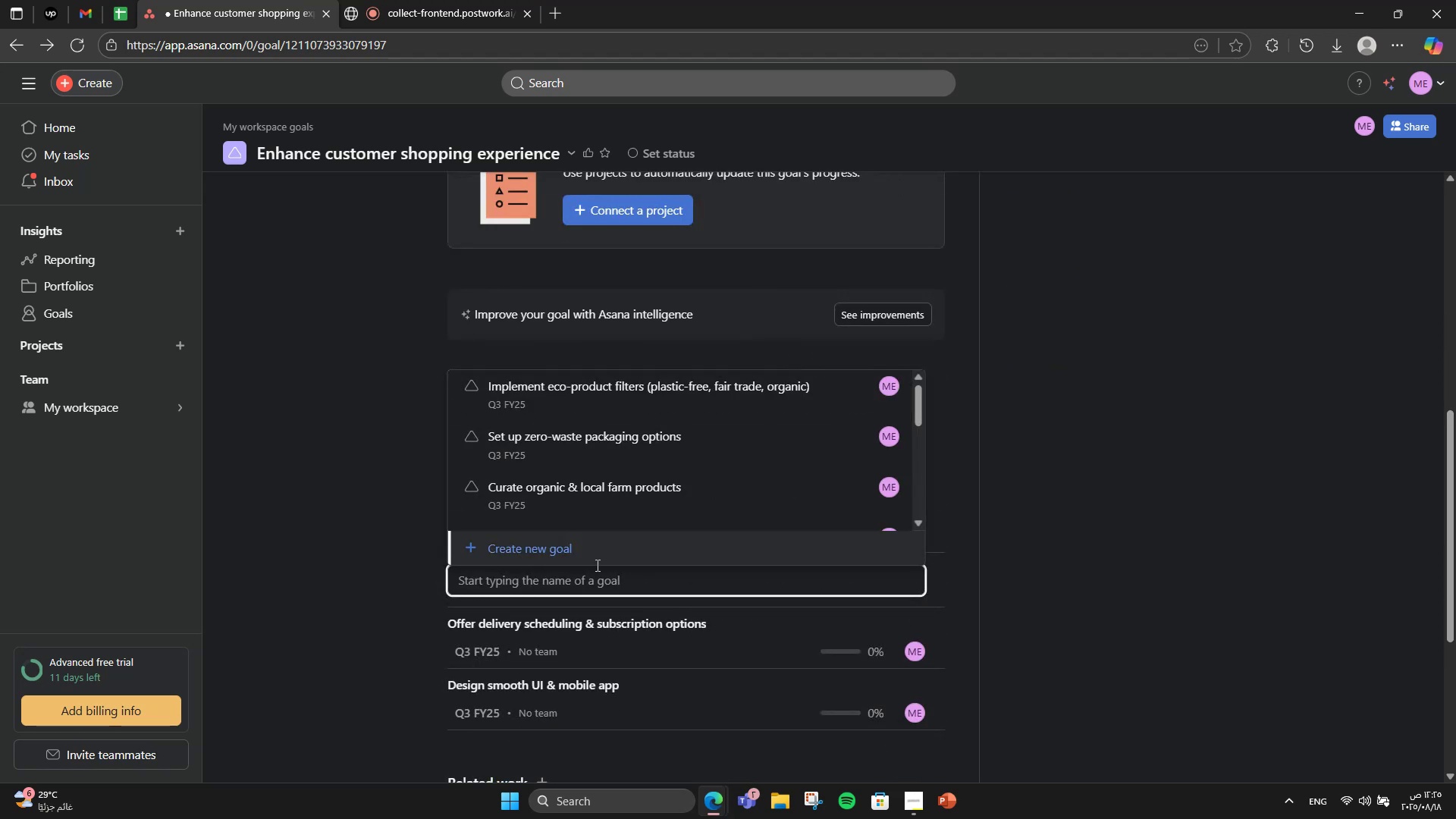 
left_click([584, 560])
 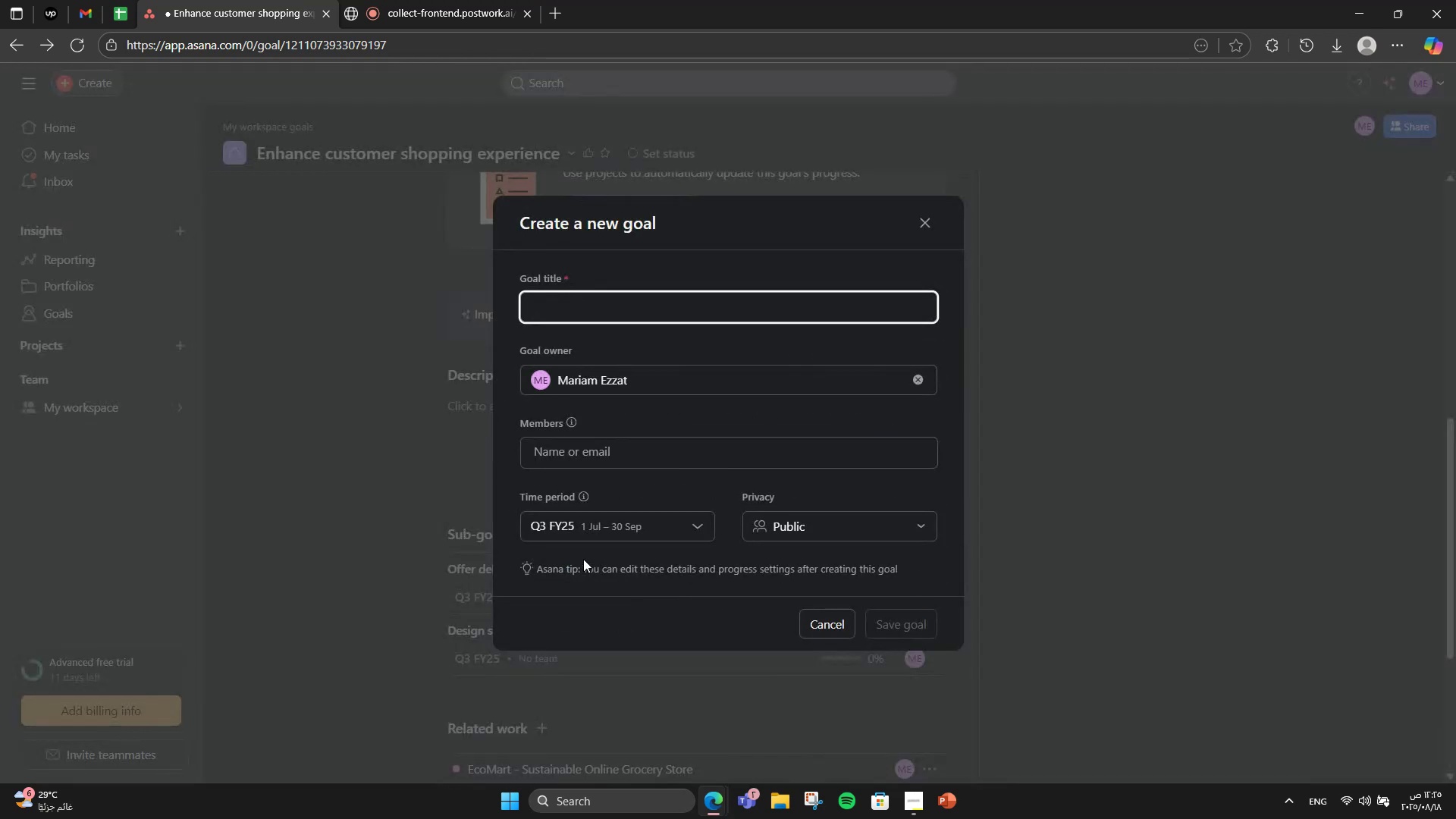 
type(Add recipe suggestions based )
 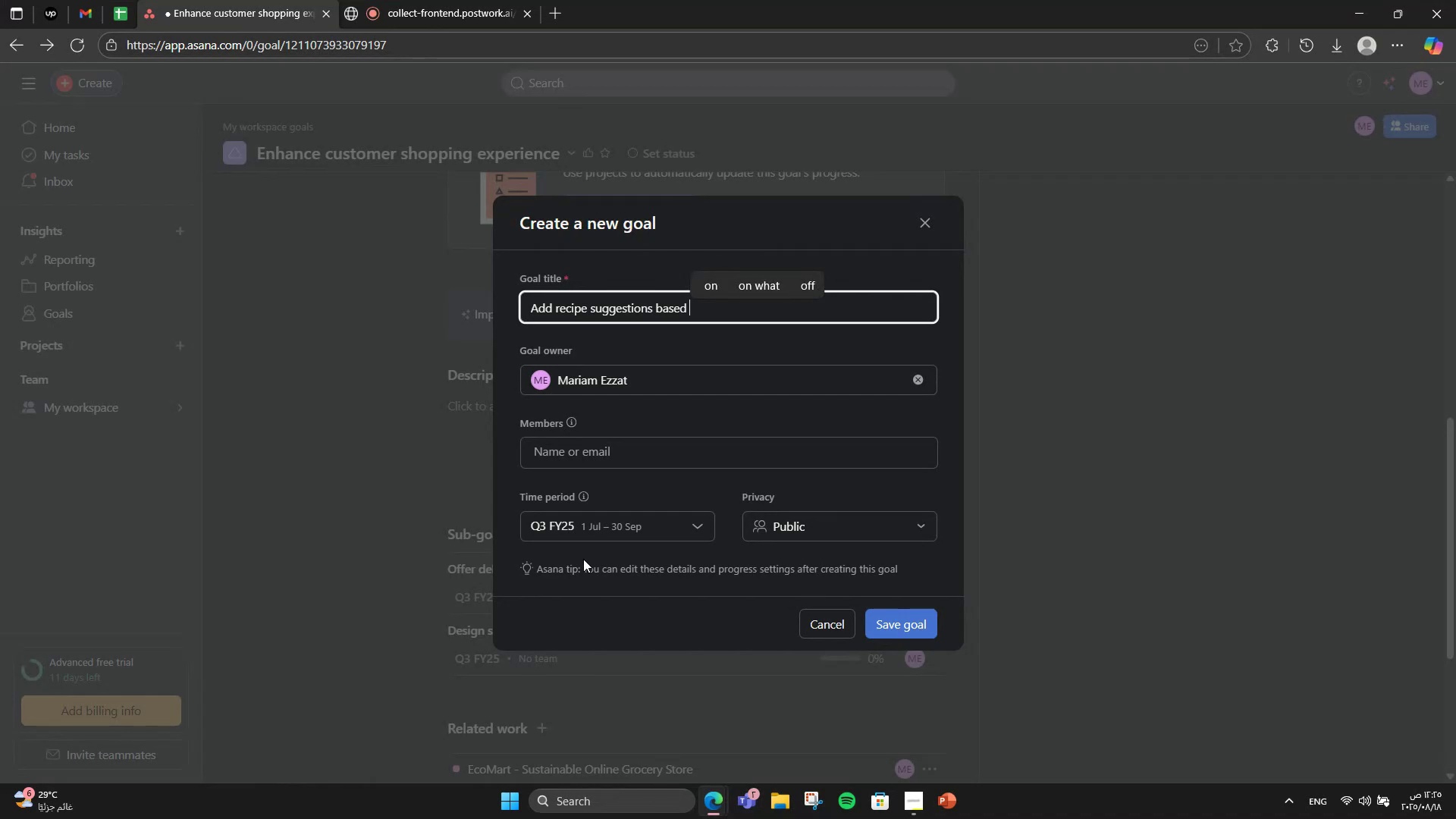 
type(on purchases)
 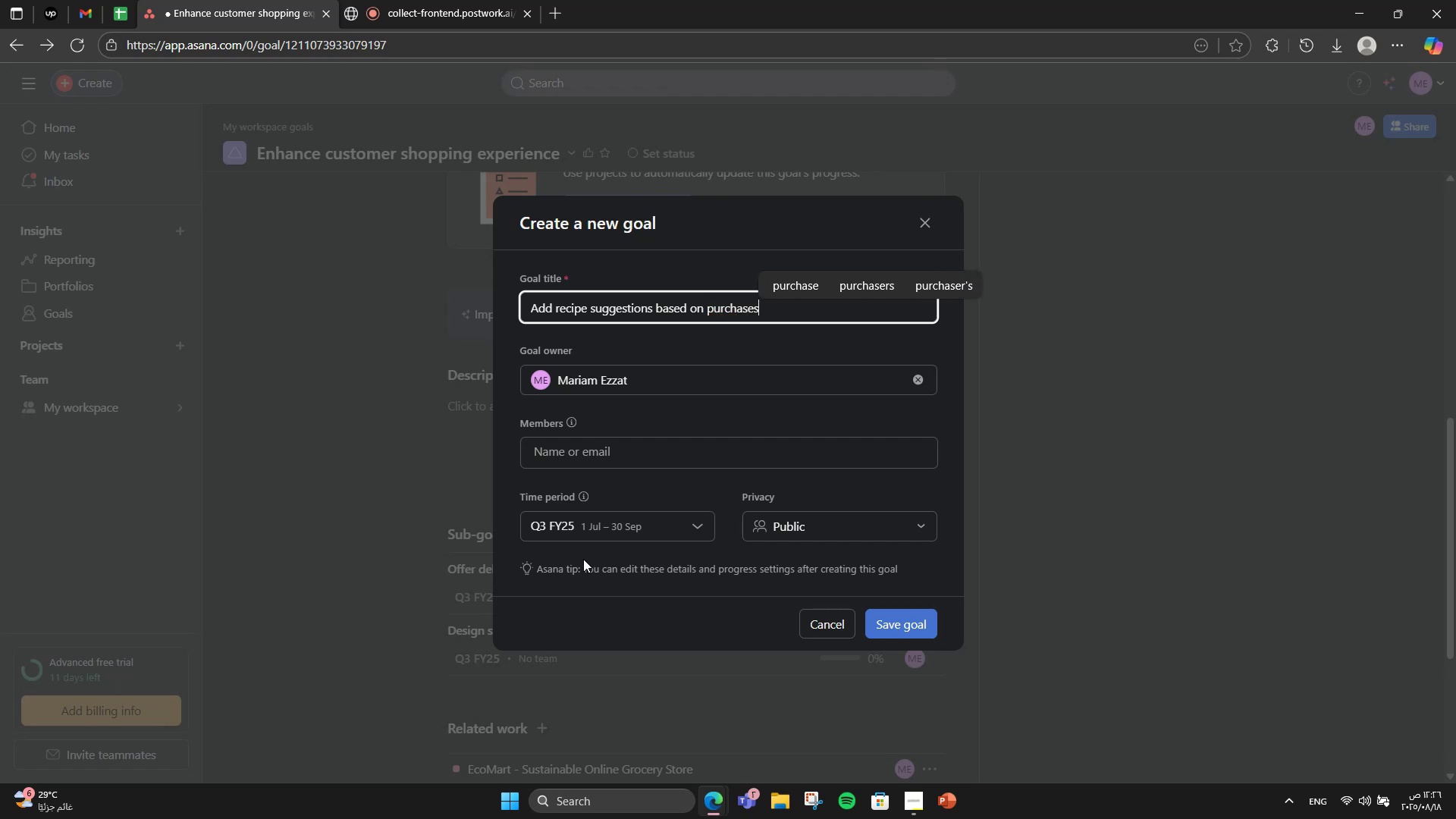 
wait(6.01)
 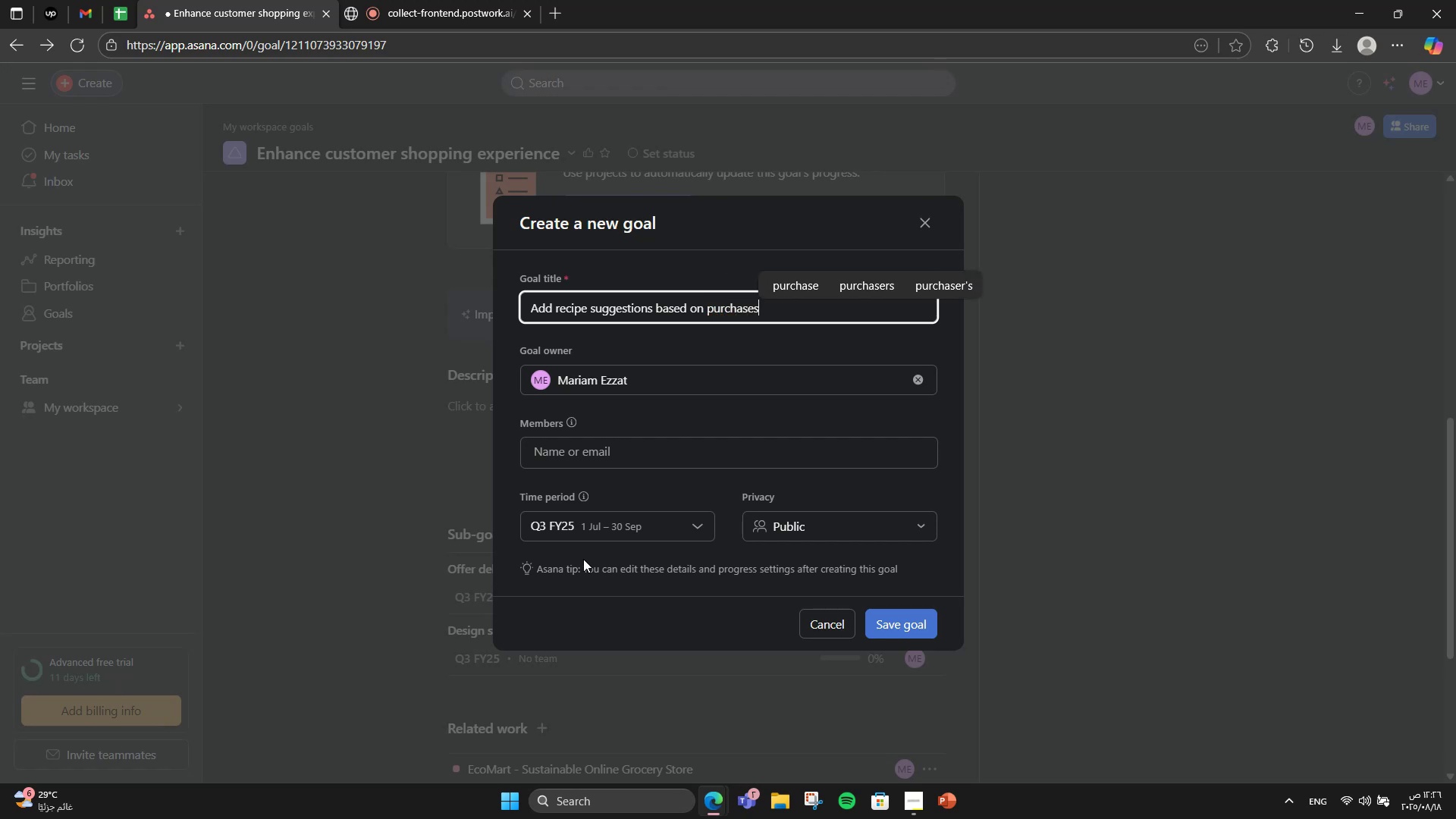 
left_click([785, 405])
 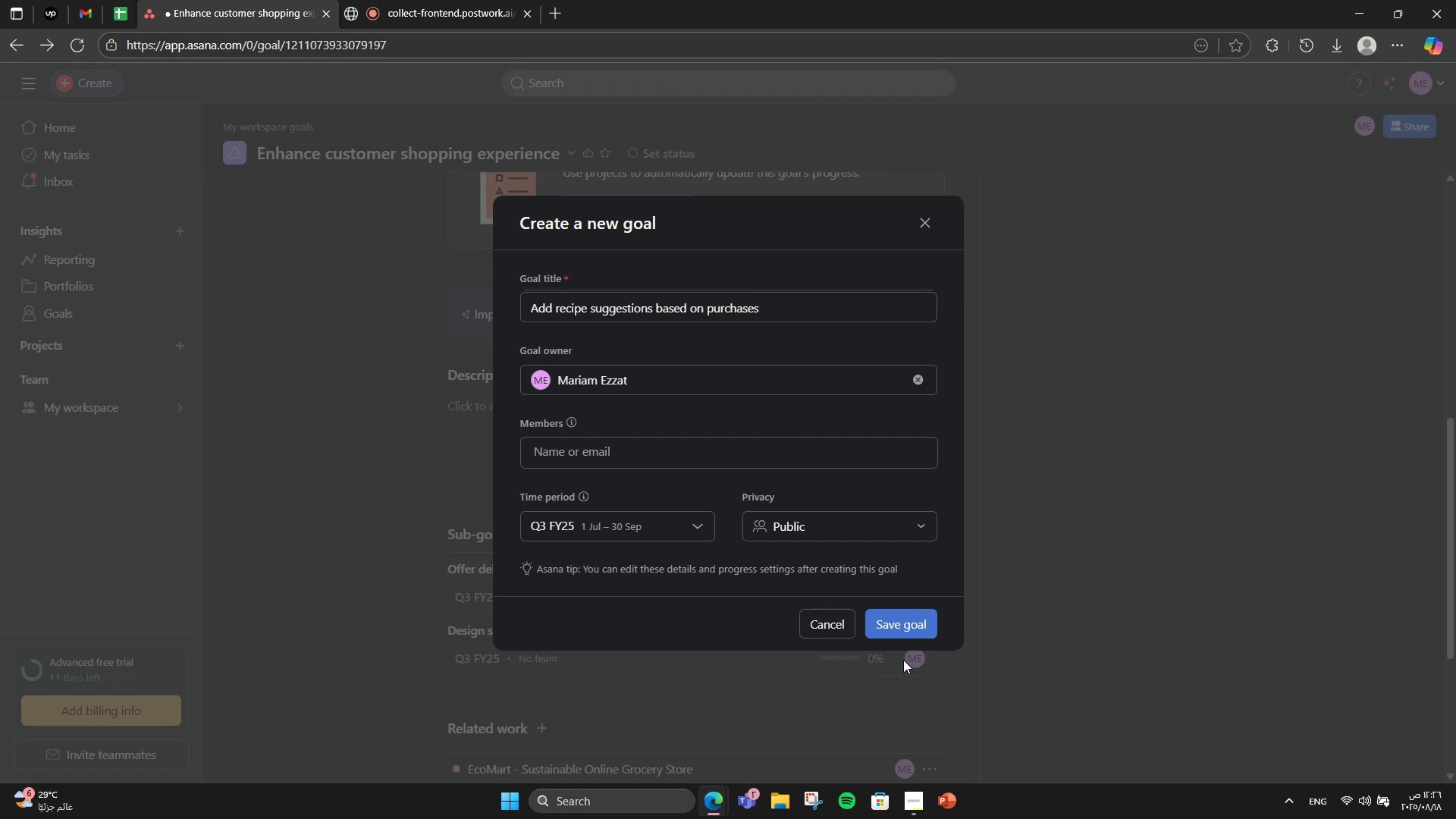 
left_click([912, 615])
 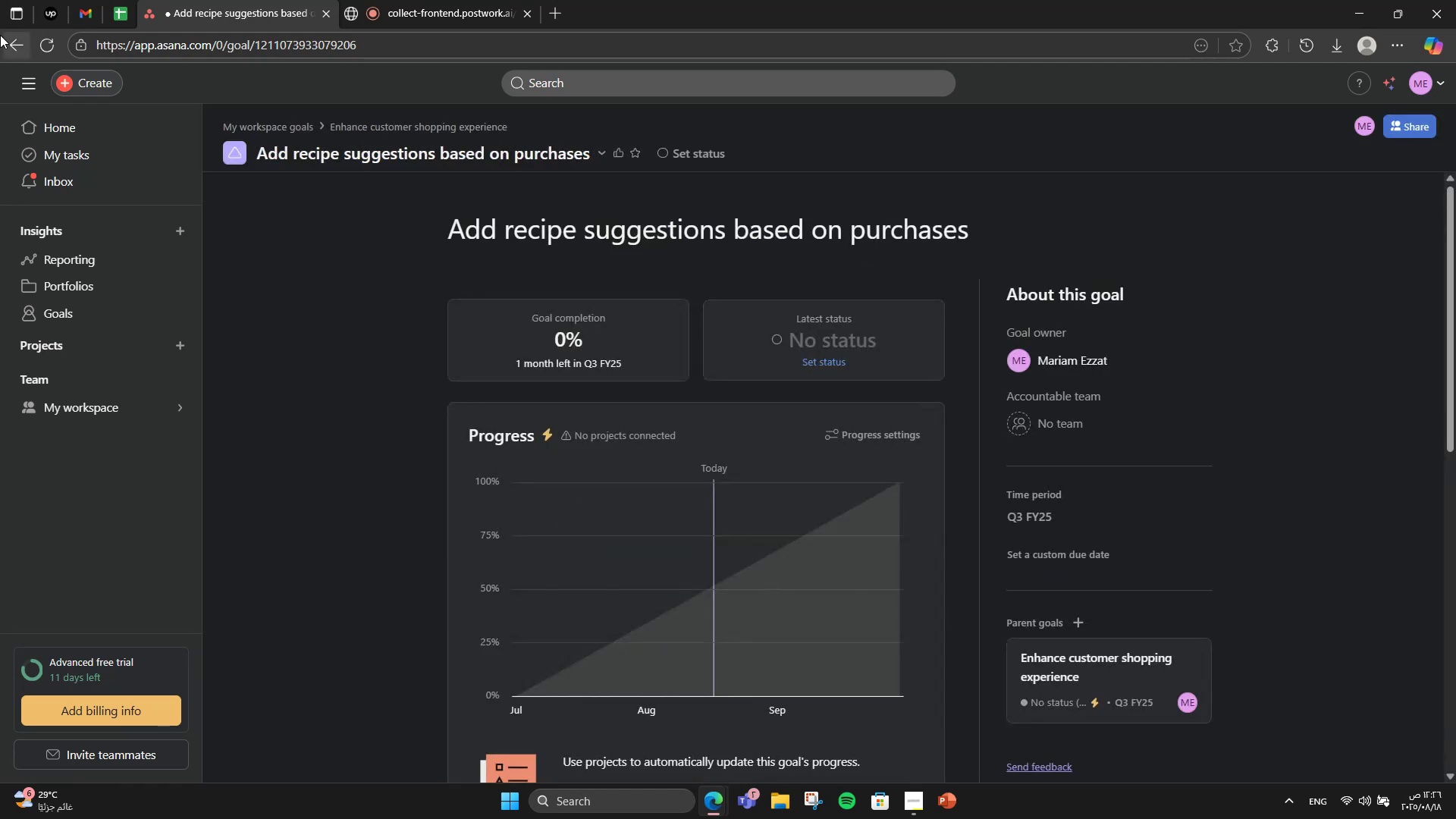 
left_click([0, 35])
 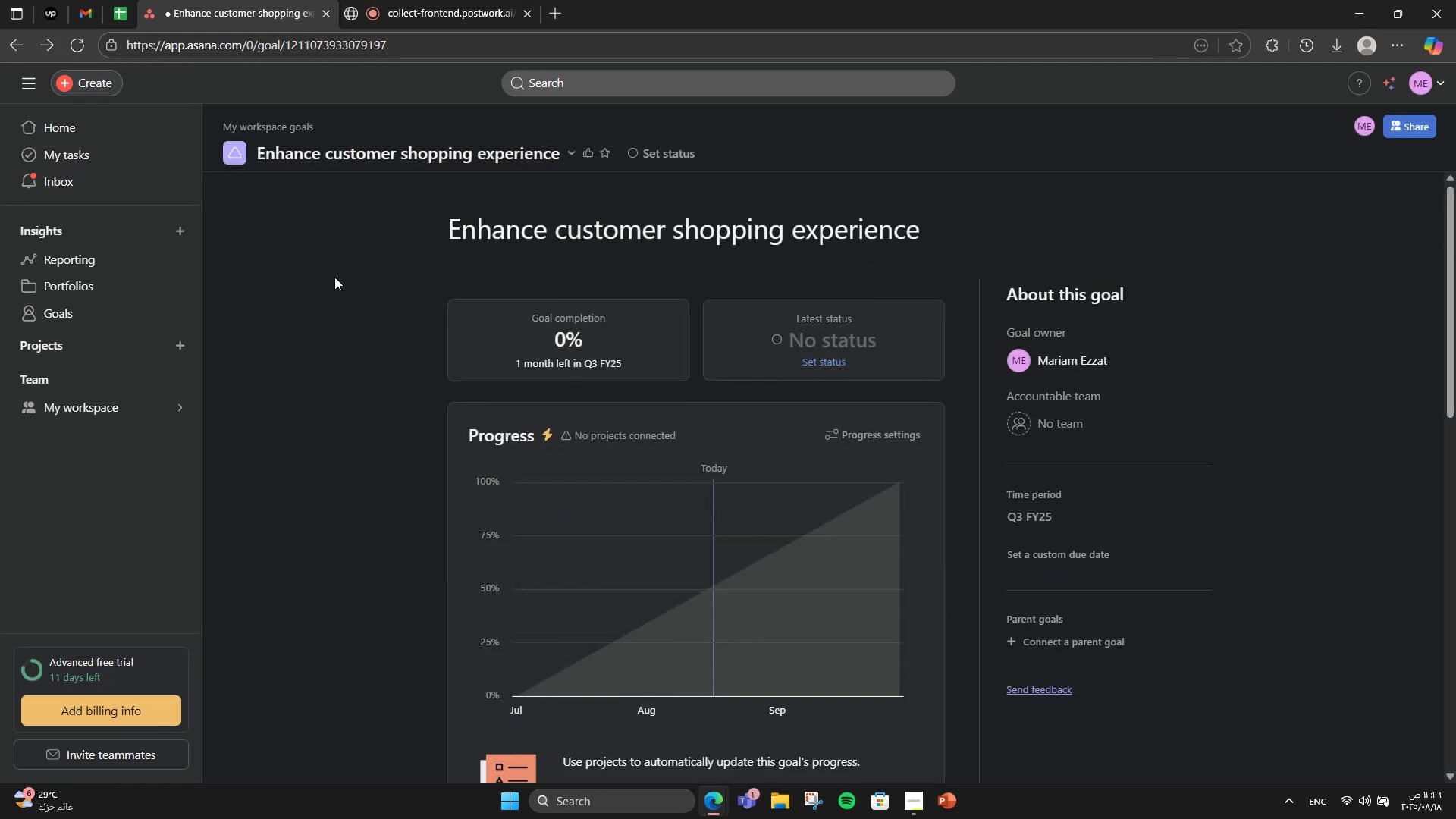 
scroll: coordinate [563, 356], scroll_direction: down, amount: 10.0
 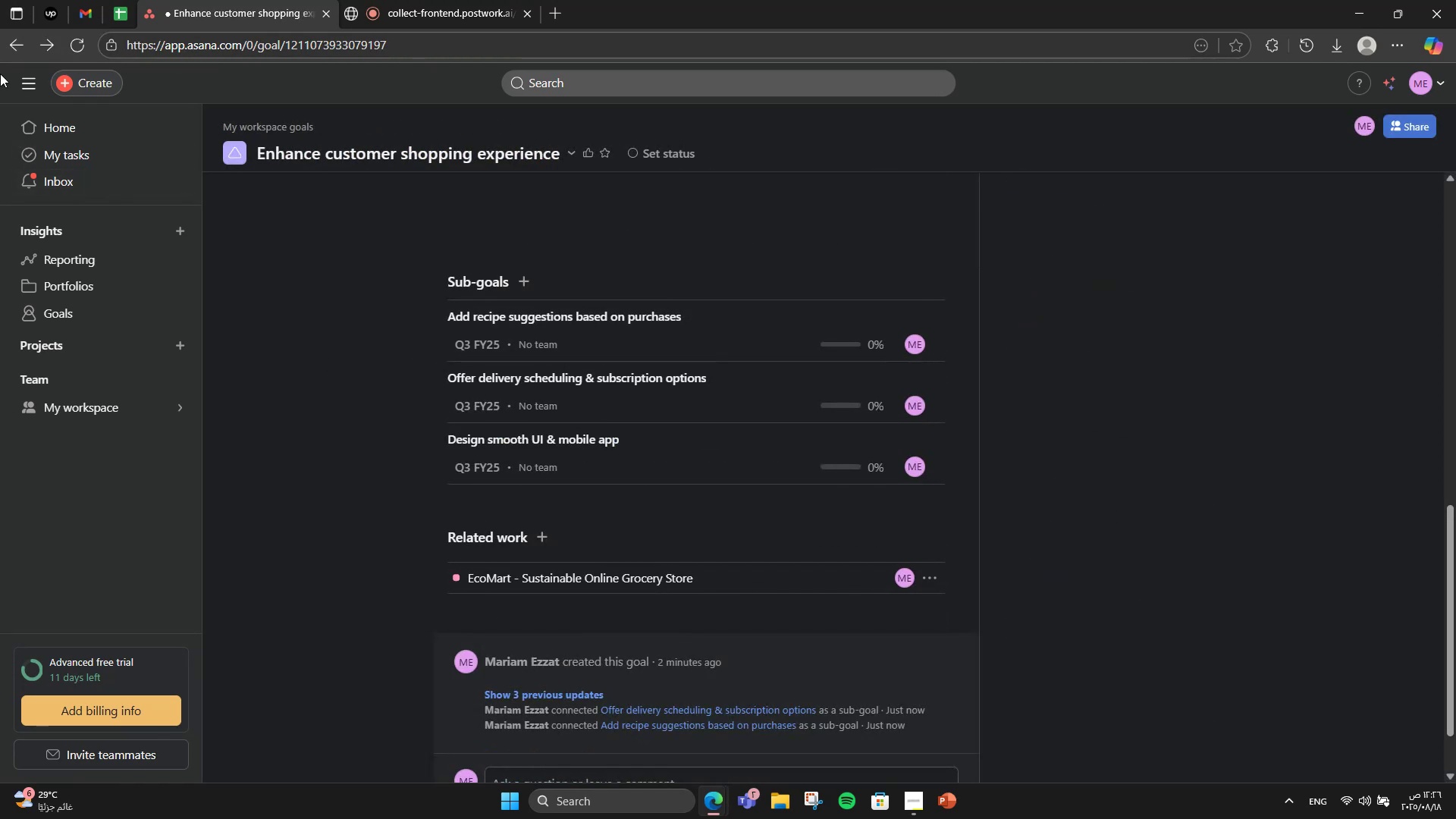 
left_click([11, 51])
 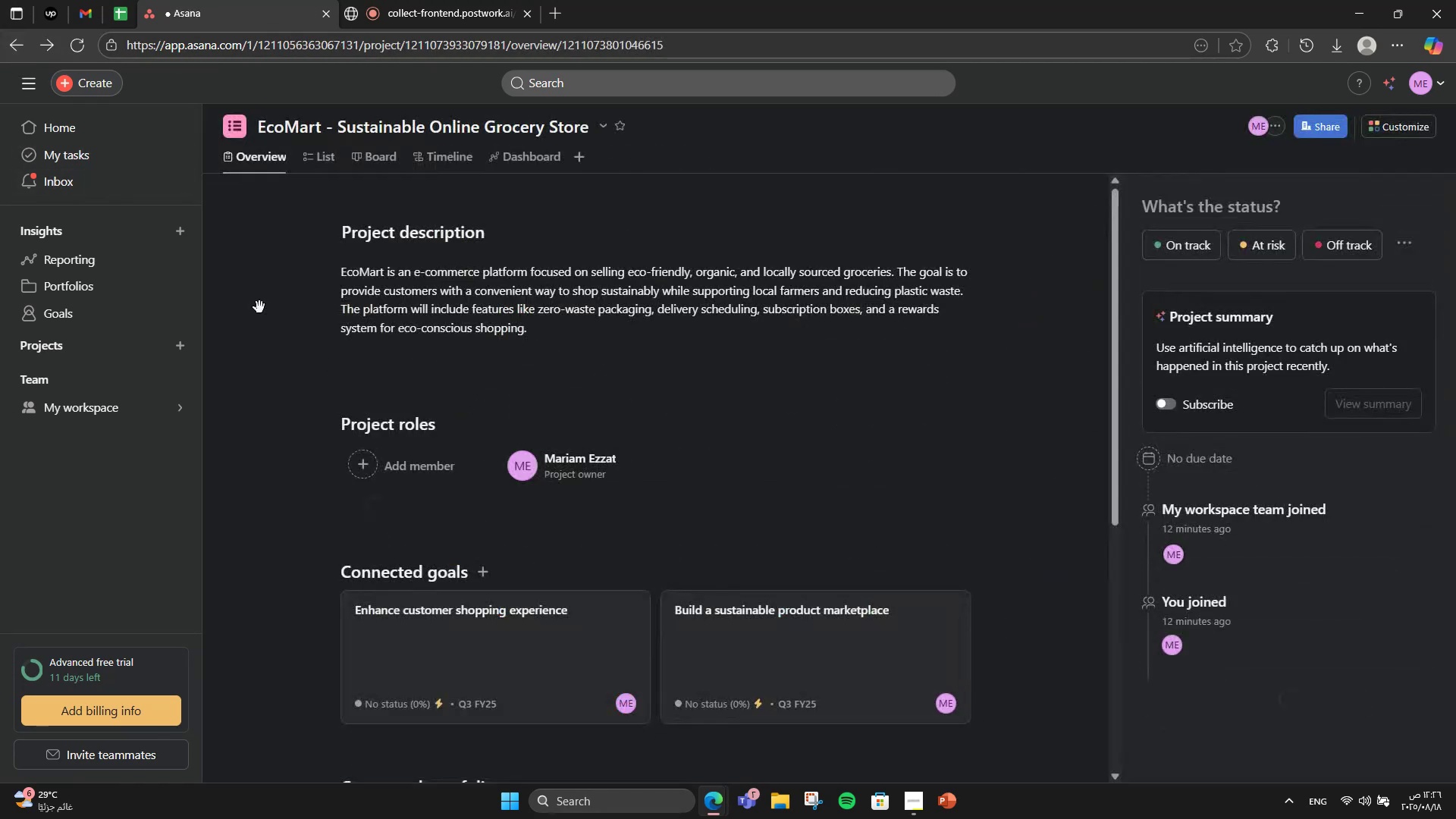 
scroll: coordinate [591, 494], scroll_direction: down, amount: 5.0
 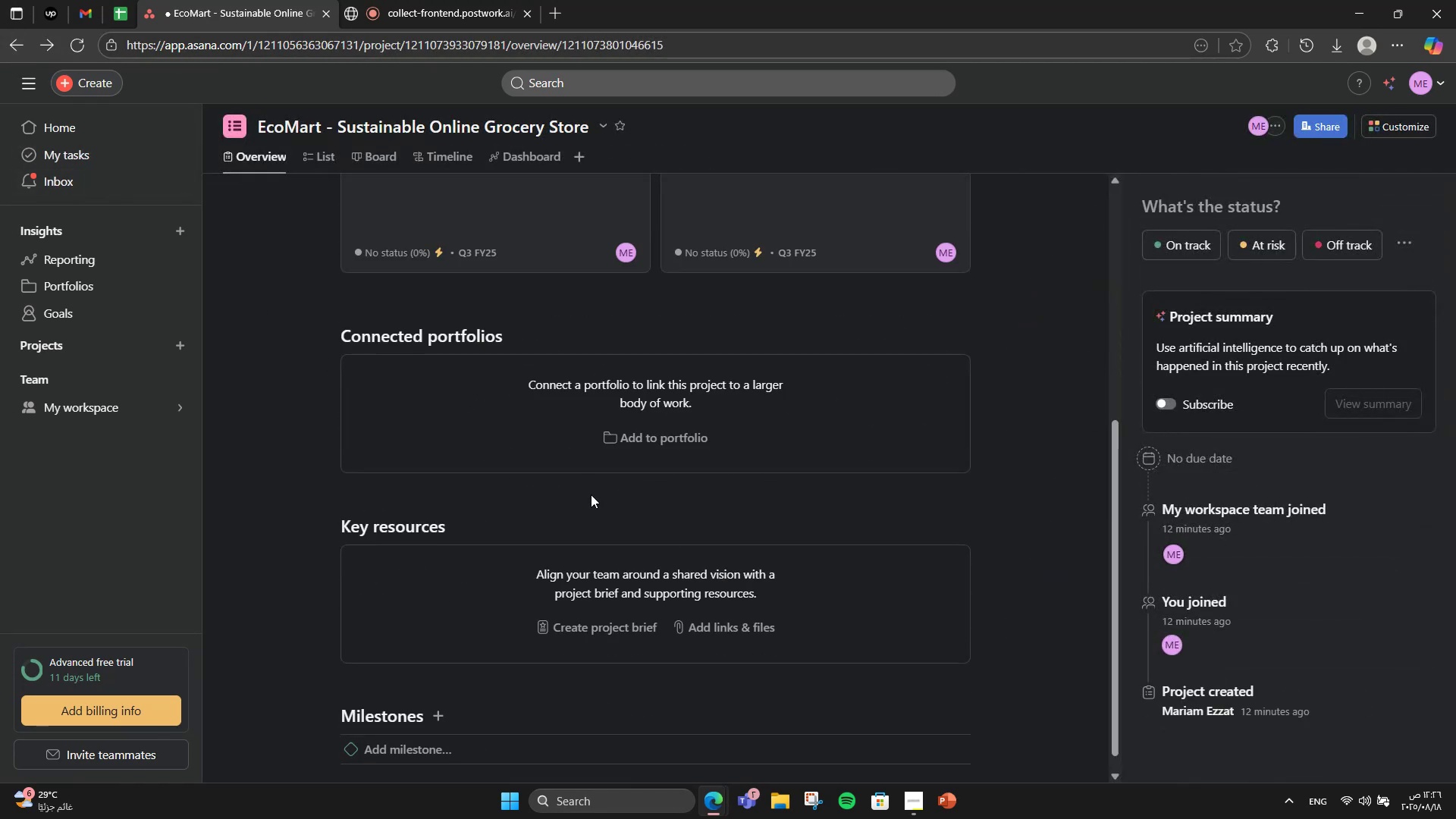 
scroll: coordinate [591, 494], scroll_direction: up, amount: 5.0
 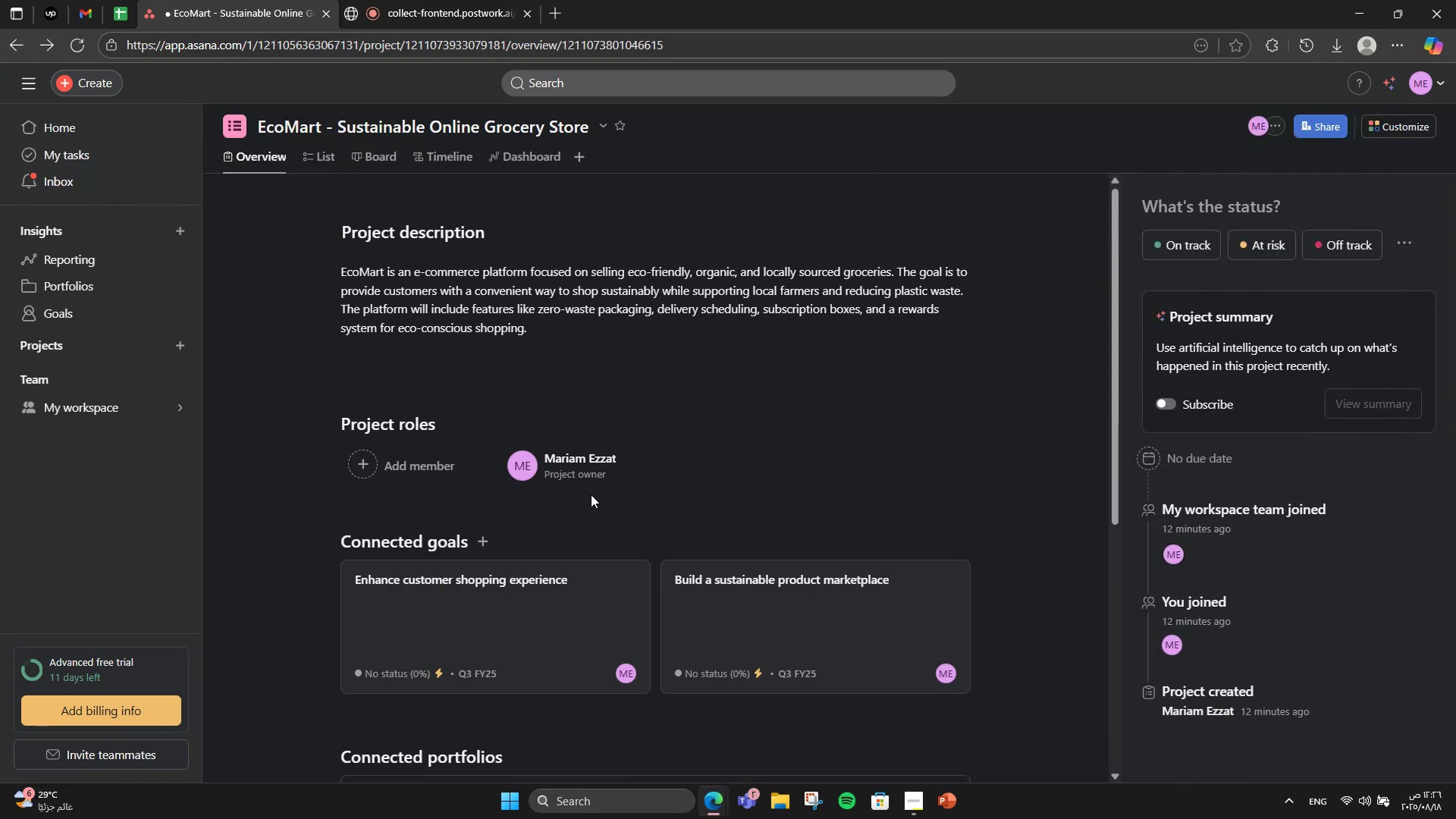 
left_click([485, 541])
 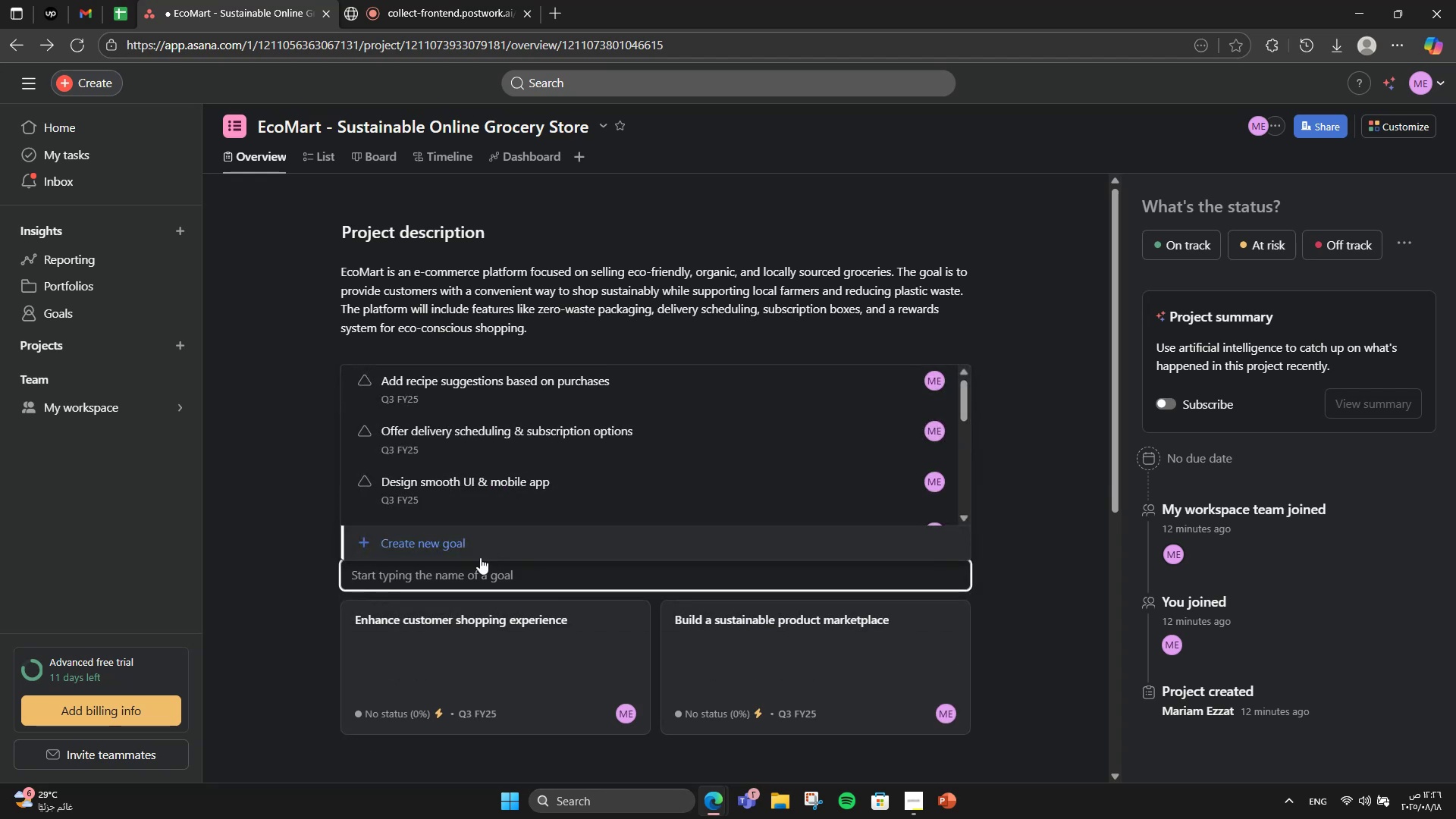 
left_click([482, 548])
 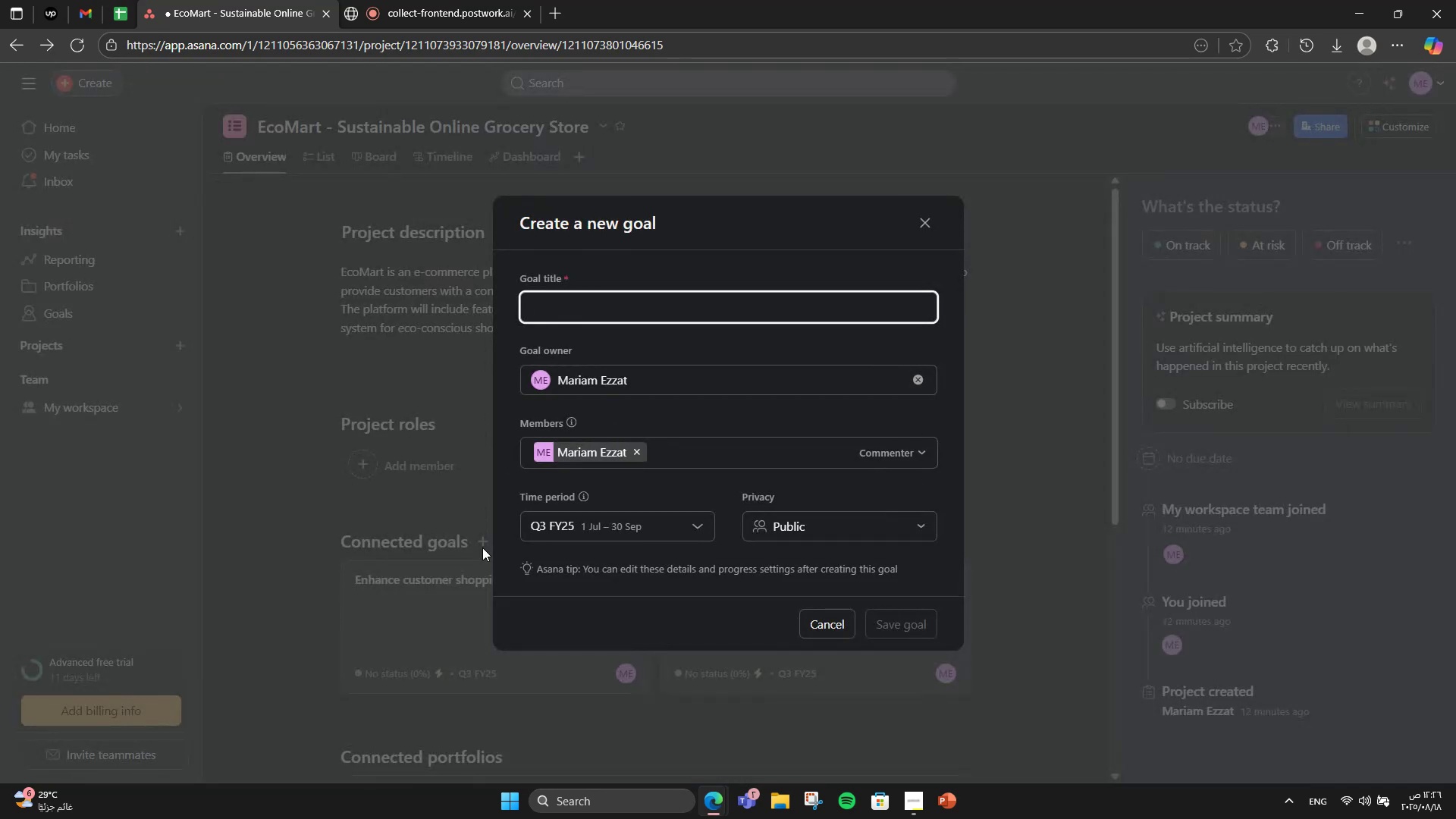 
type(Drive sustainable community engagement)
 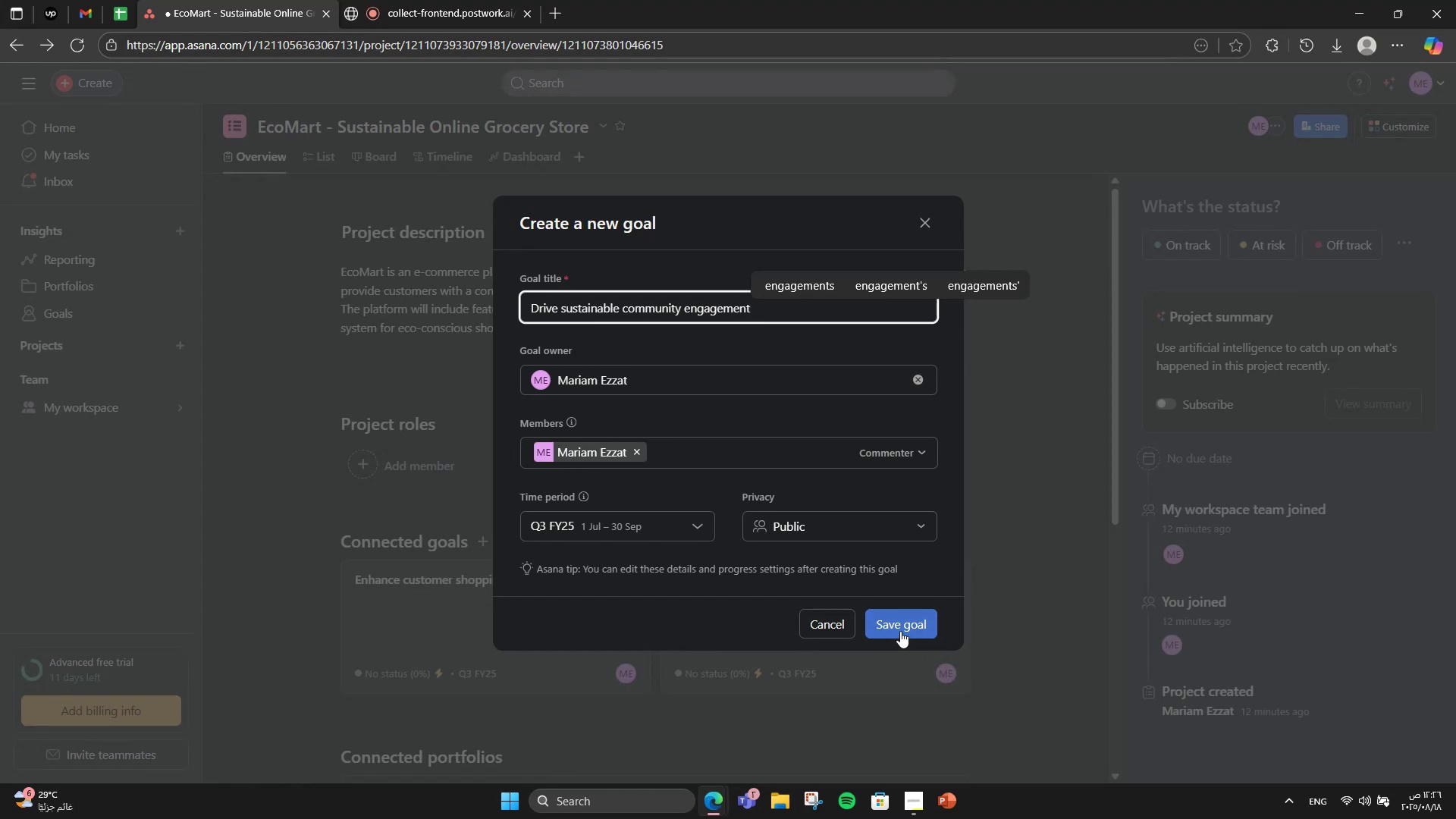 
wait(6.58)
 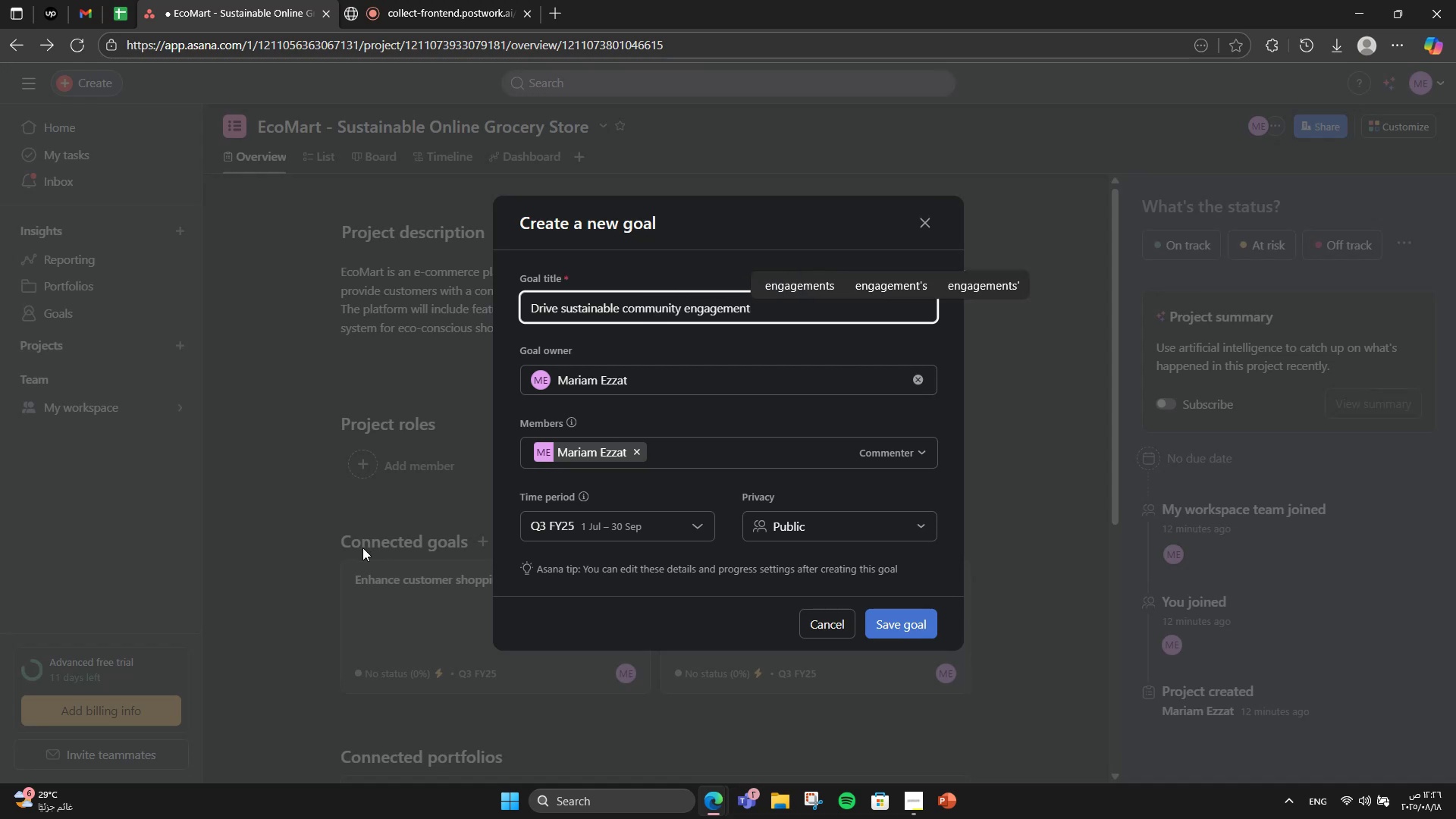 
left_click([900, 631])
 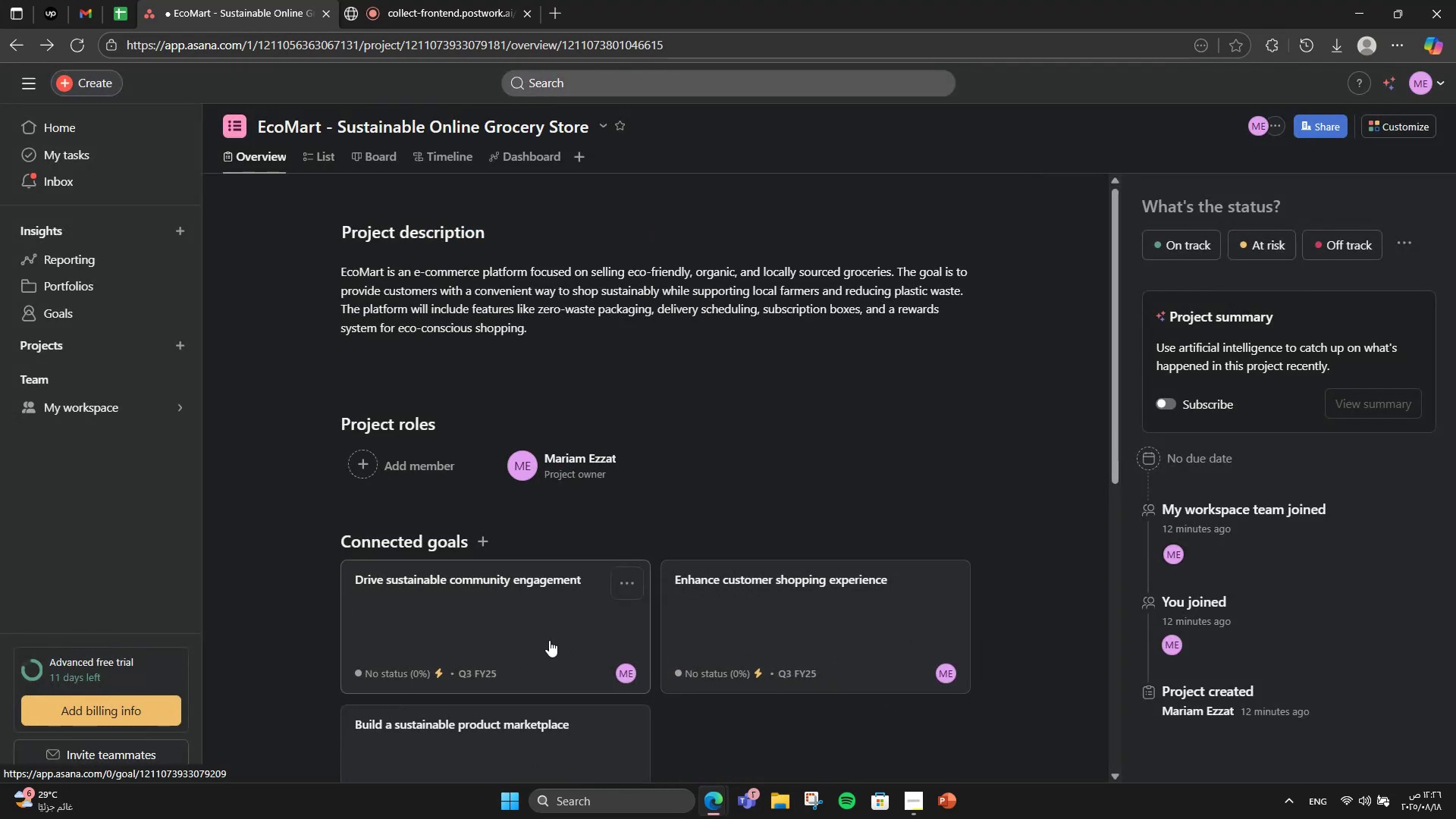 
left_click([549, 640])
 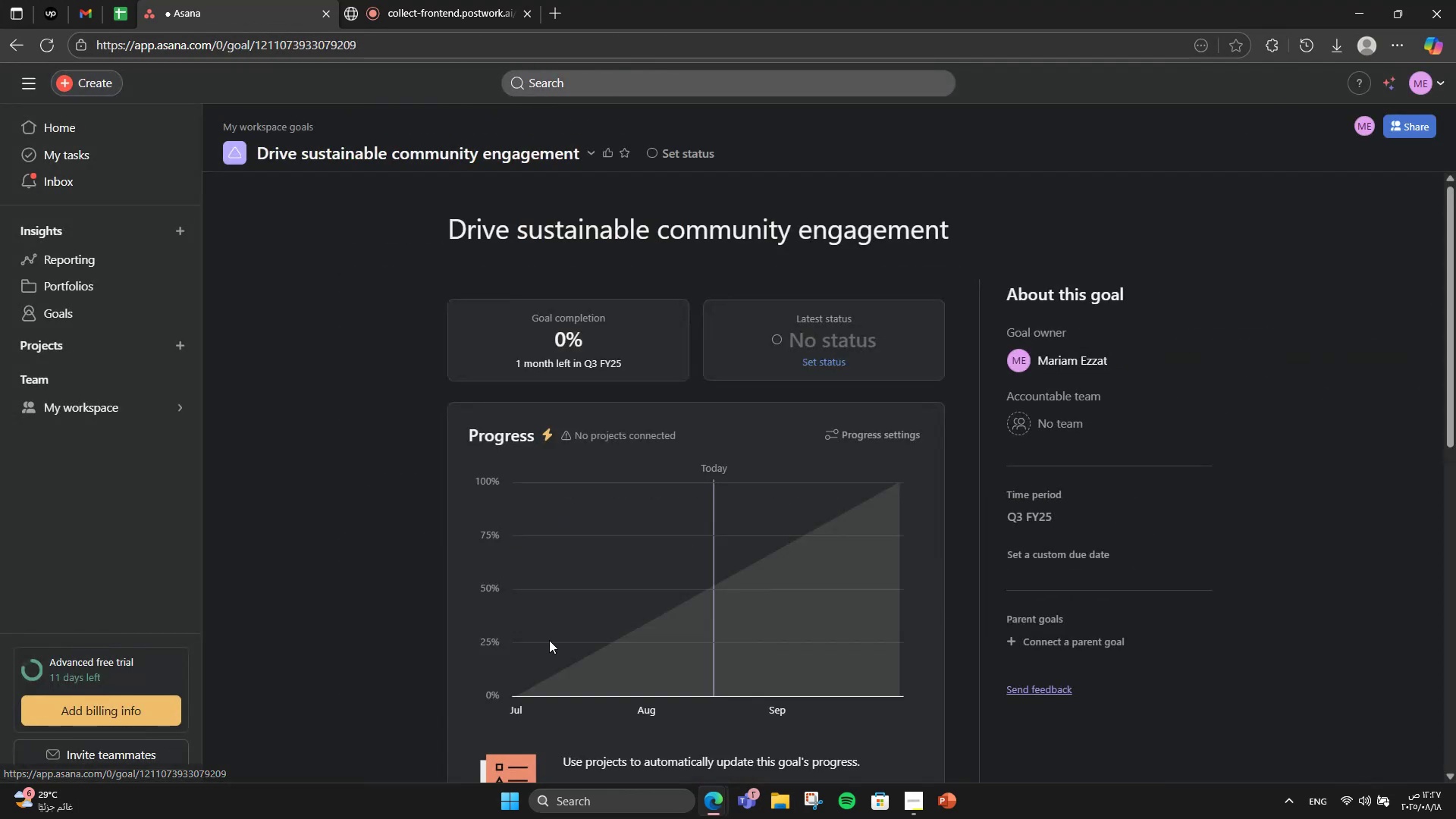 
scroll: coordinate [610, 488], scroll_direction: down, amount: 7.0
 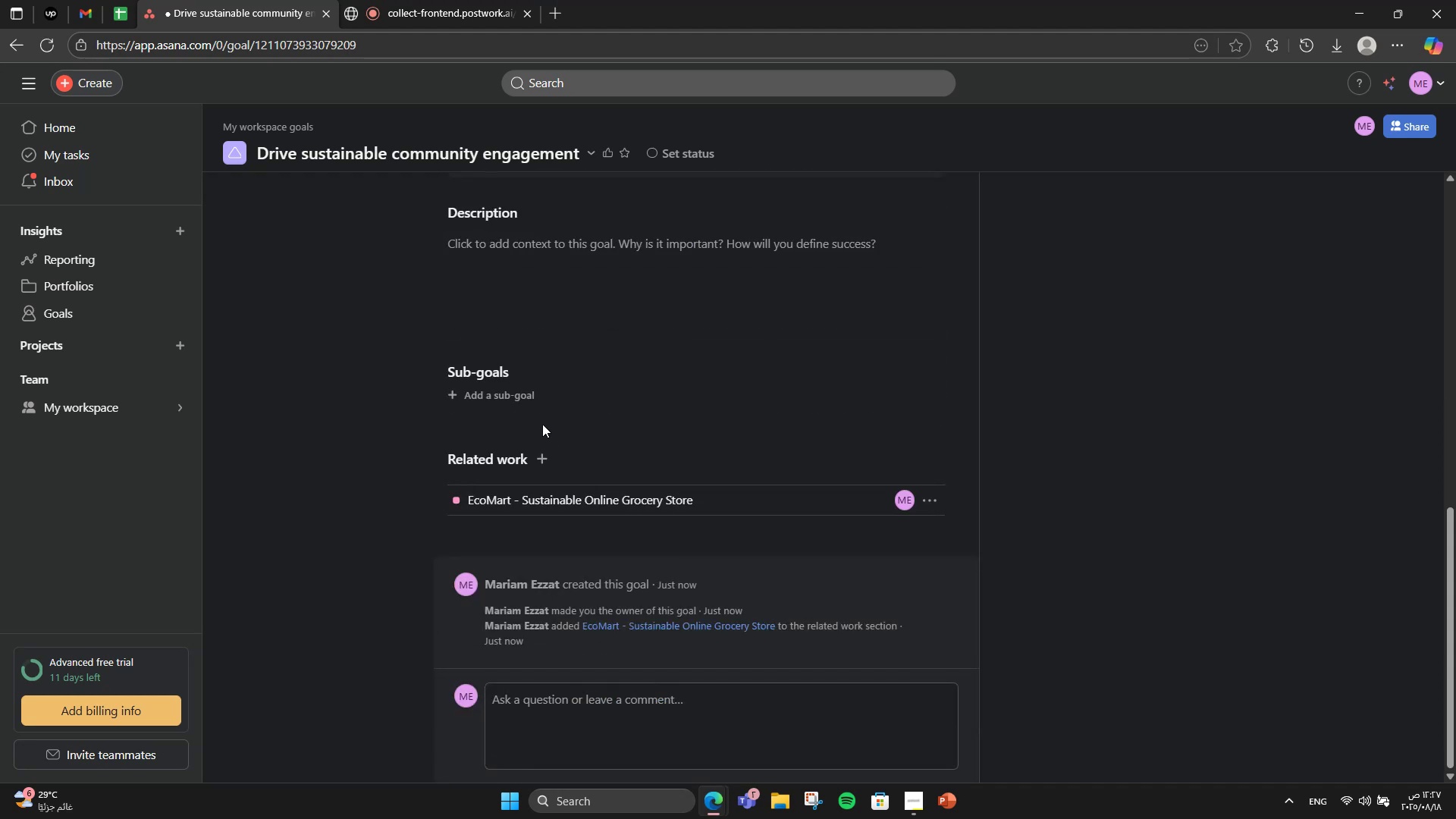 
left_click([526, 398])
 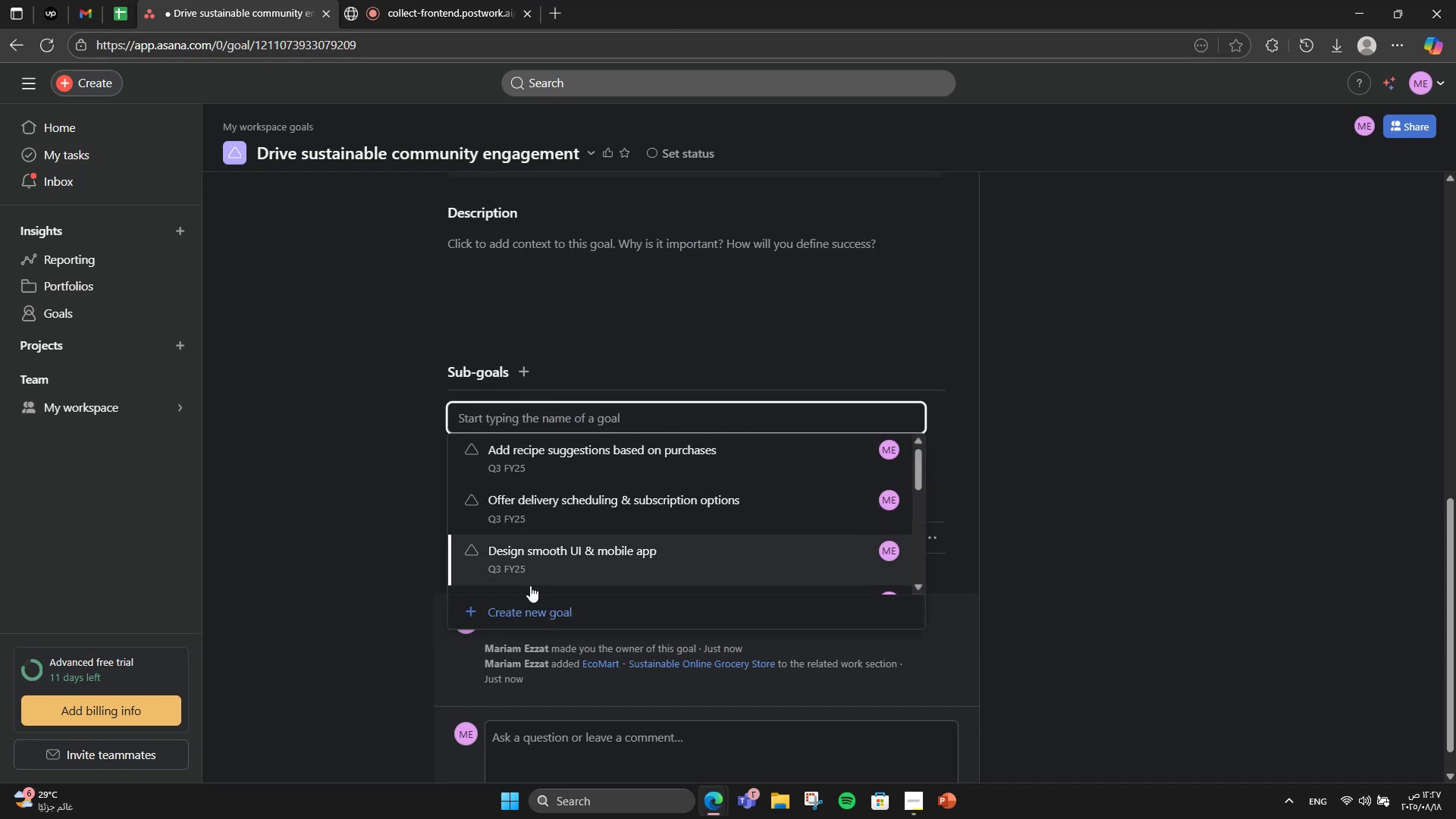 
left_click([534, 602])
 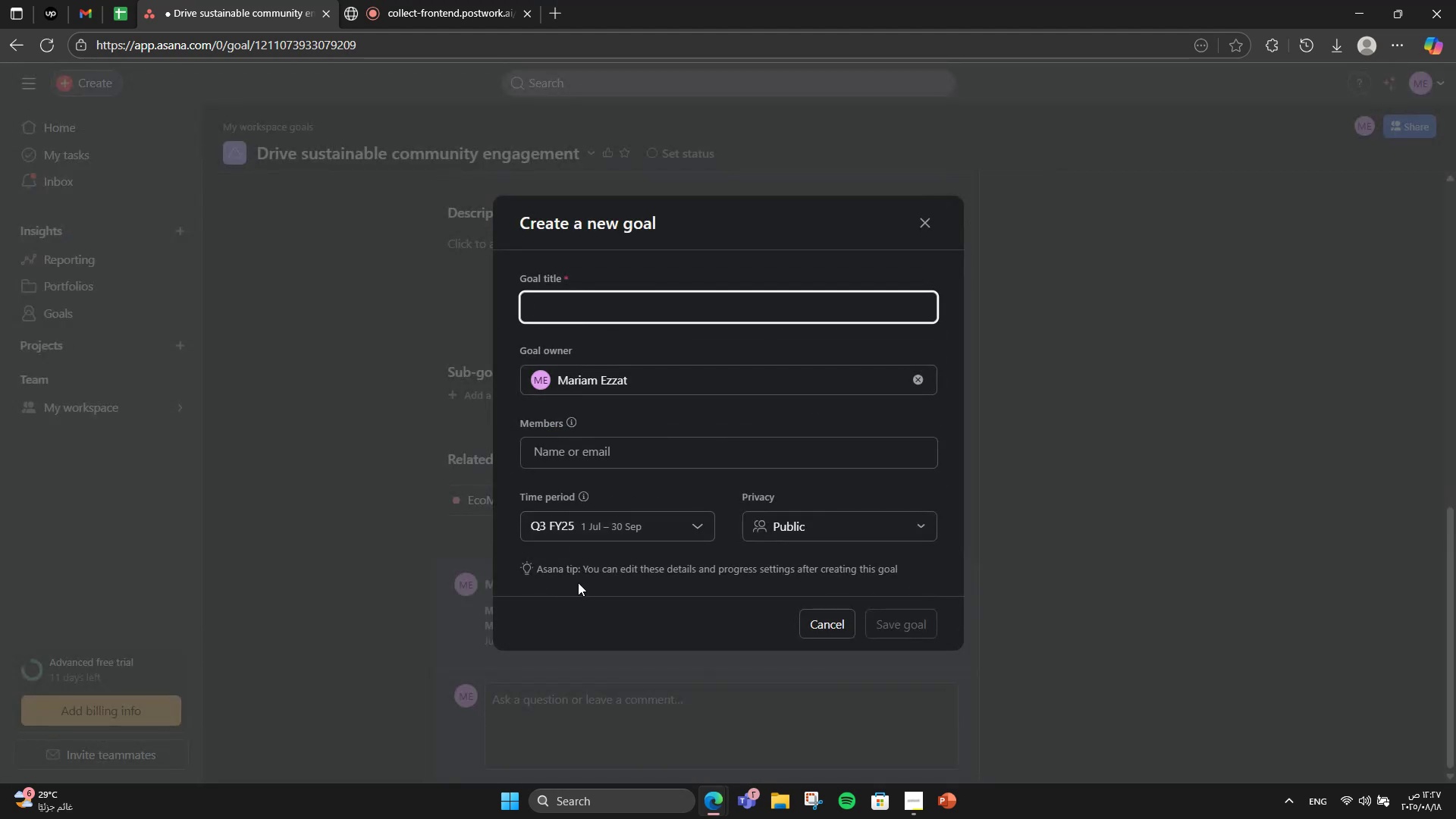 
type(Launch "Eco points" reward su)
key(Backspace)
type(ystem)
 